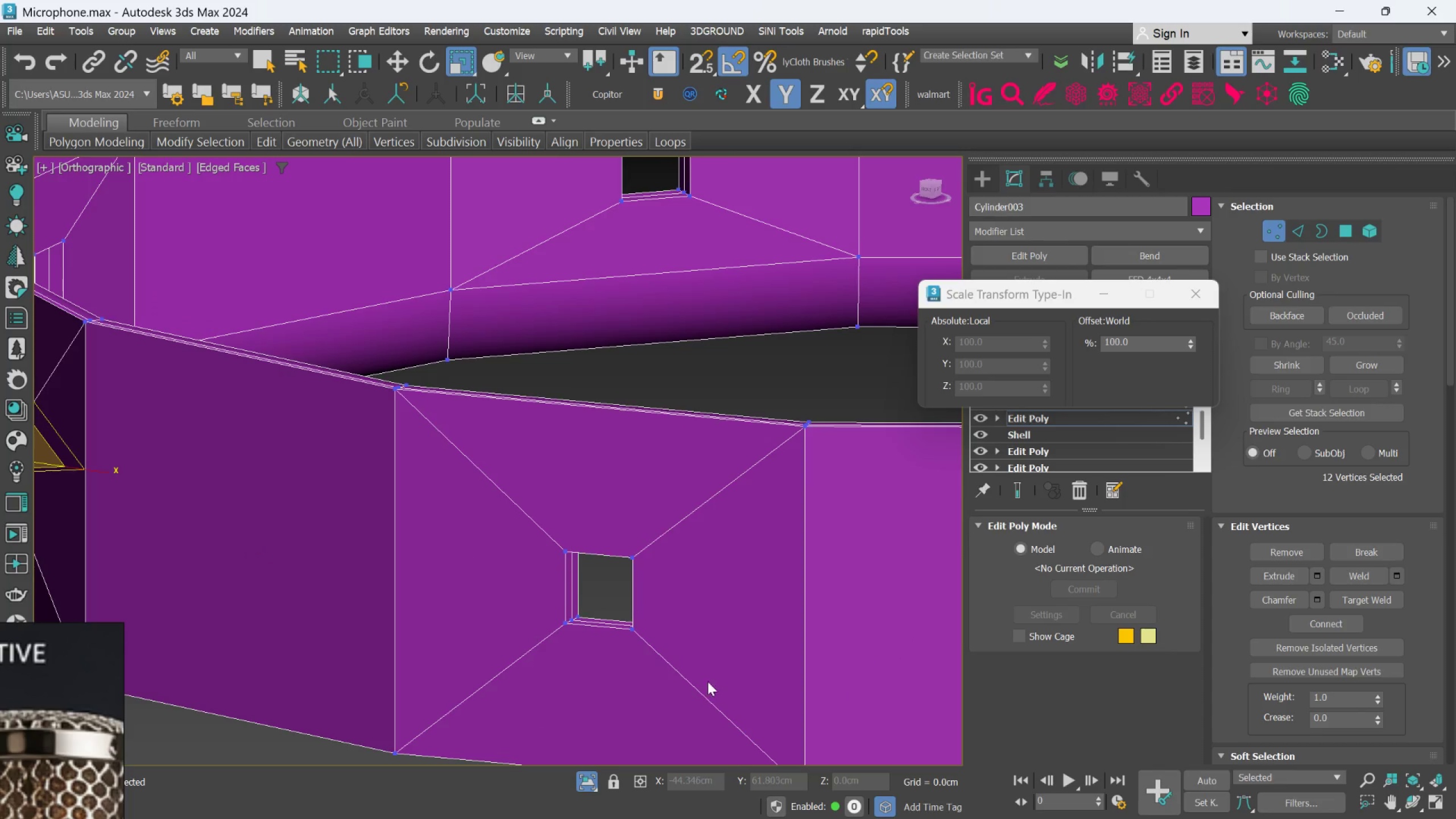 
double_click([1120, 344])
 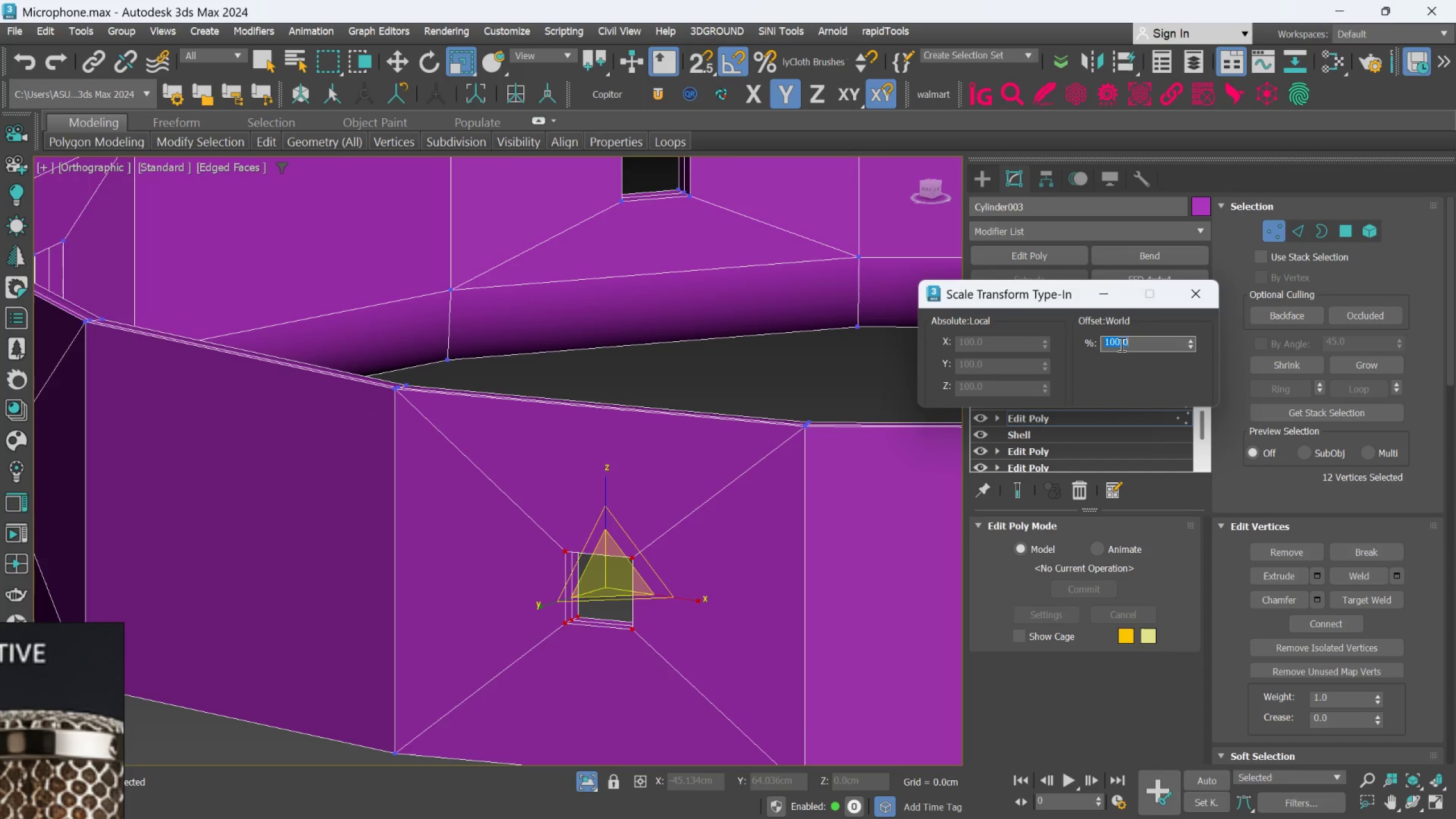 
type(120)
 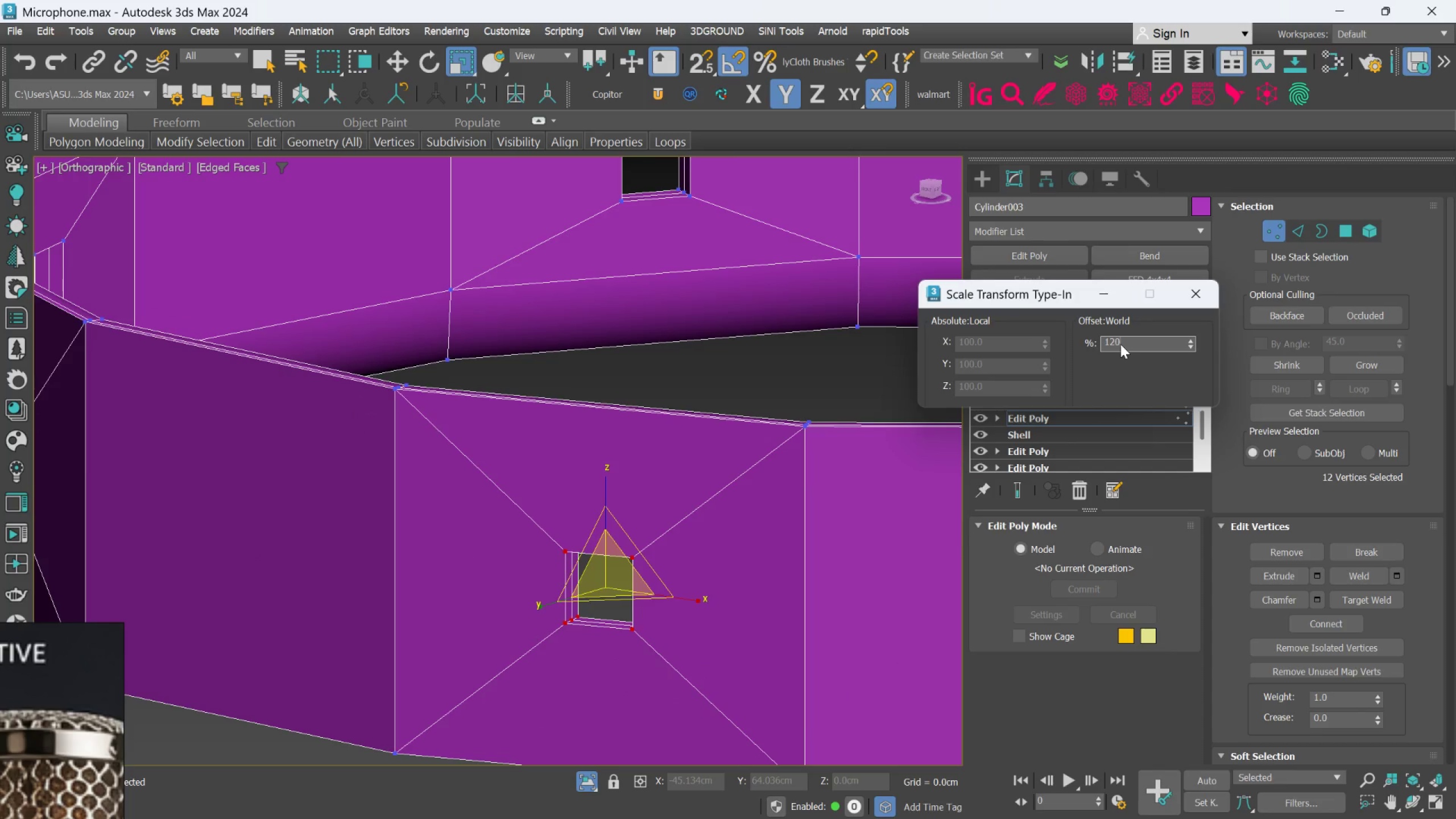 
key(Enter)
 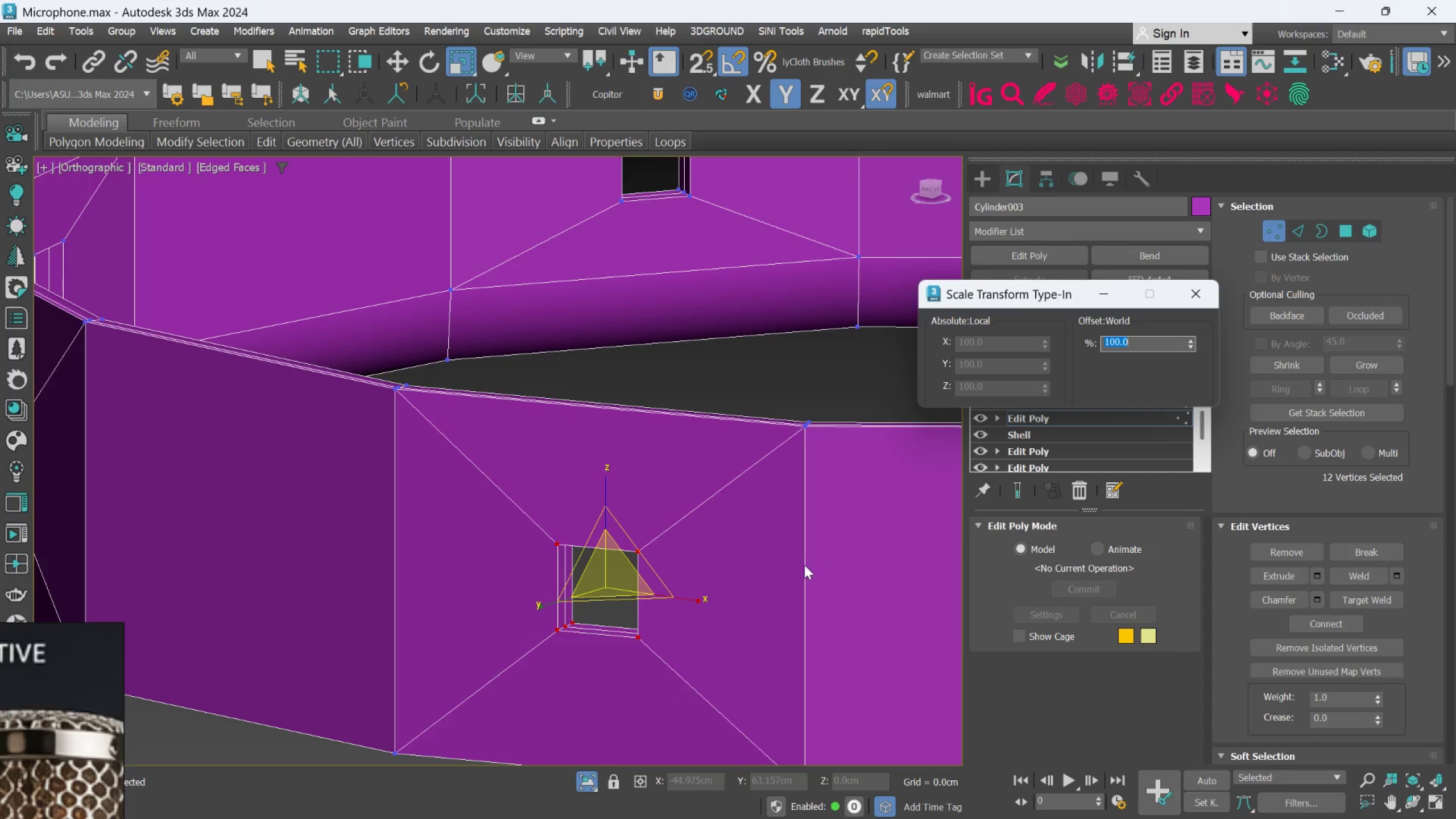 
scroll: coordinate [804, 565], scroll_direction: down, amount: 3.0
 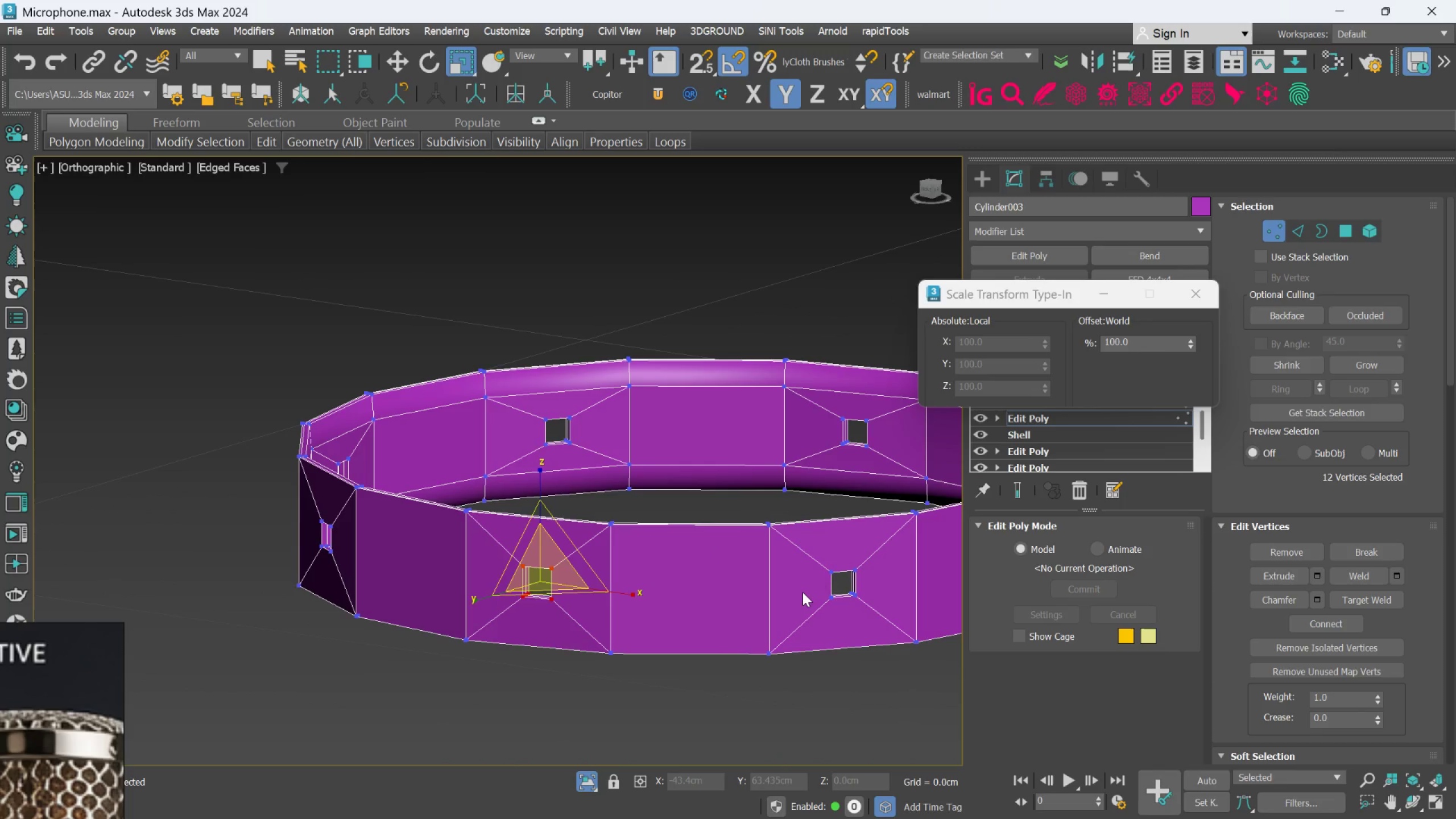 
hold_key(key=AltLeft, duration=0.46)
 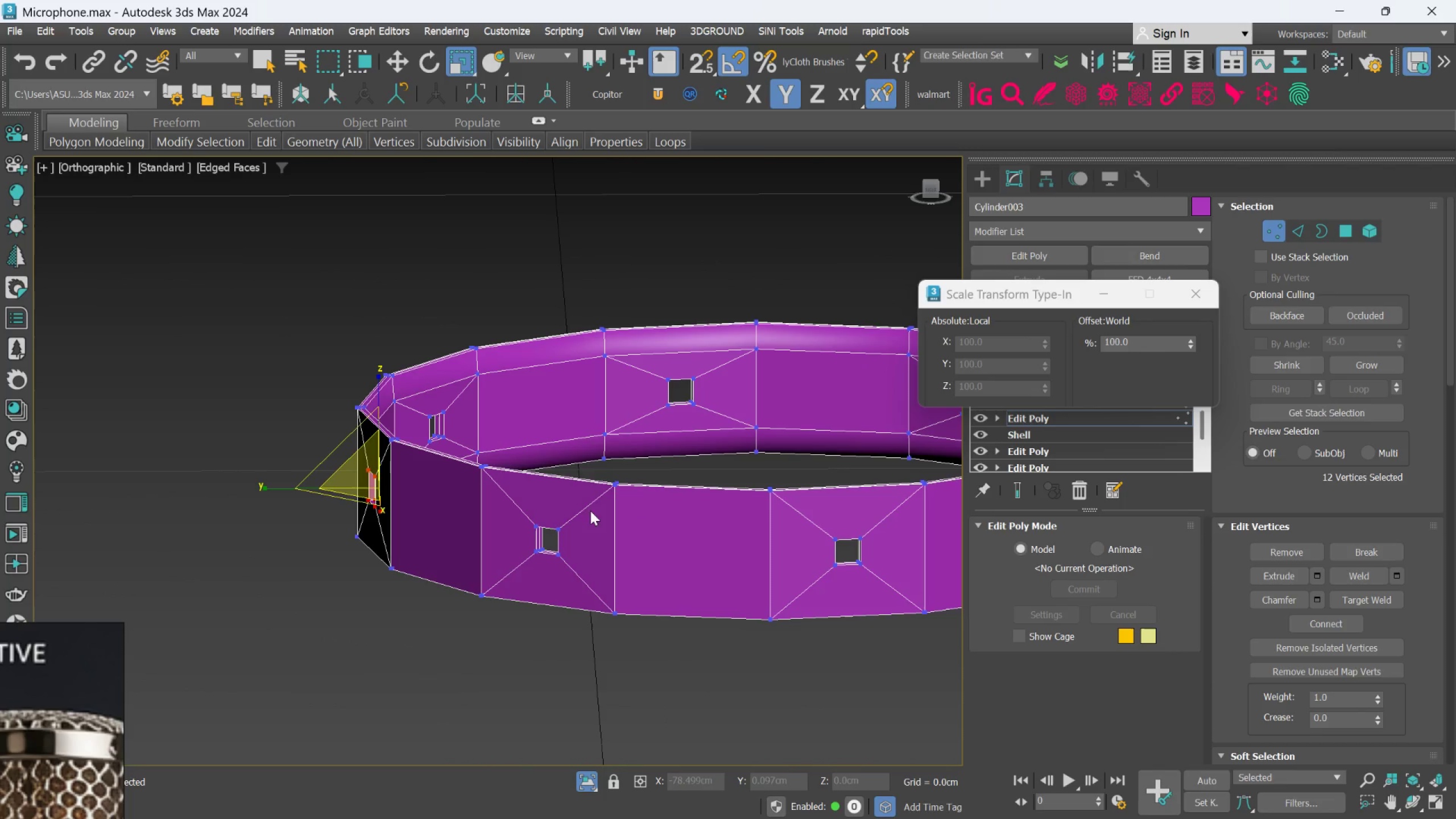 
scroll: coordinate [553, 524], scroll_direction: up, amount: 2.0
 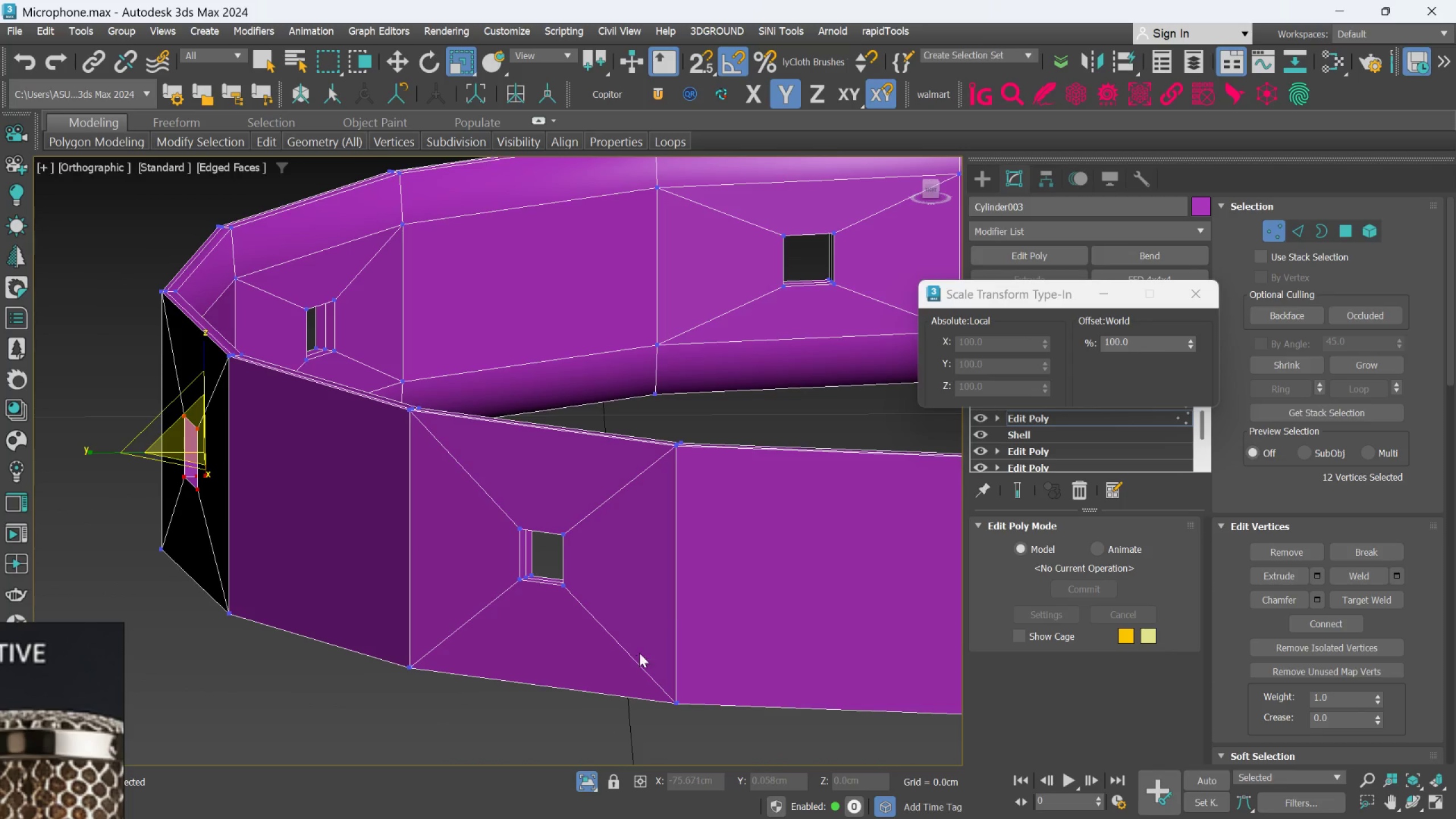 
left_click_drag(start_coordinate=[594, 638], to_coordinate=[480, 511])
 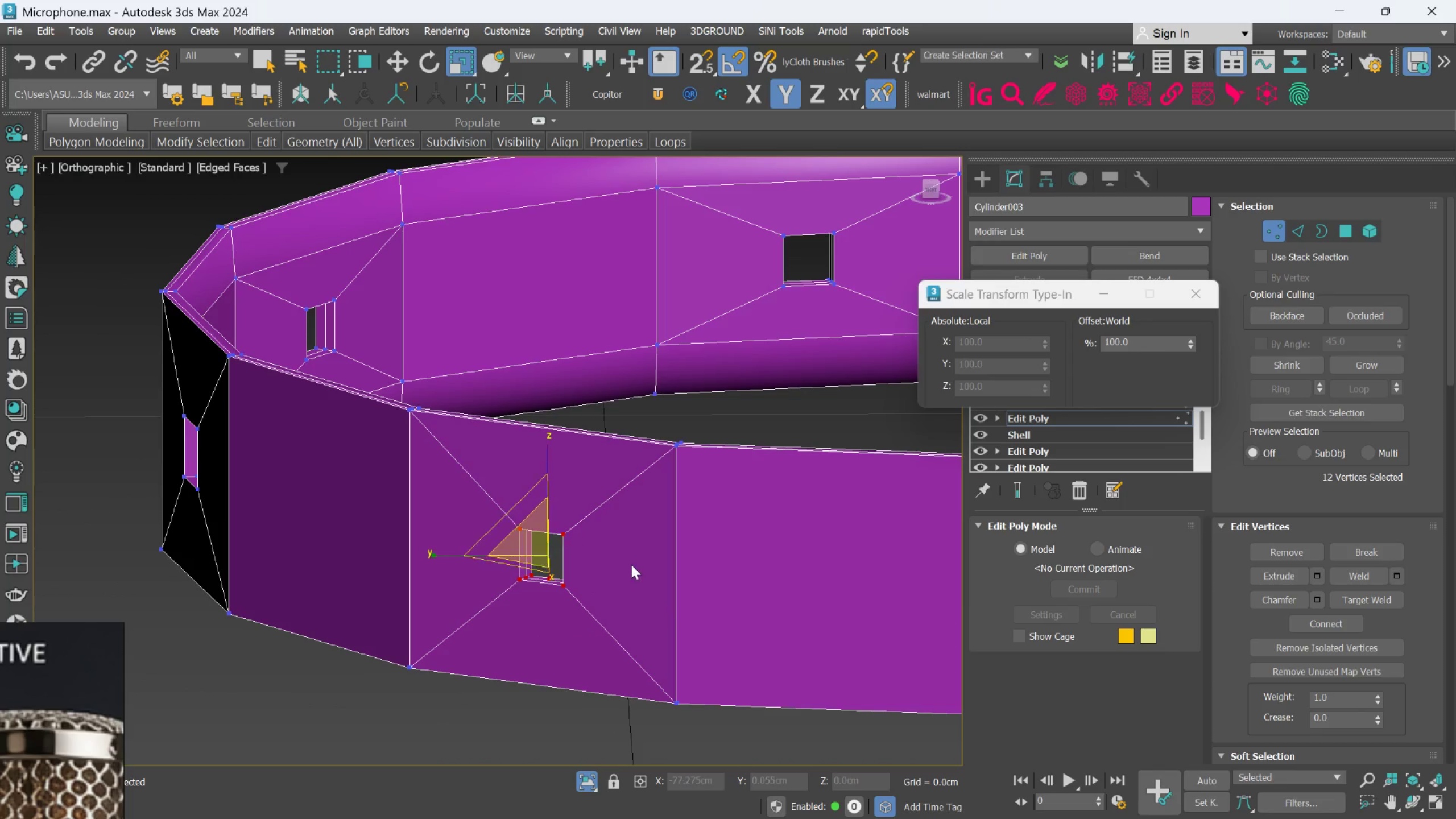 
scroll: coordinate [632, 565], scroll_direction: down, amount: 3.0
 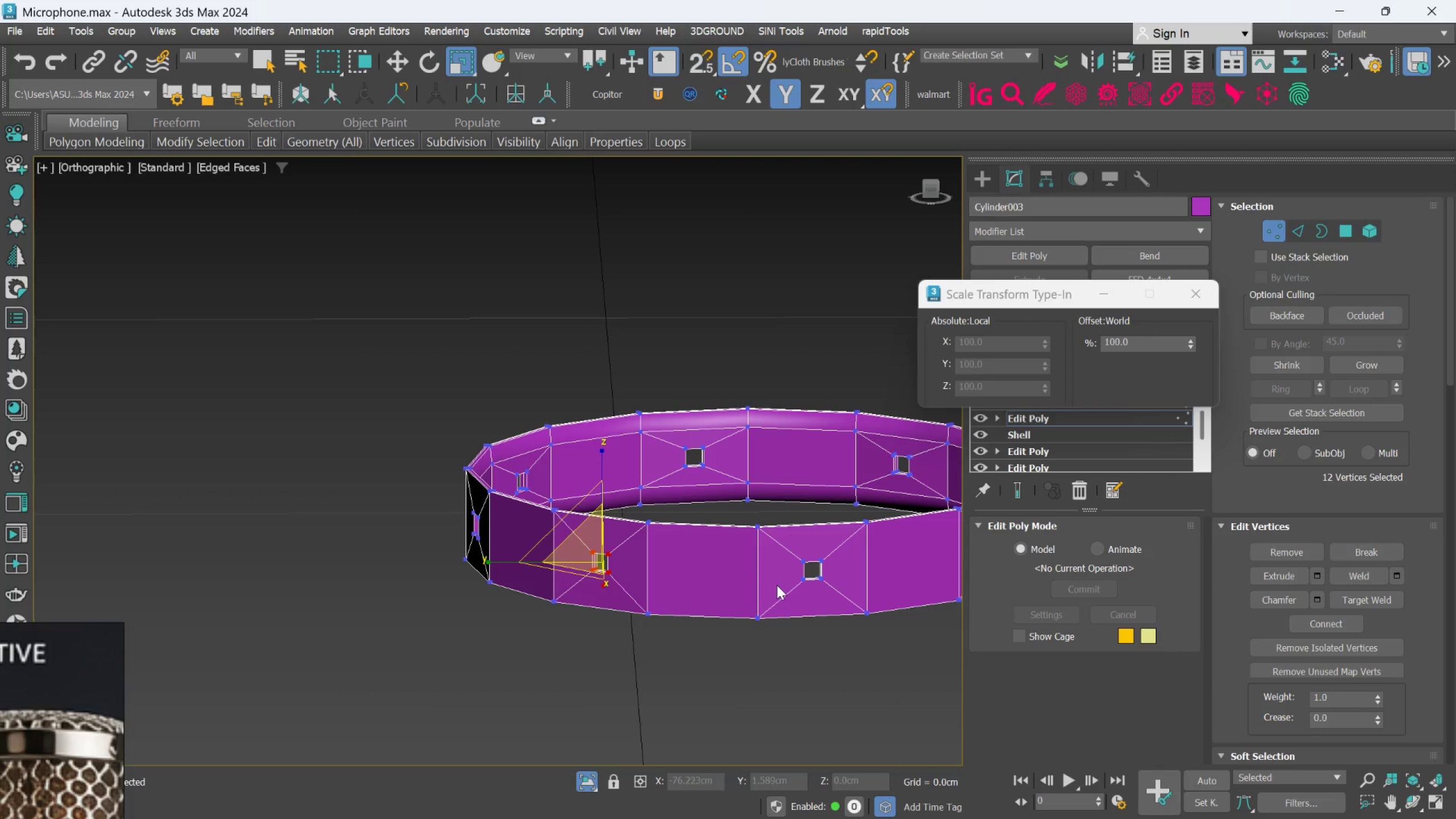 
hold_key(key=AltLeft, duration=2.66)
 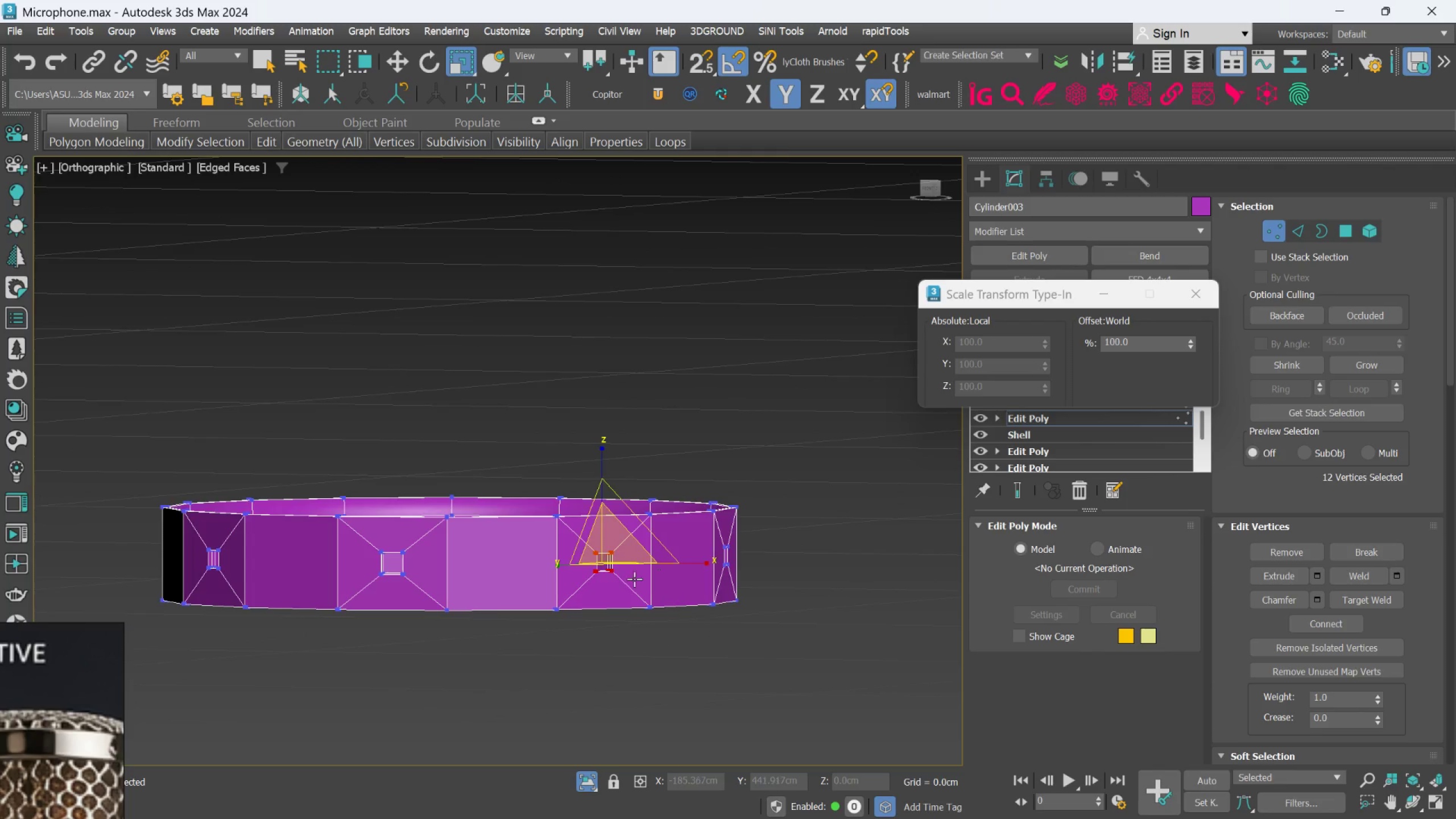 
scroll: coordinate [628, 580], scroll_direction: up, amount: 2.0
 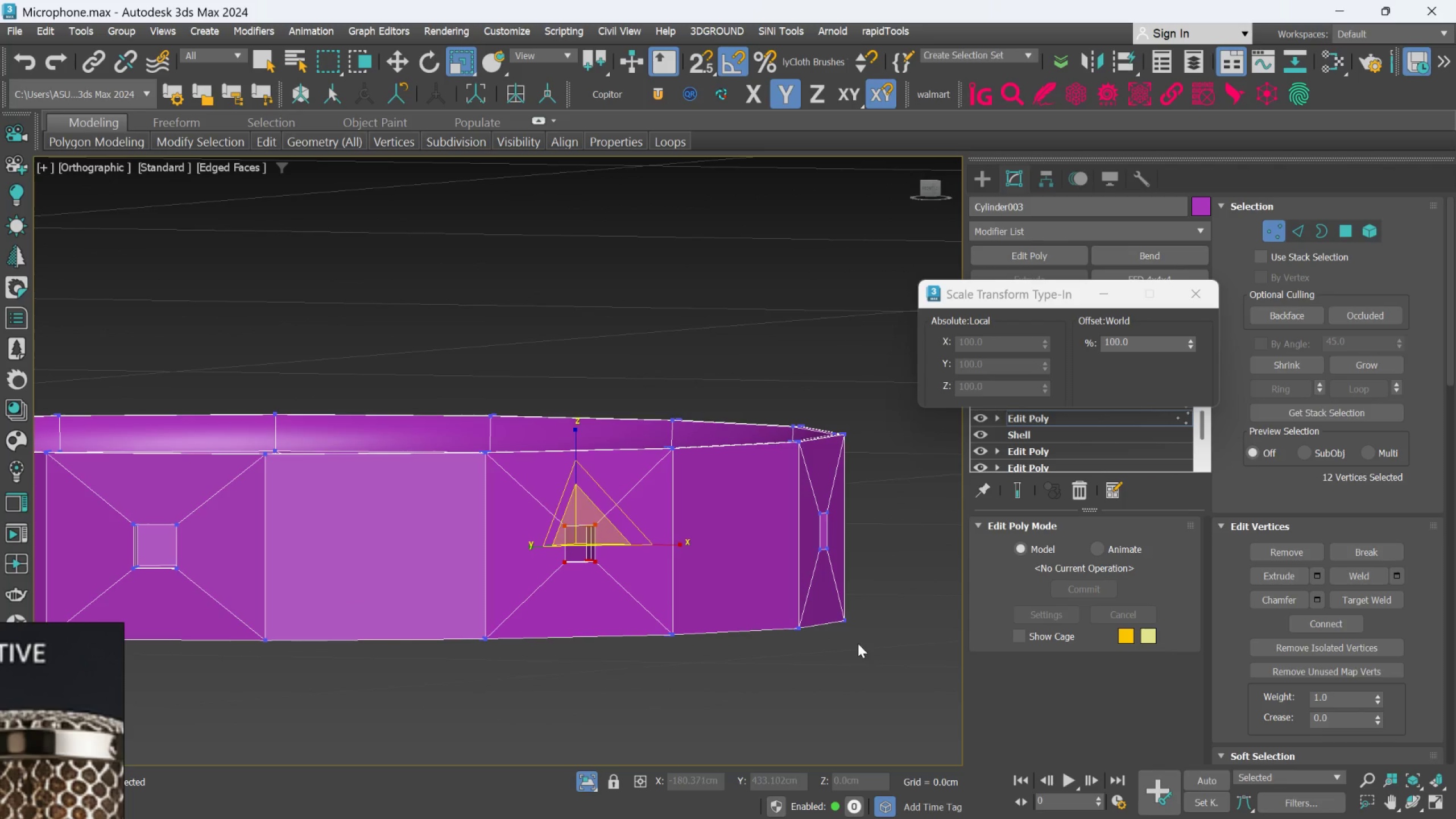 
left_click([868, 661])
 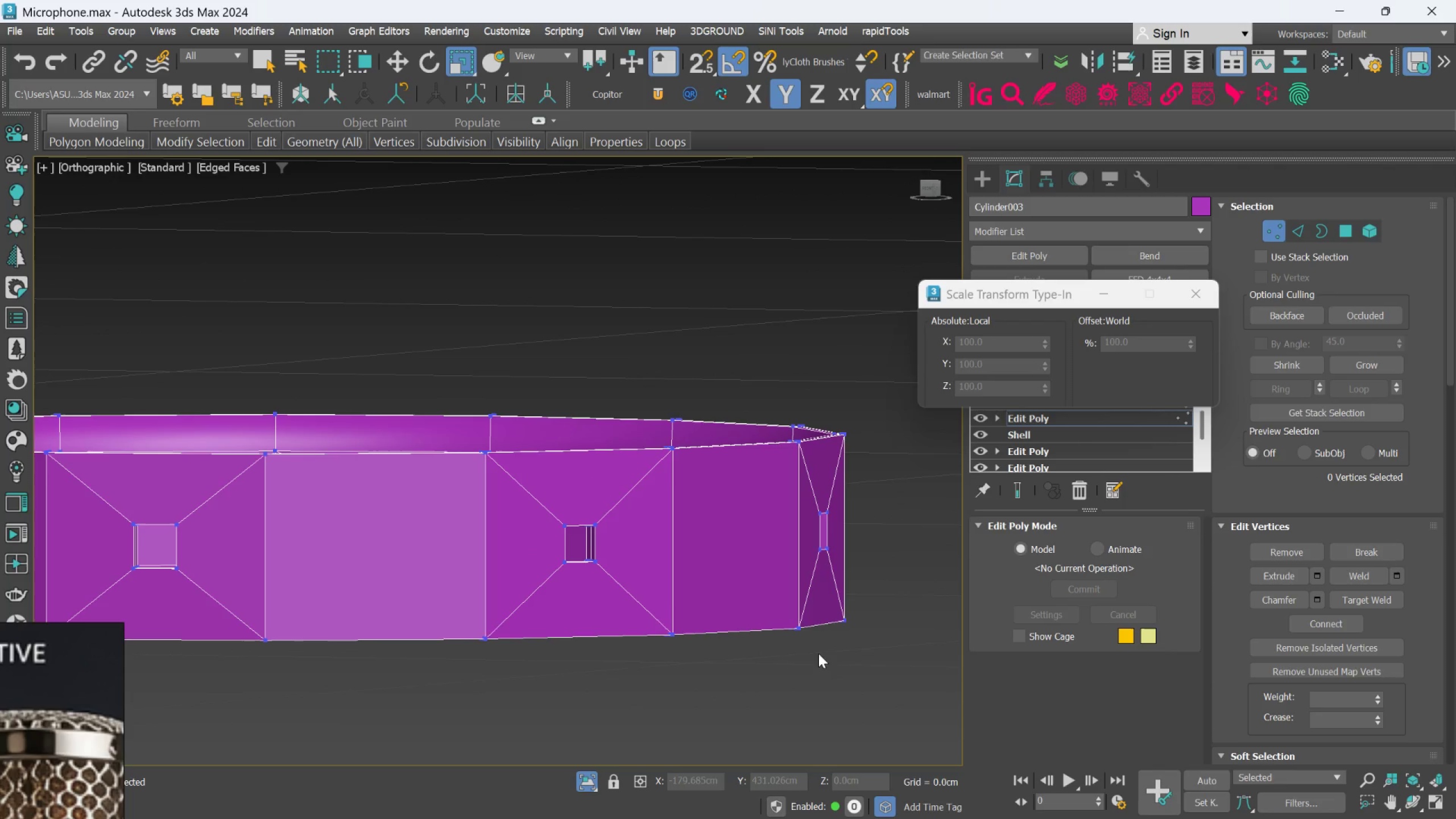 
hold_key(key=AltLeft, duration=0.59)
 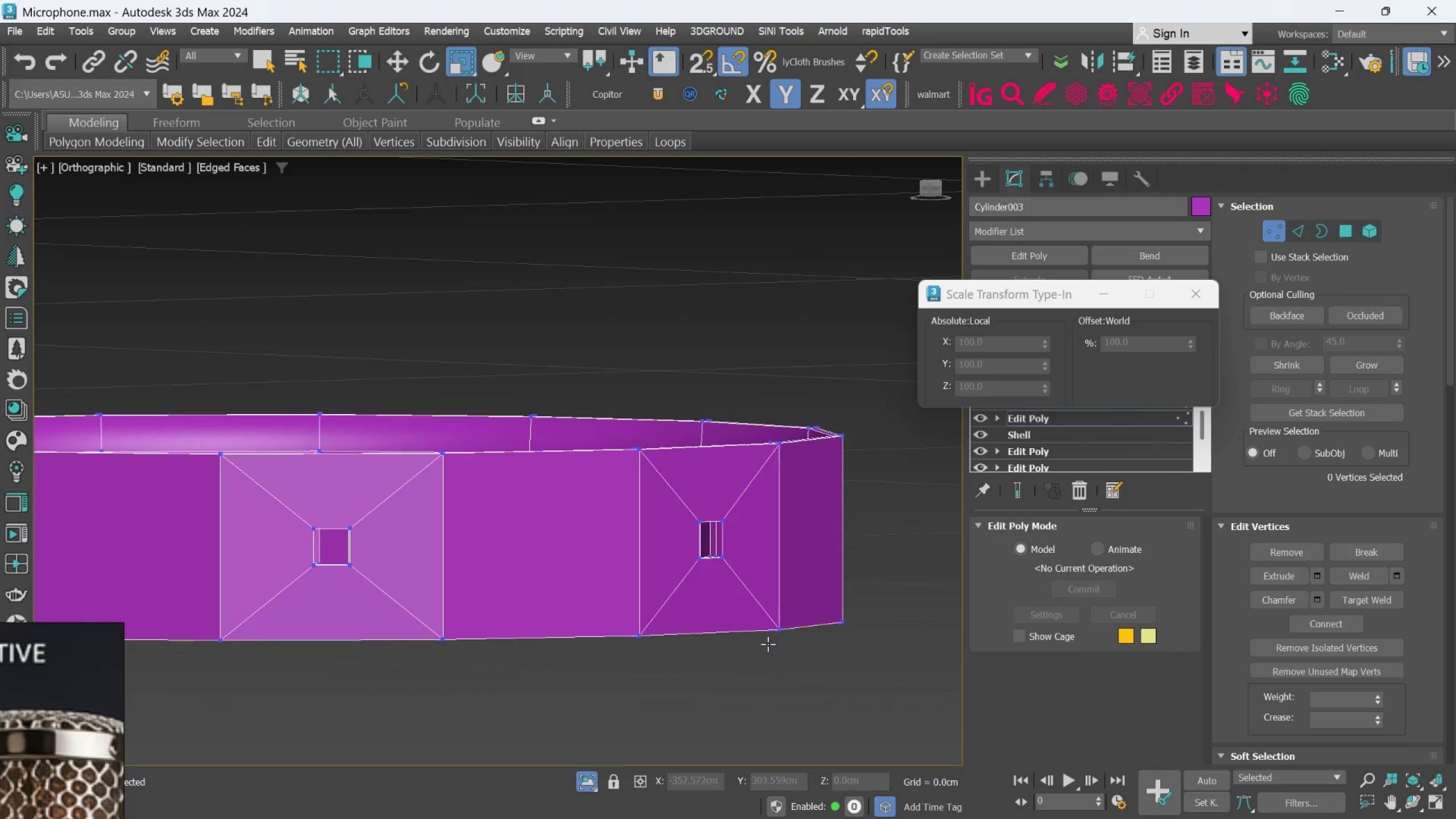 
scroll: coordinate [768, 644], scroll_direction: down, amount: 3.0
 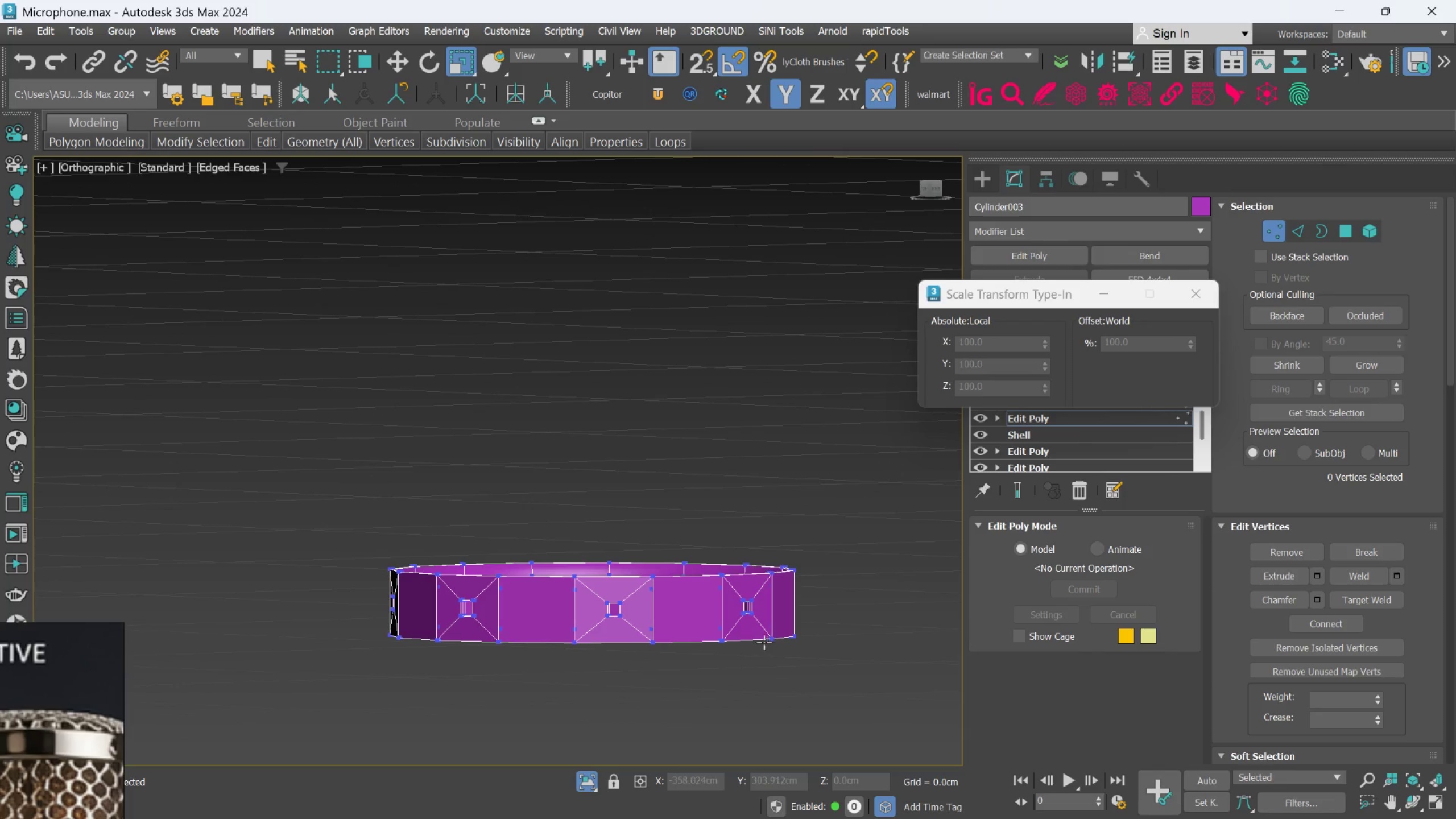 
scroll: coordinate [602, 603], scroll_direction: up, amount: 3.0
 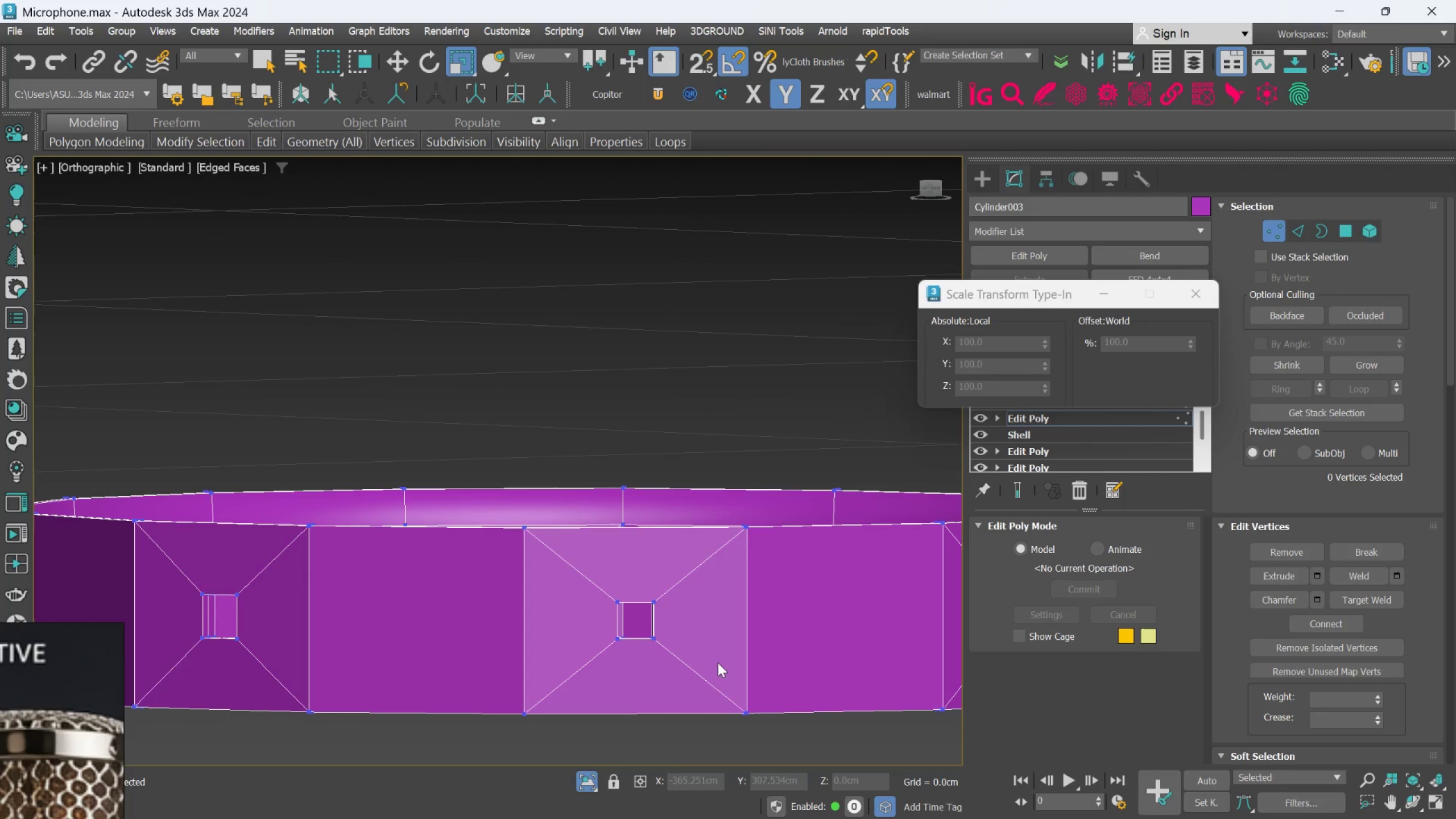 
left_click_drag(start_coordinate=[702, 663], to_coordinate=[561, 570])
 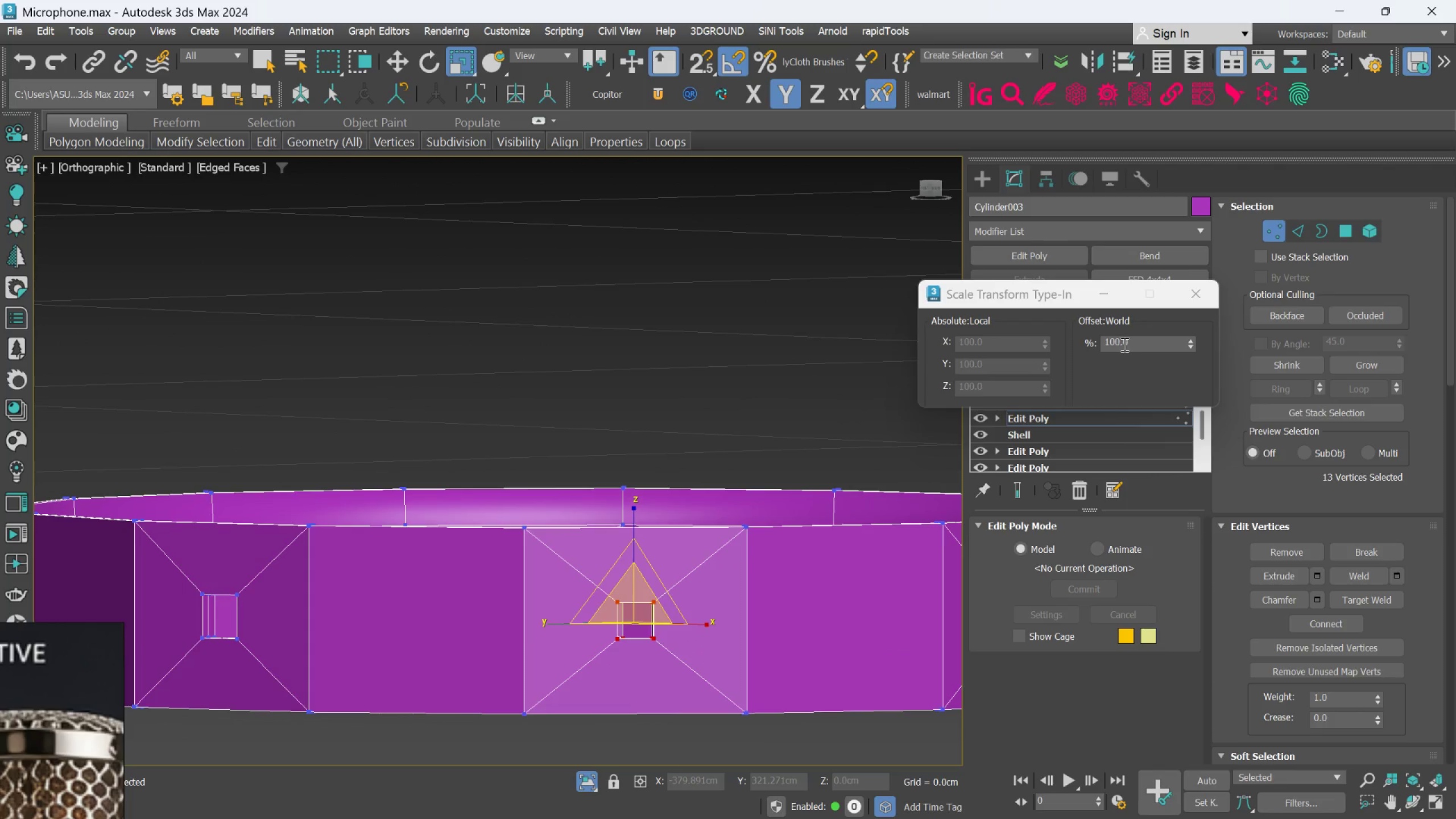 
double_click([1123, 344])
 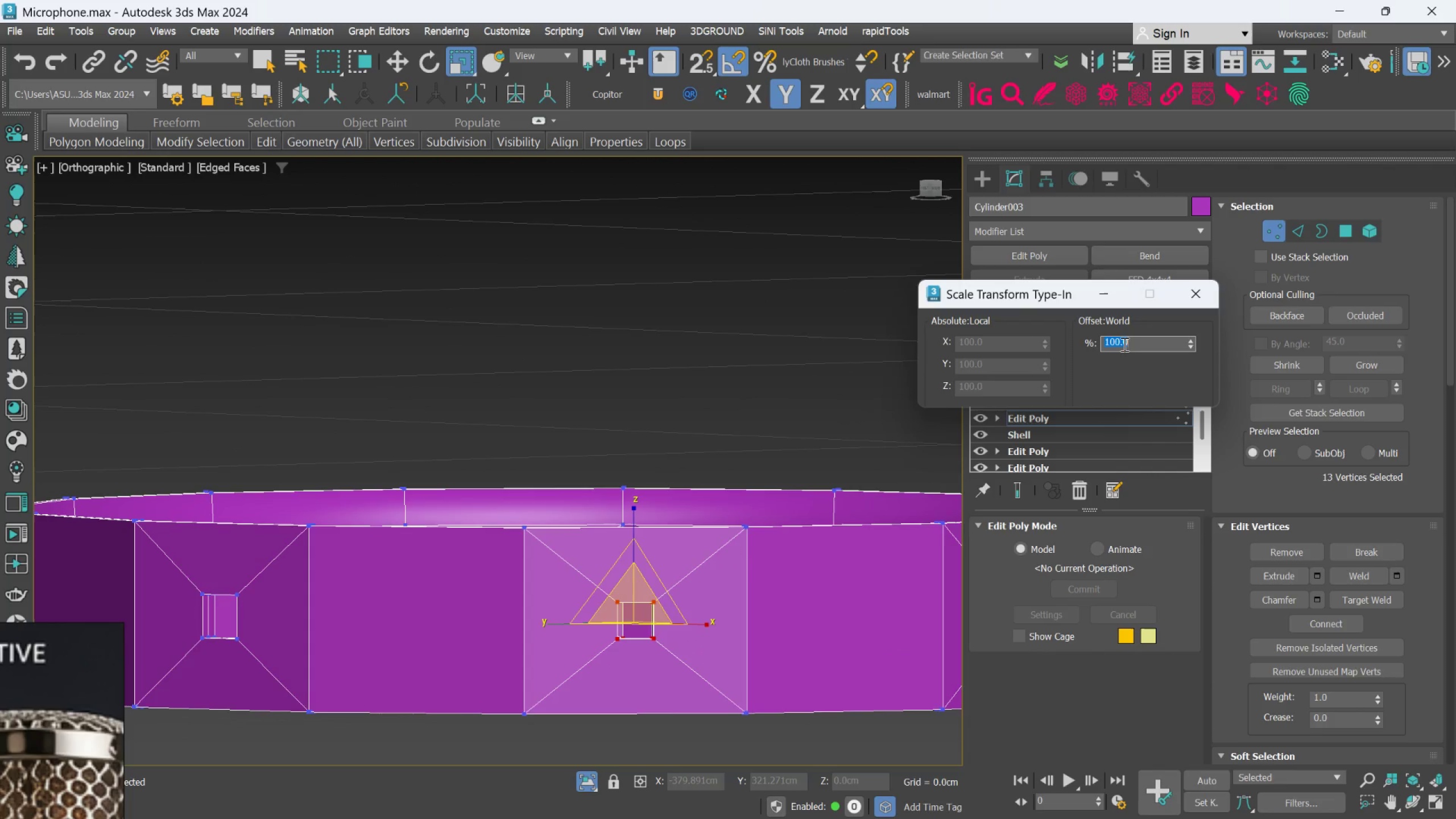 
type(120)
 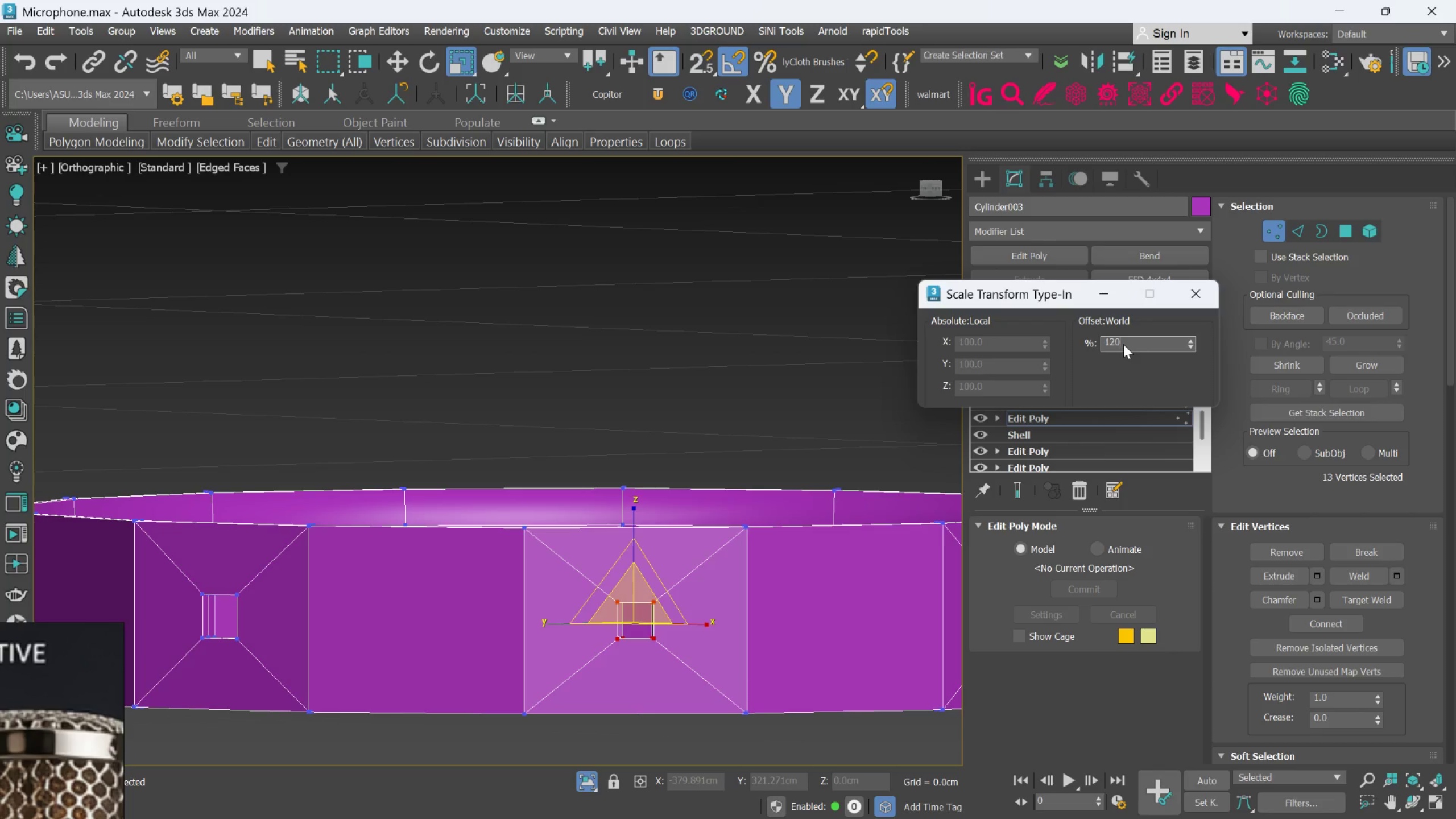 
key(Enter)
 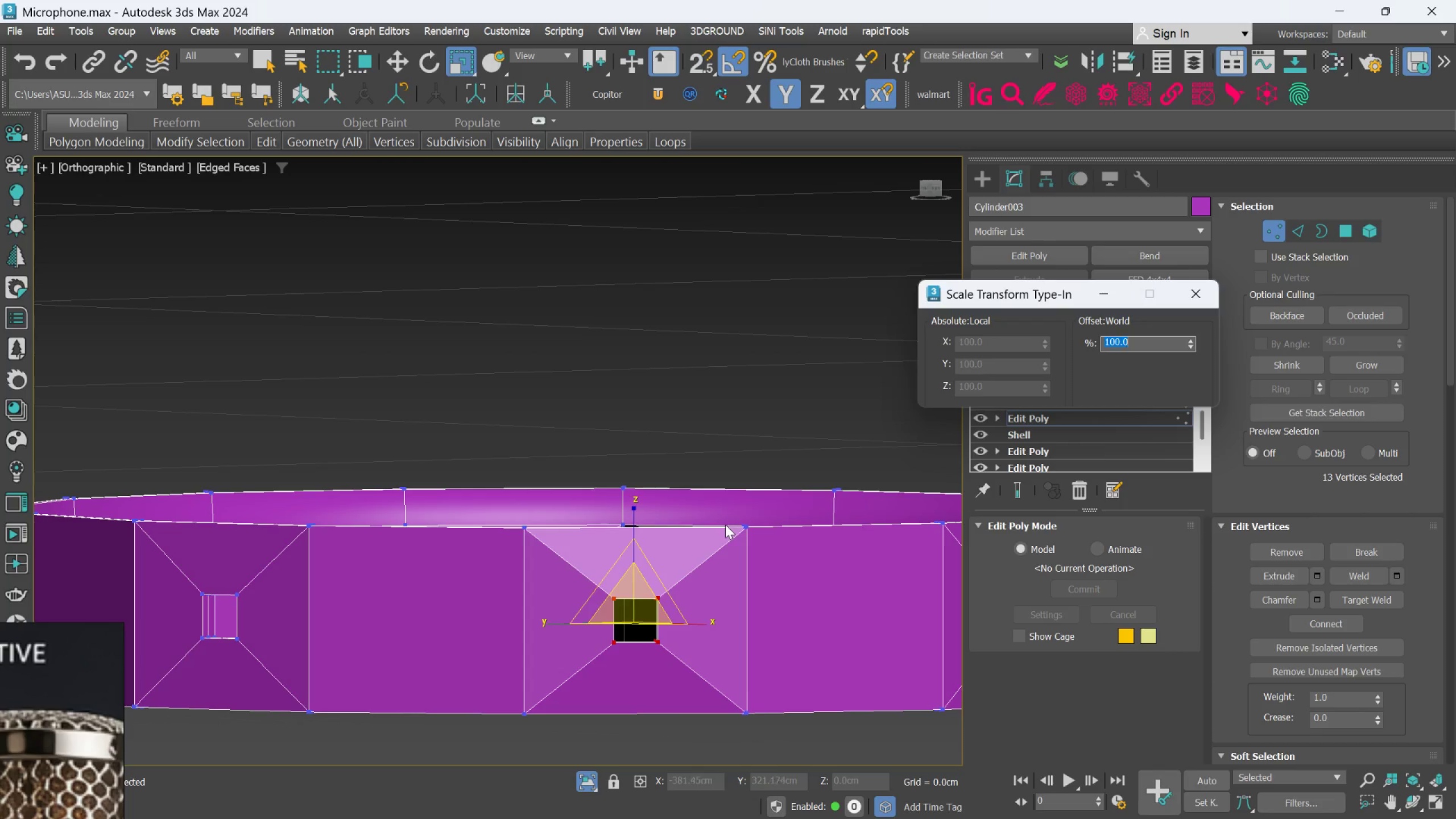 
key(Control+Z)
 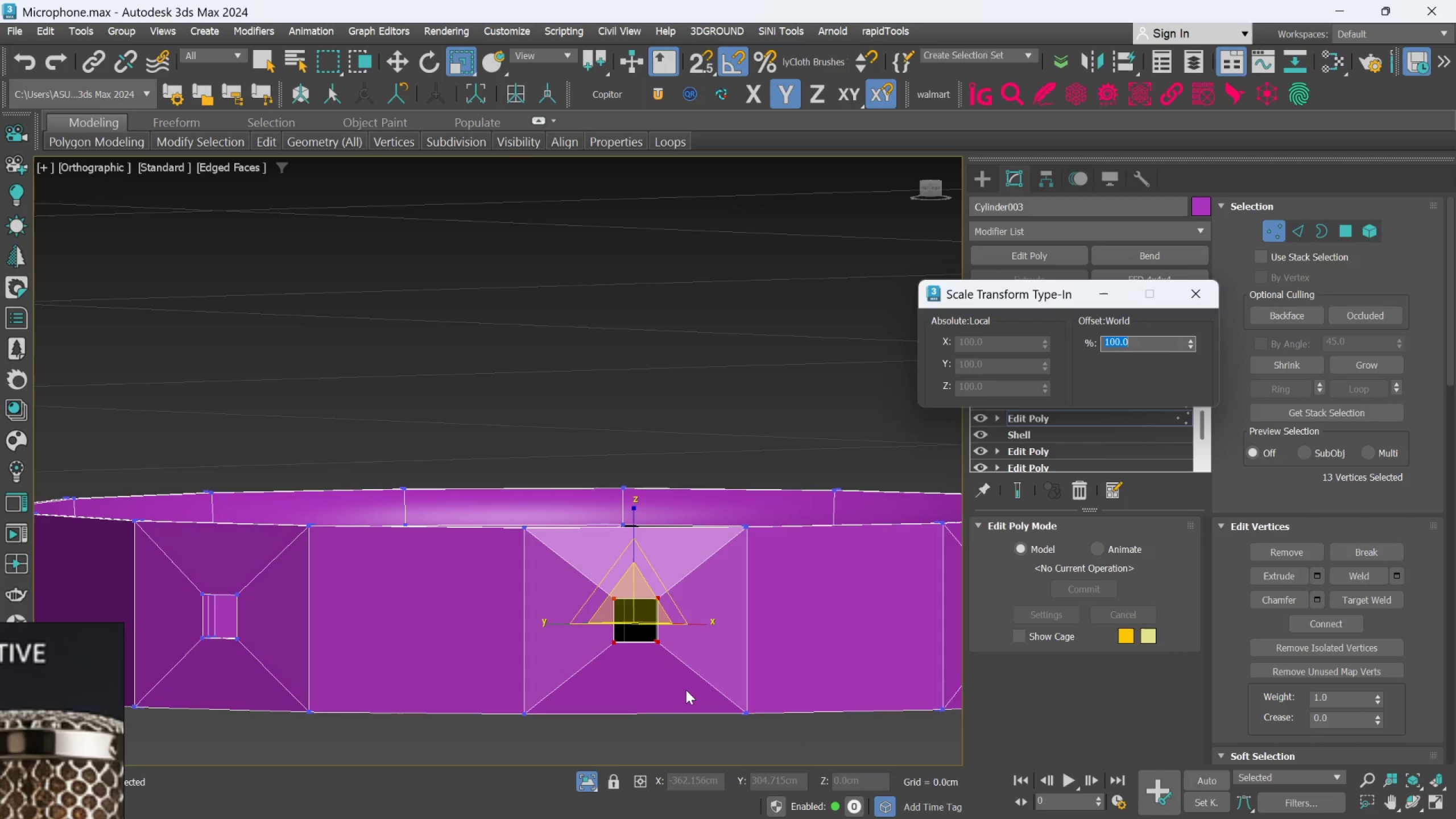 
scroll: coordinate [686, 690], scroll_direction: down, amount: 1.0
 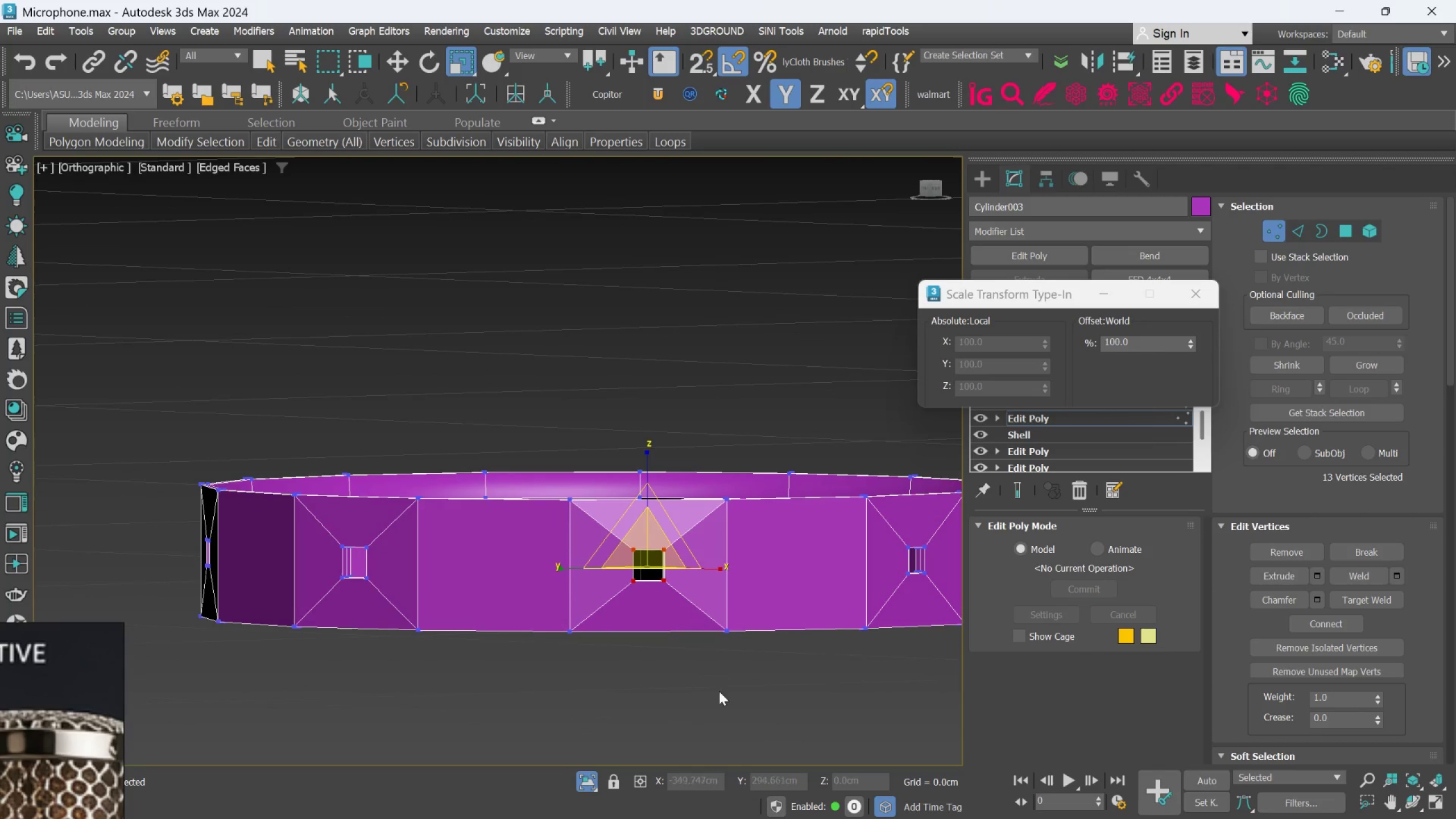 
left_click([704, 709])
 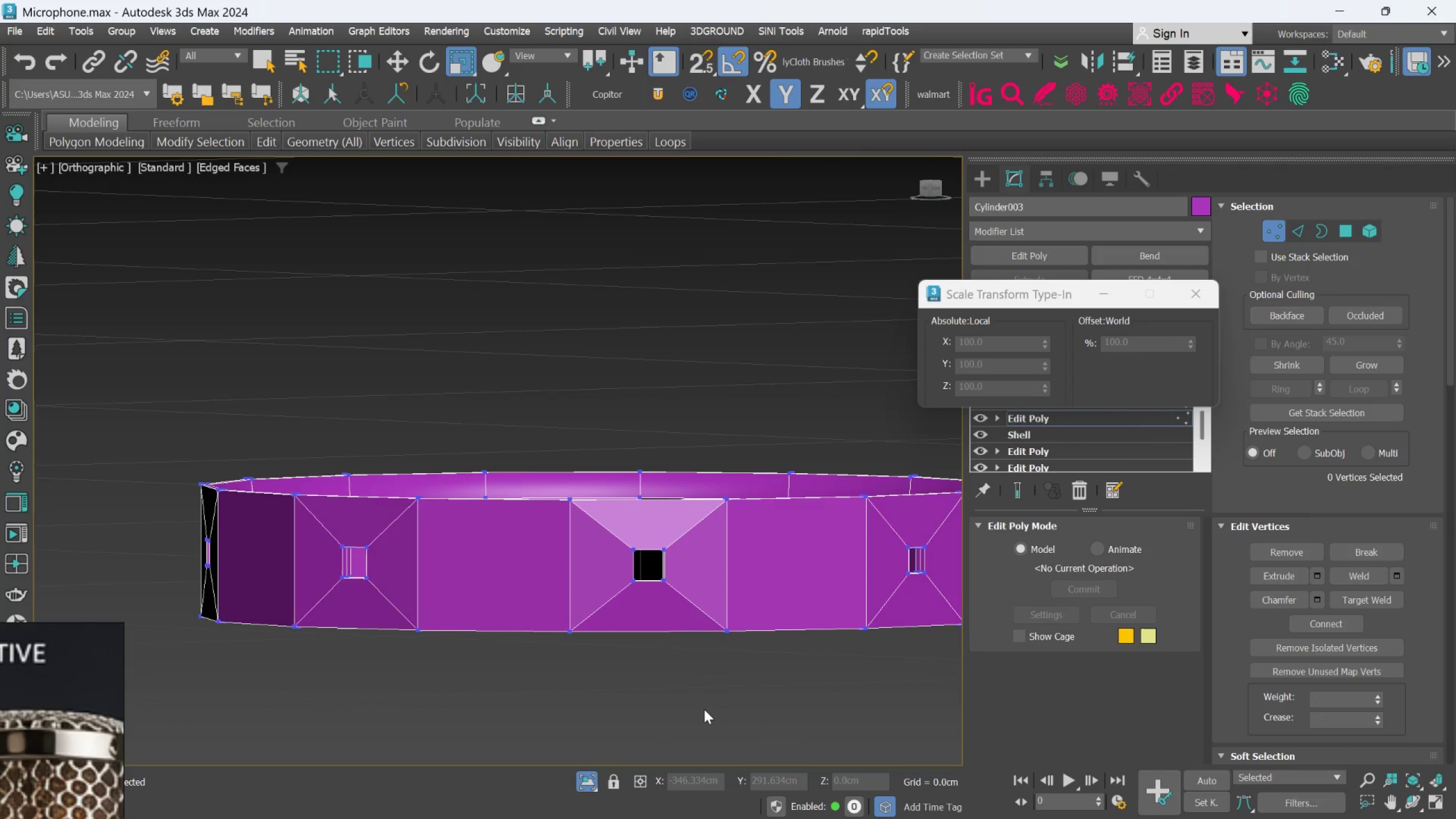 
key(Control+Z)
 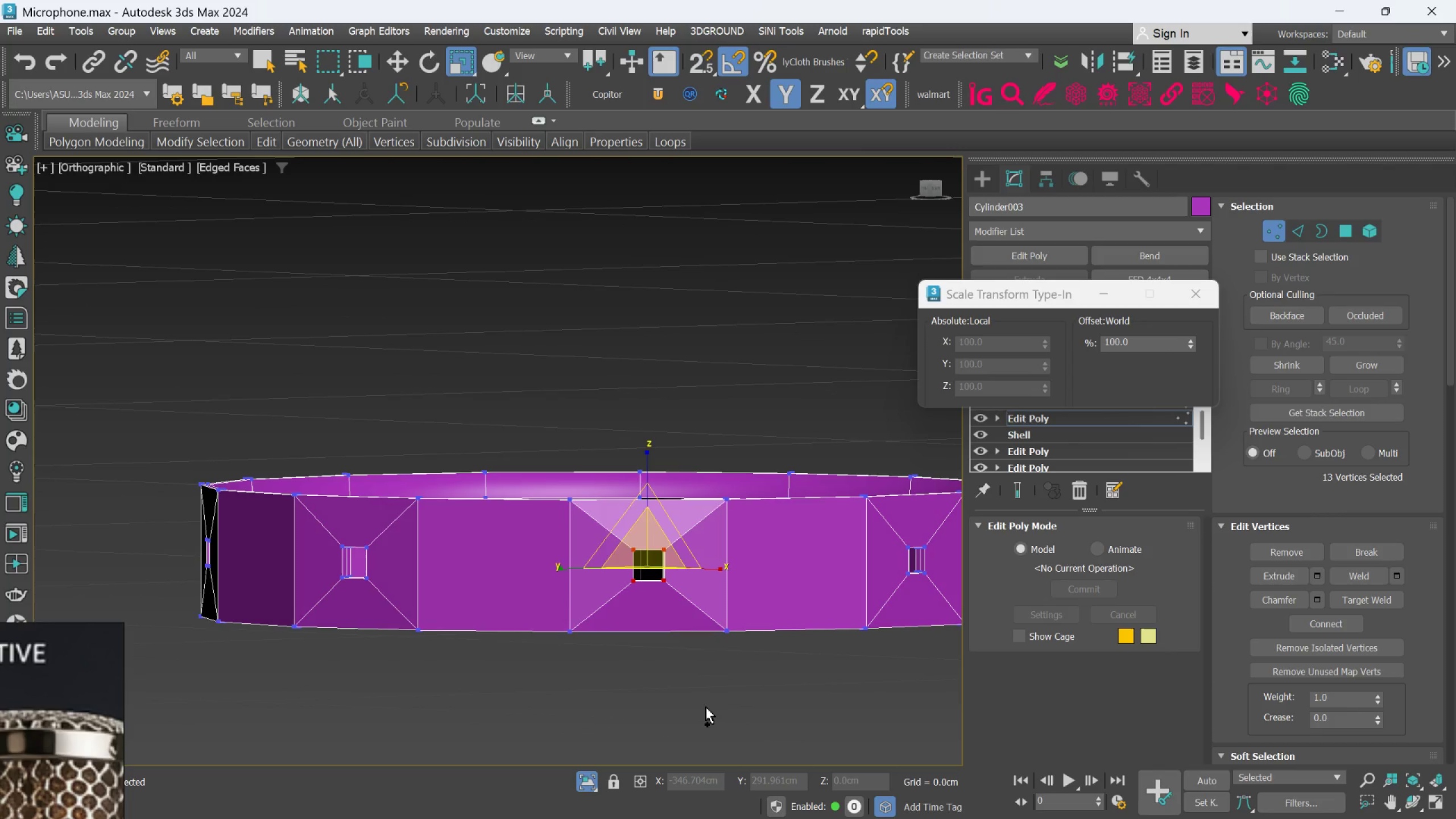 
key(Control+Z)
 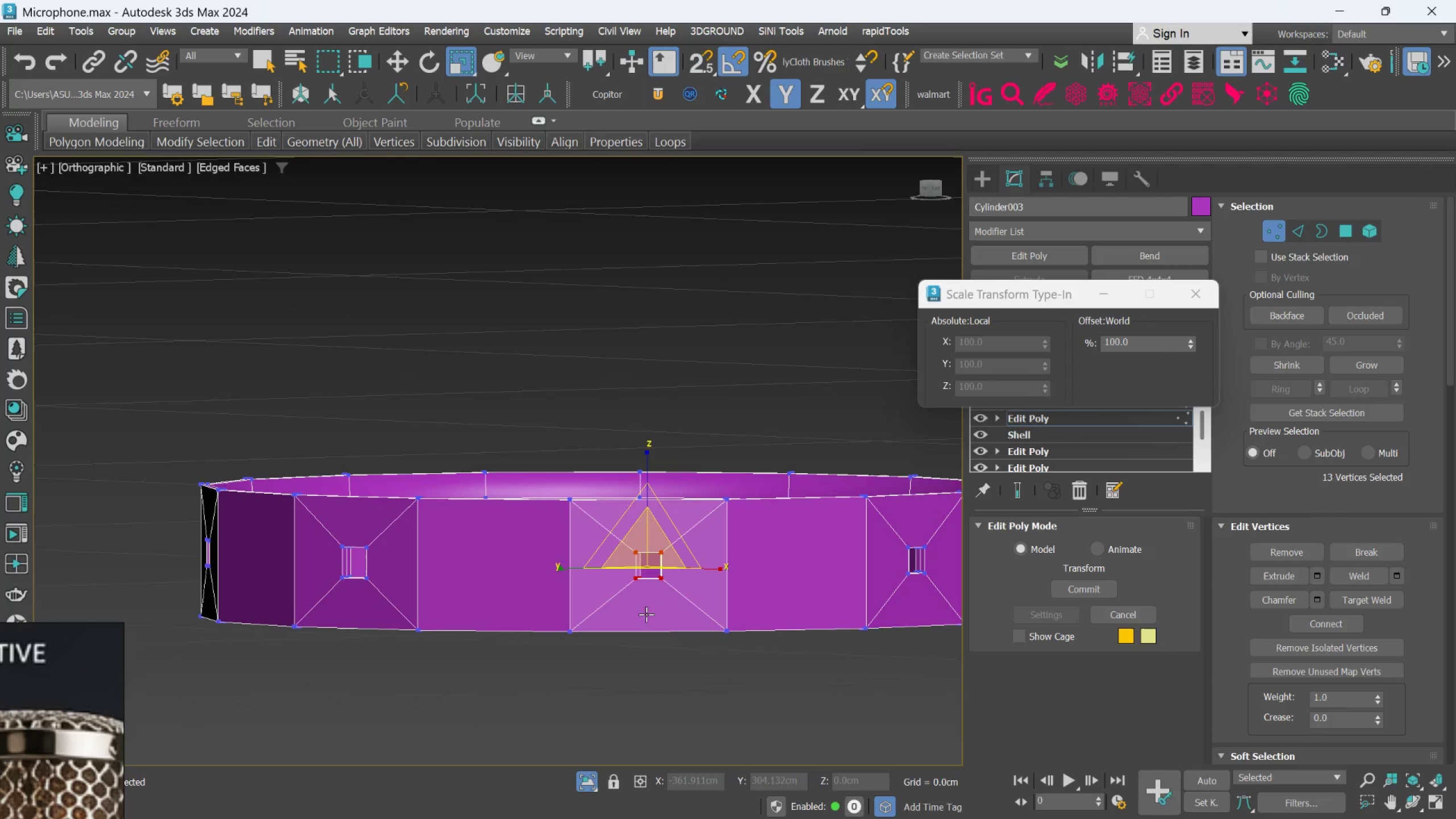 
left_click([705, 610])
 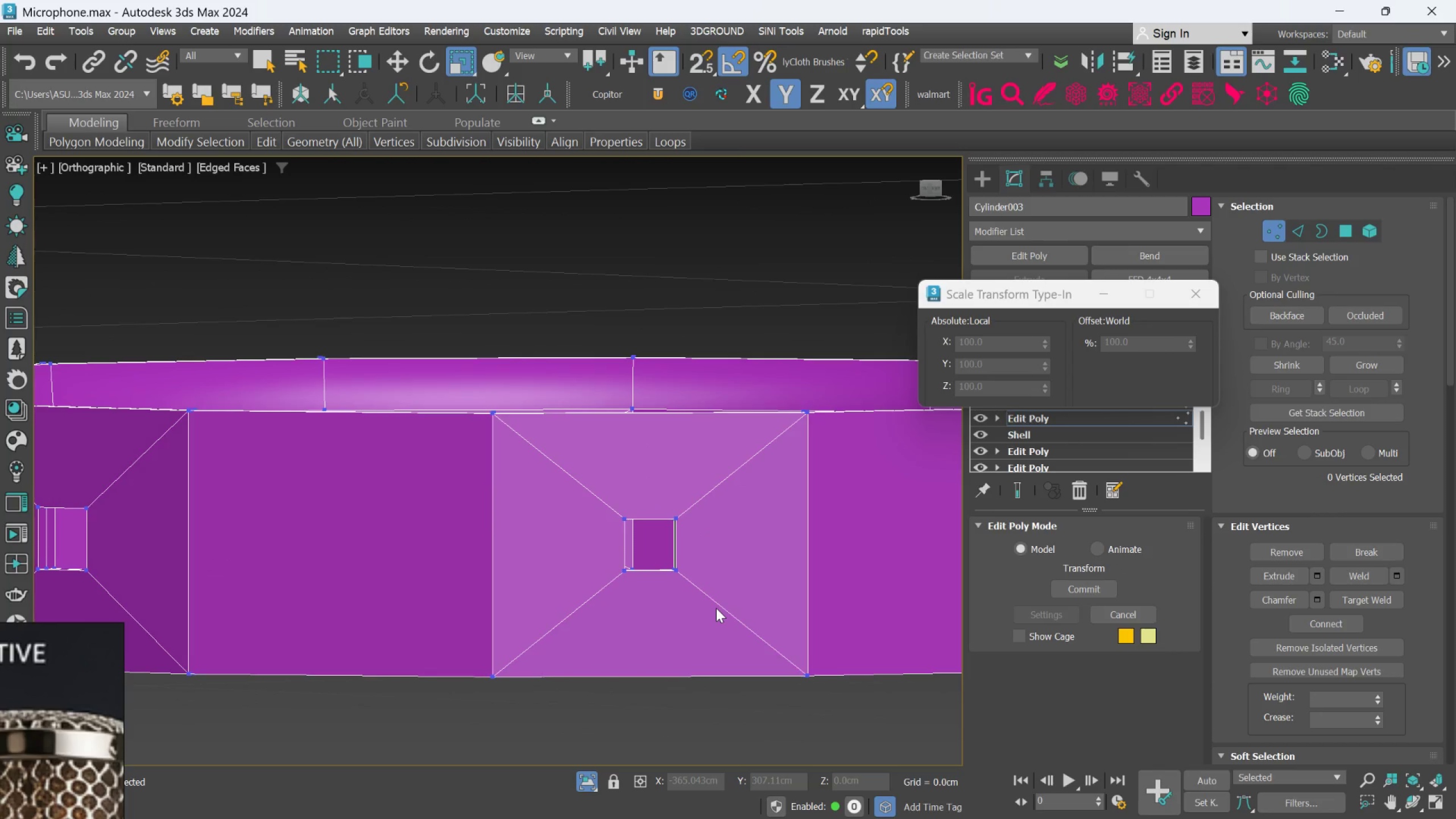 
scroll: coordinate [648, 584], scroll_direction: up, amount: 2.0
 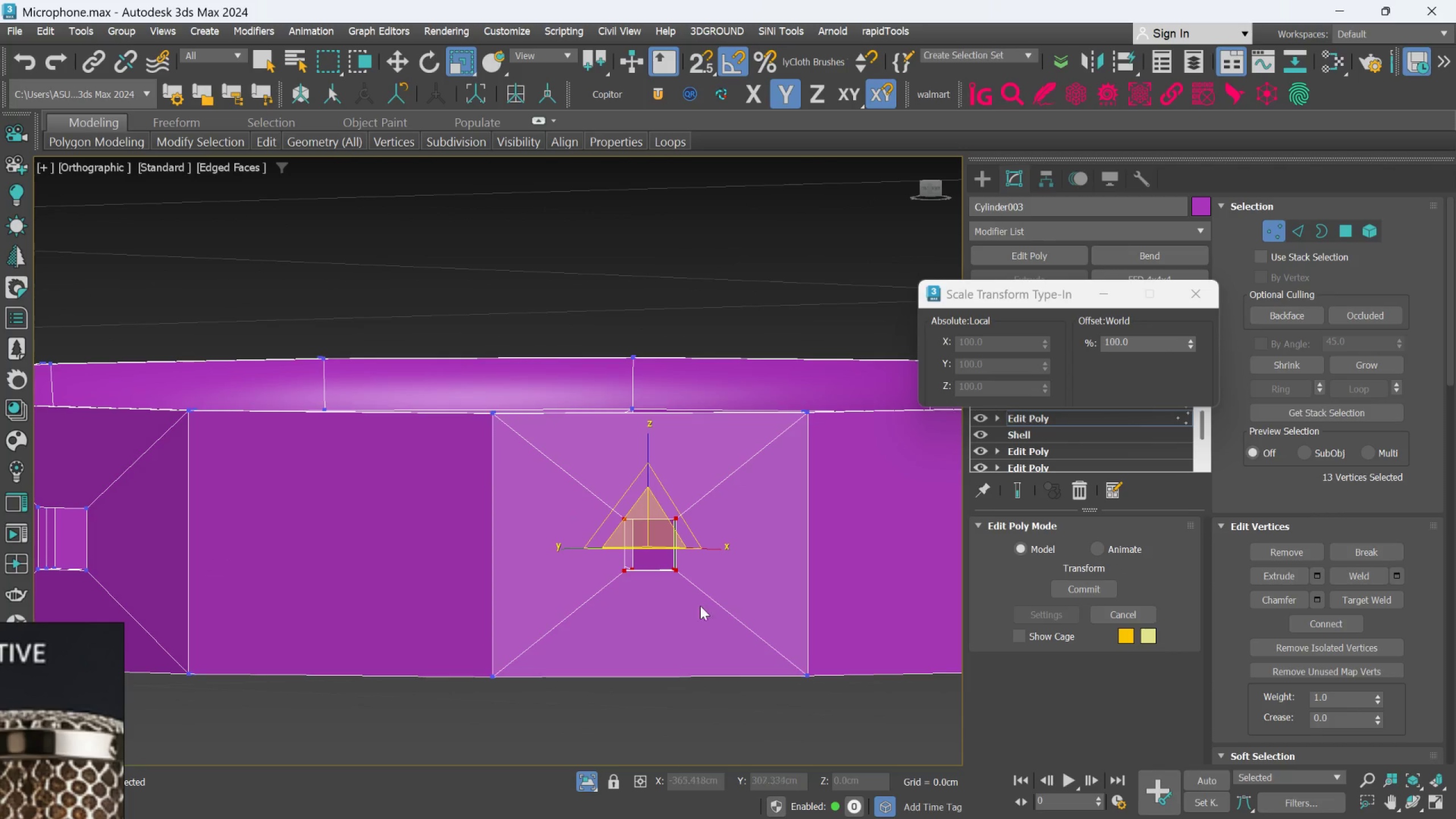 
hold_key(key=AltLeft, duration=0.54)
 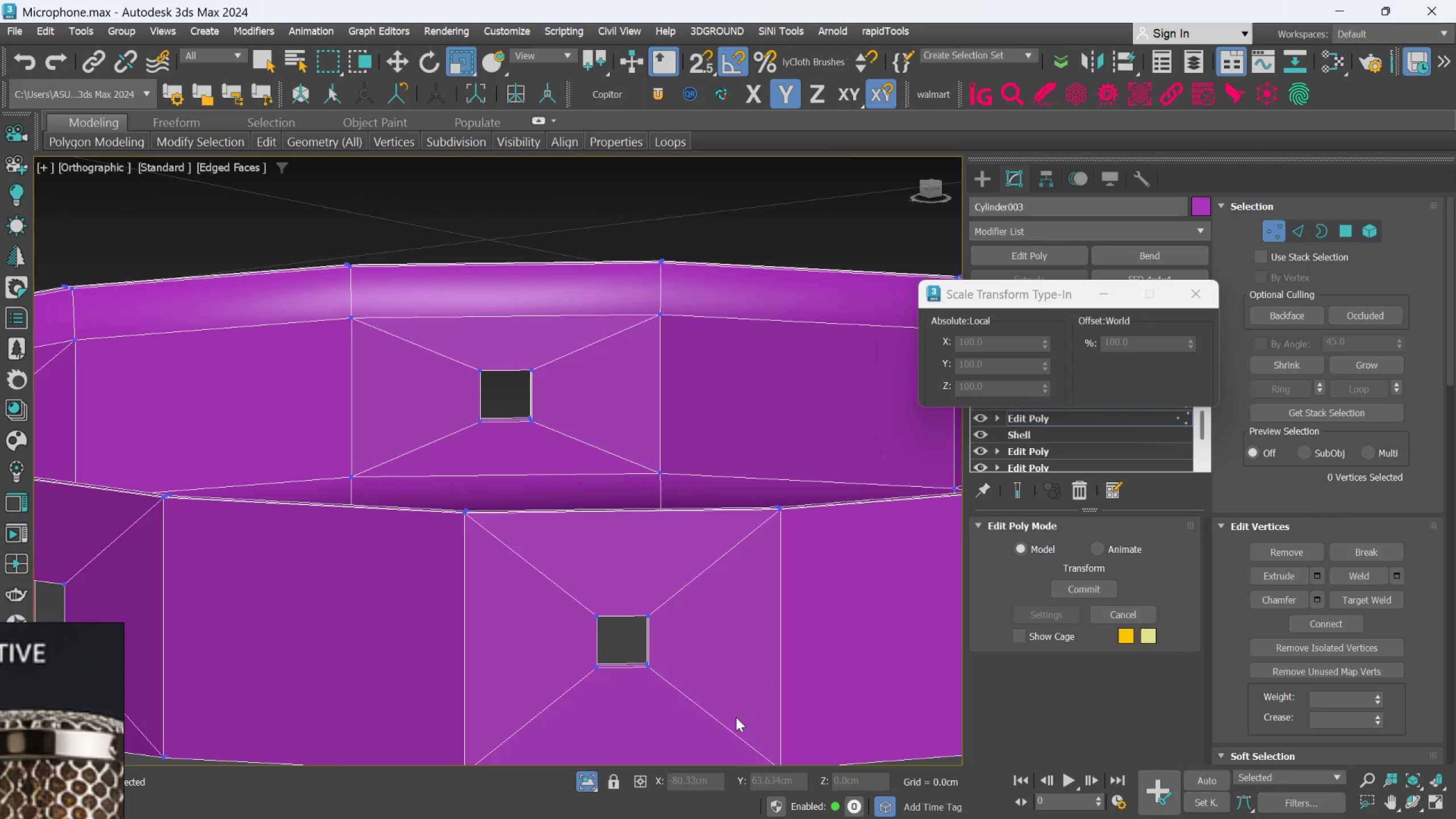 
left_click_drag(start_coordinate=[715, 719], to_coordinate=[578, 604])
 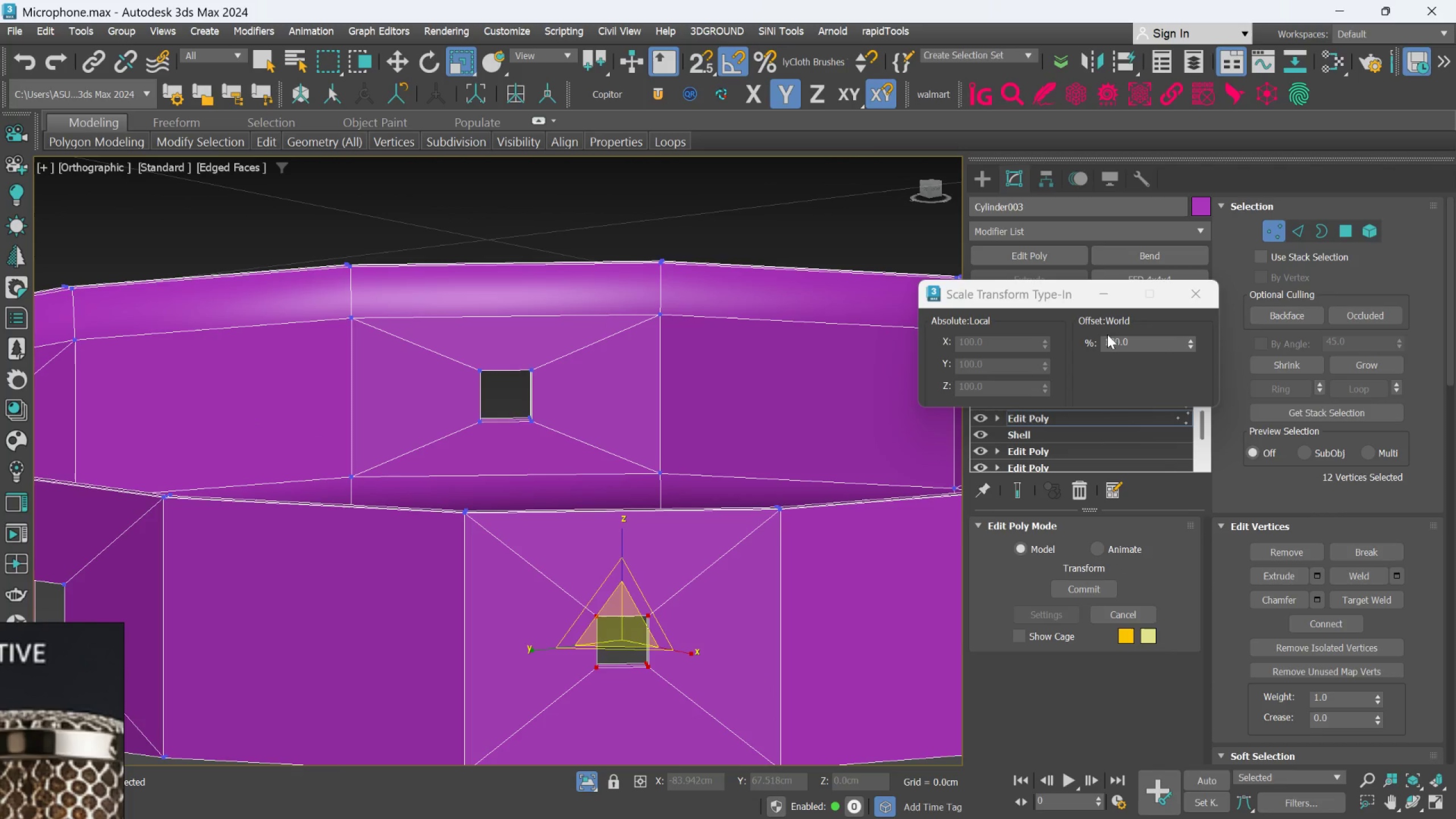 
left_click([1117, 335])
 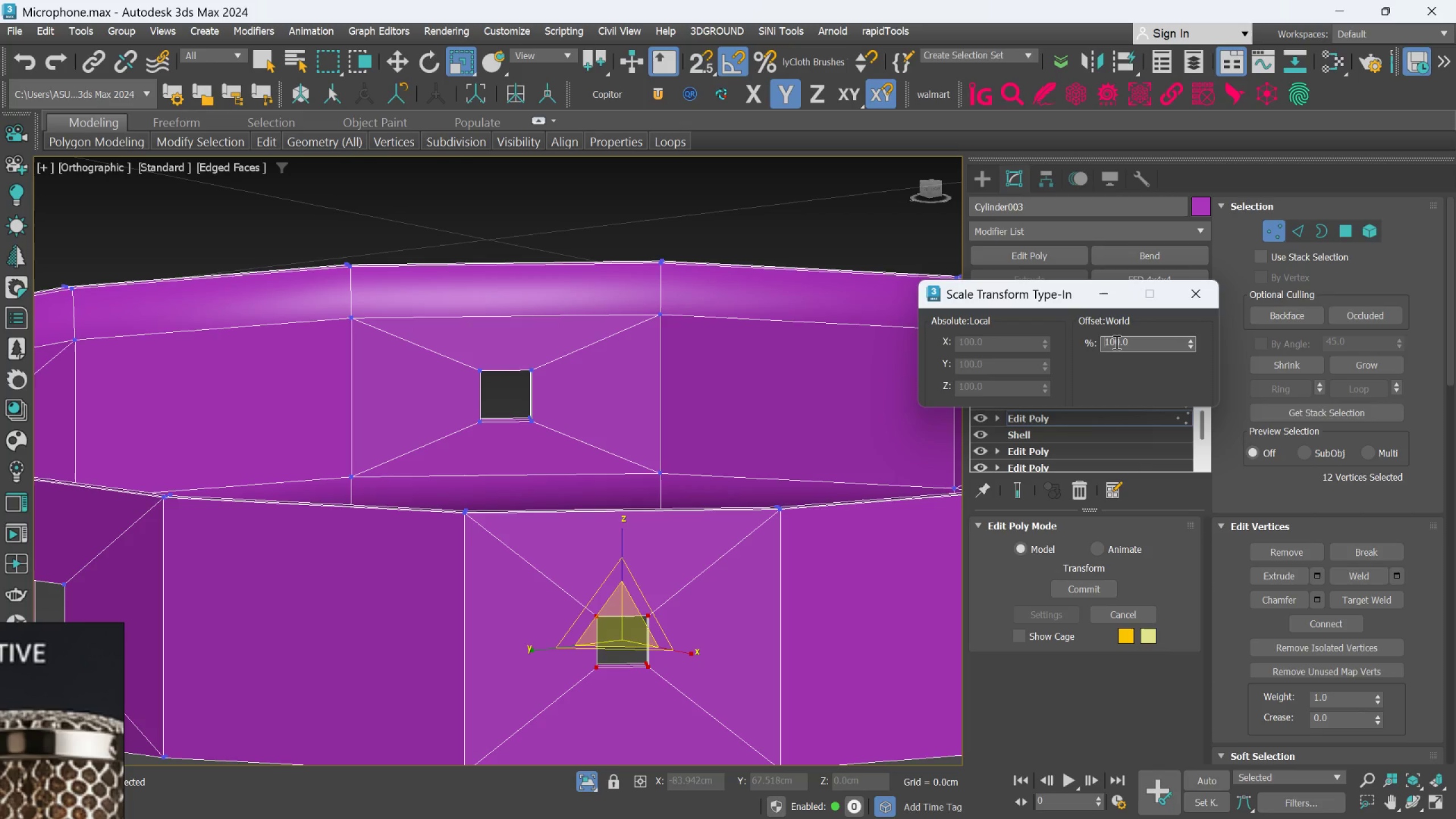 
double_click([1115, 342])
 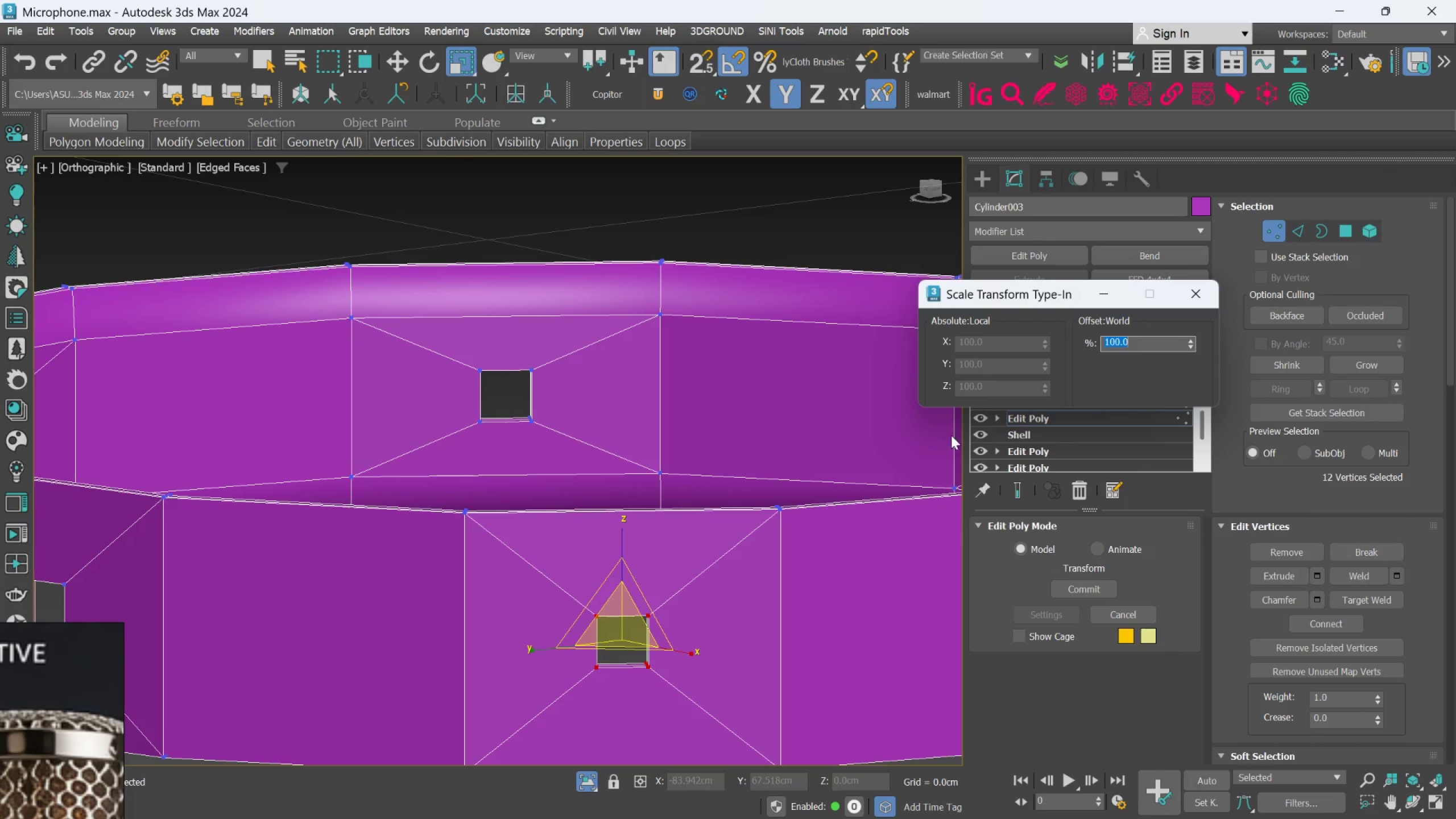 
hold_key(key=AltLeft, duration=1.56)
 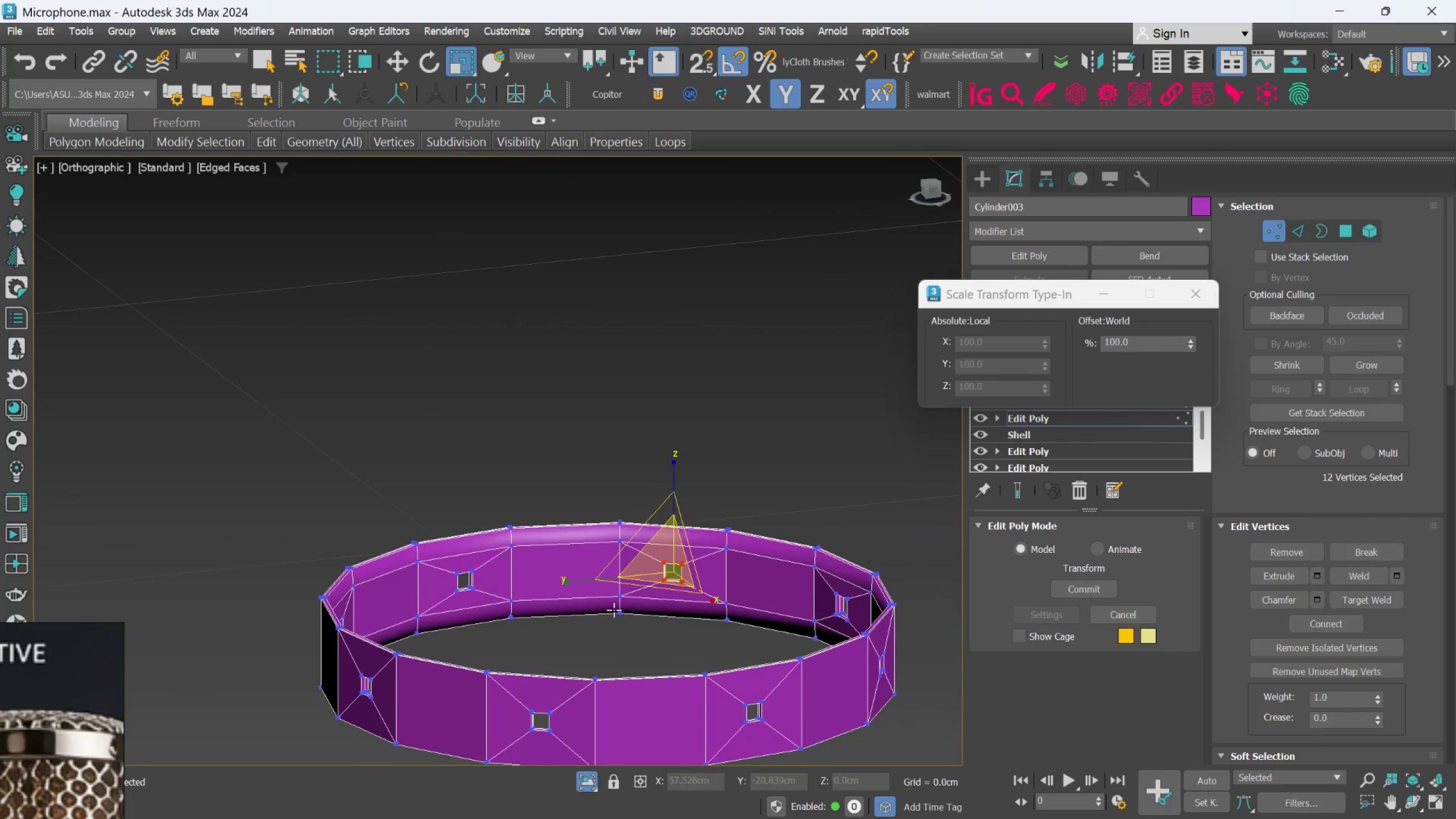 
scroll: coordinate [702, 534], scroll_direction: down, amount: 4.0
 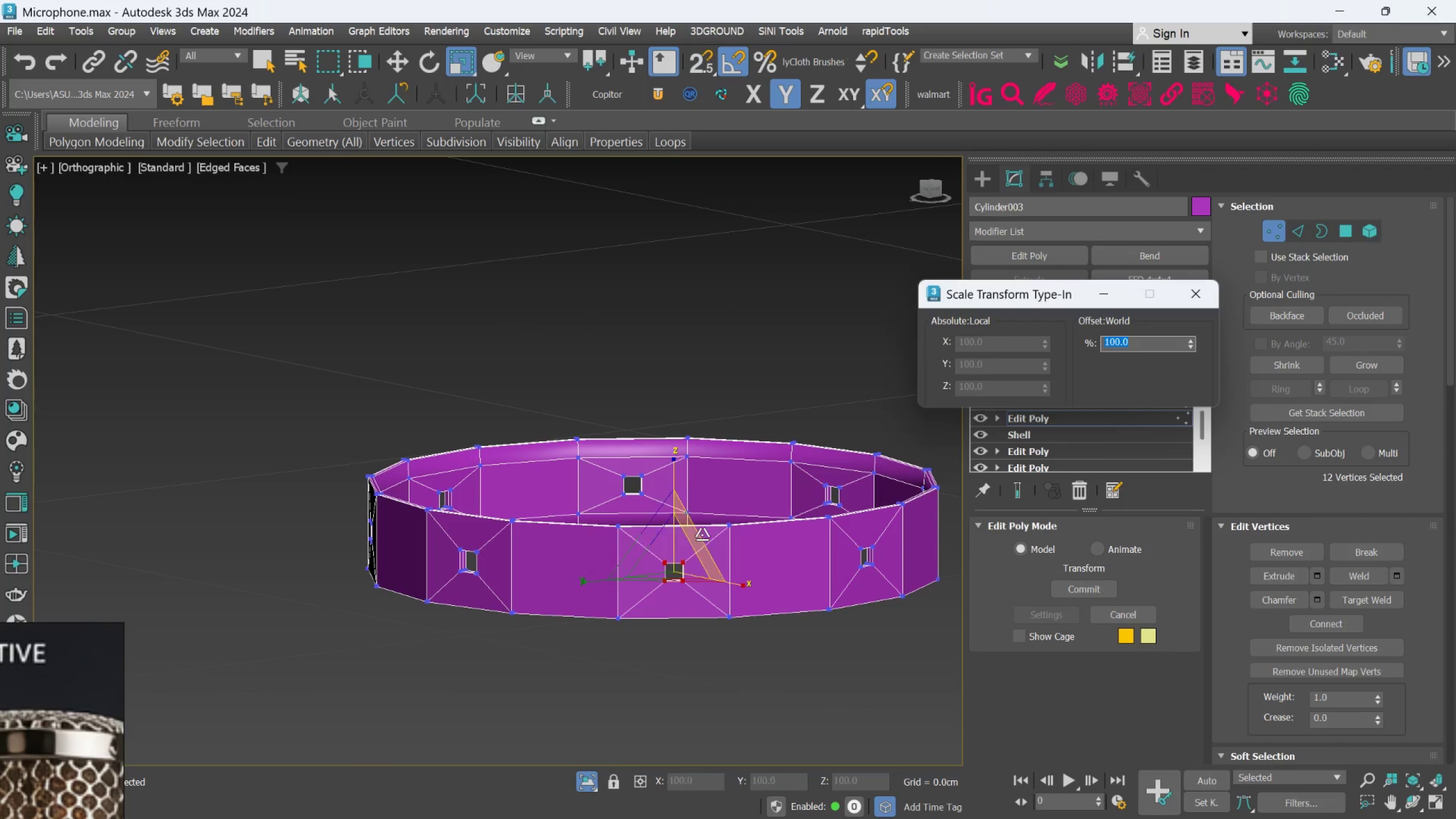 
hold_key(key=AltLeft, duration=0.78)
 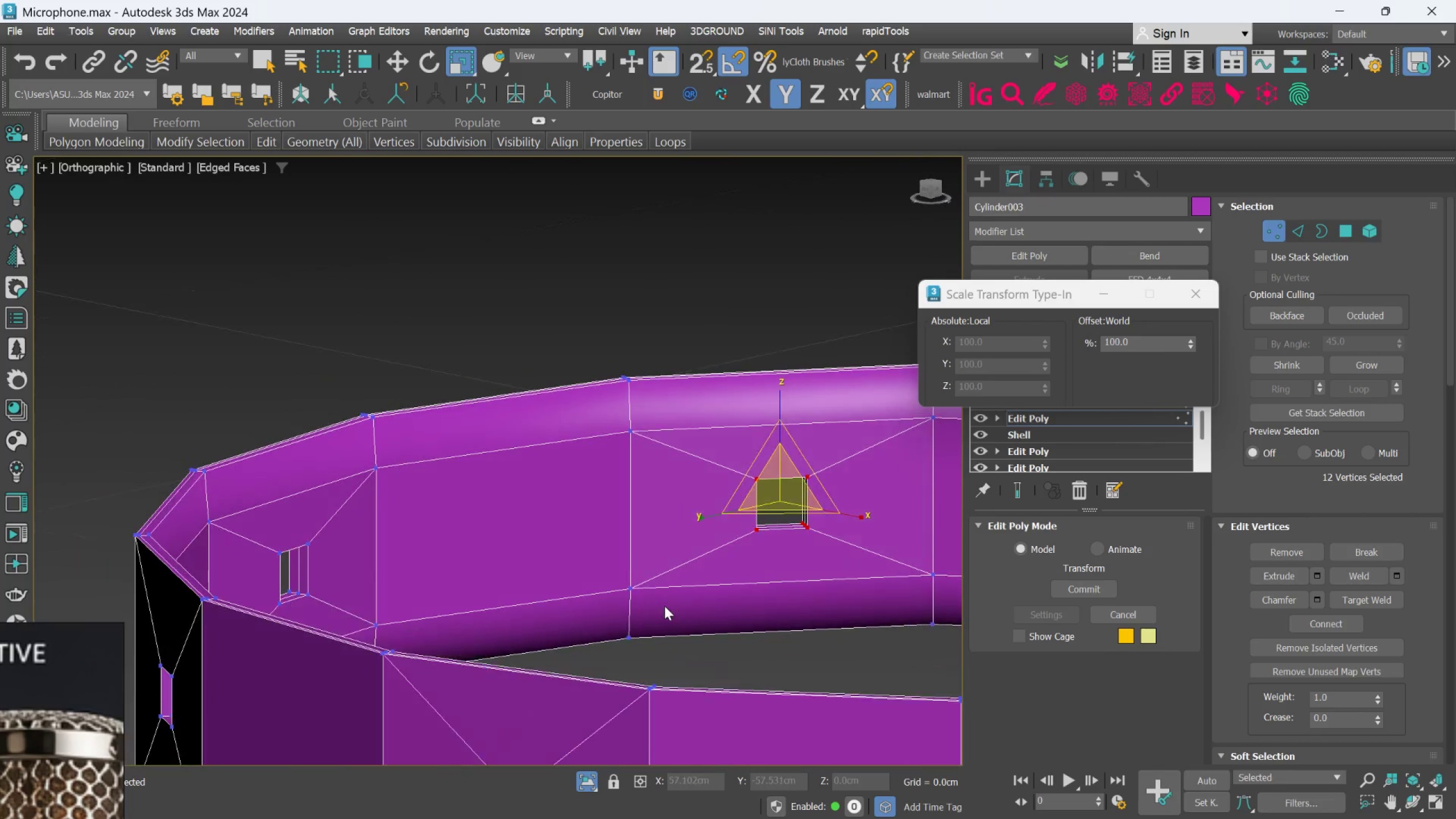 
scroll: coordinate [618, 609], scroll_direction: up, amount: 3.0
 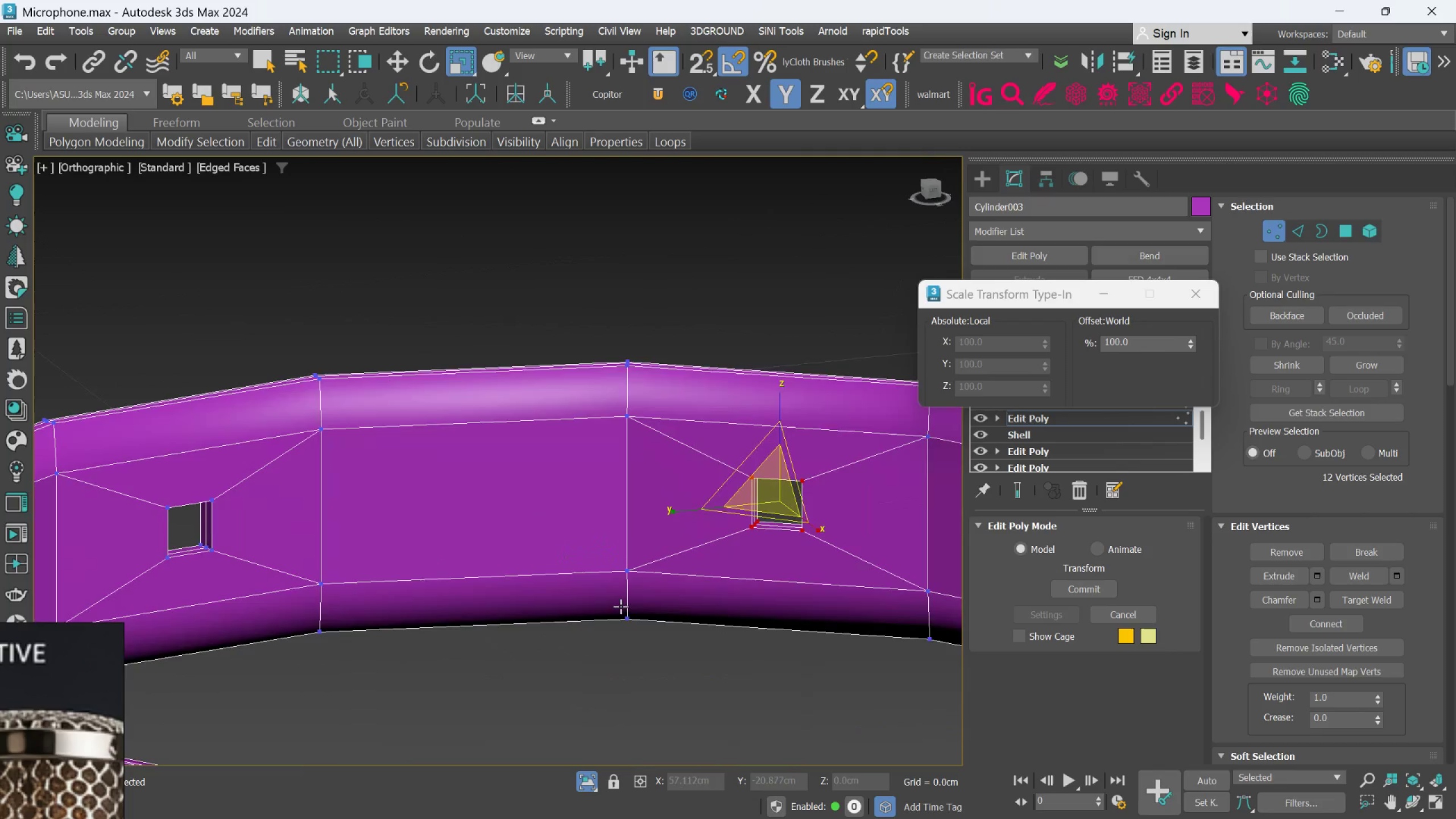 
scroll: coordinate [664, 606], scroll_direction: down, amount: 1.0
 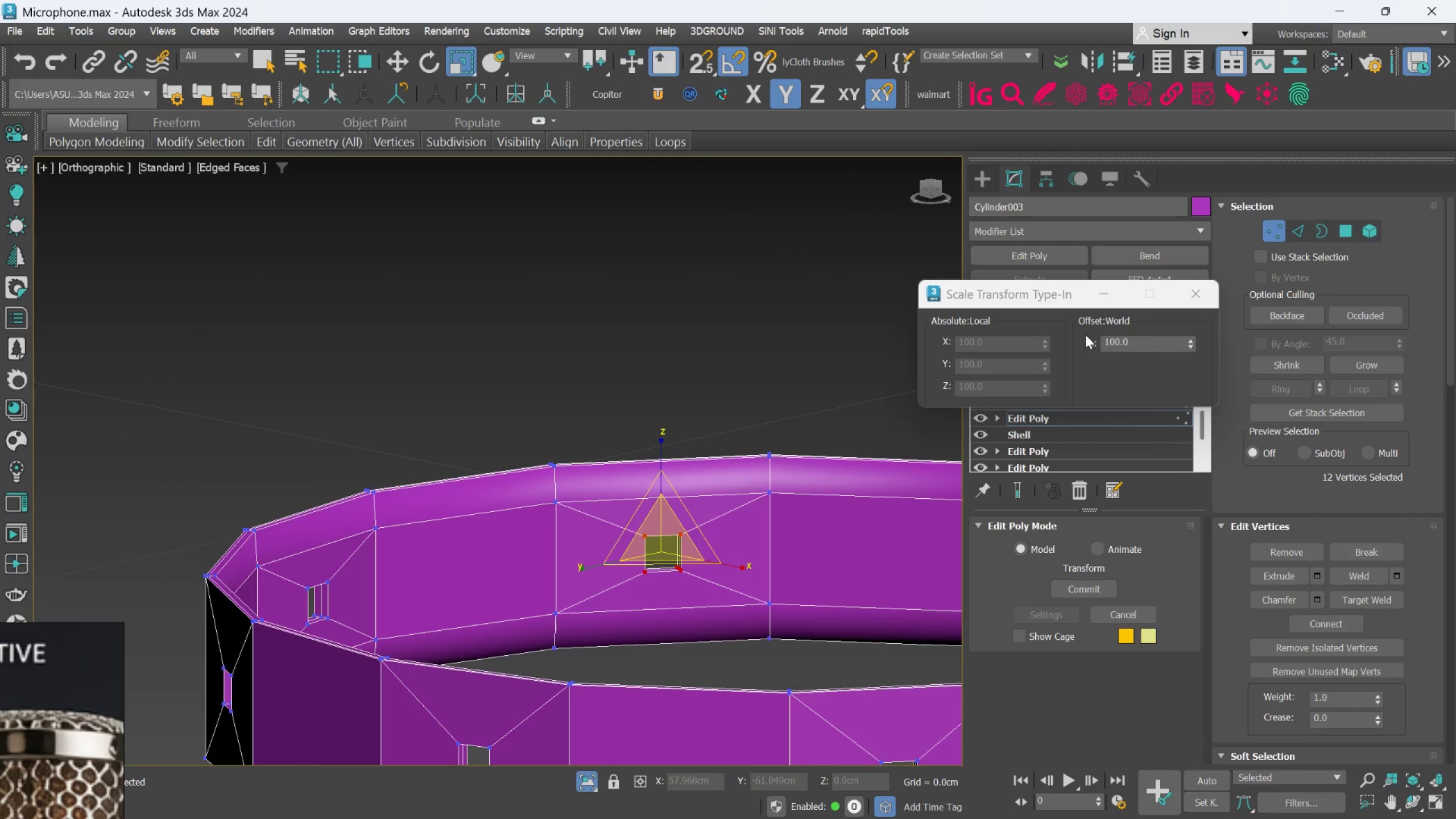 
left_click([558, 330])
 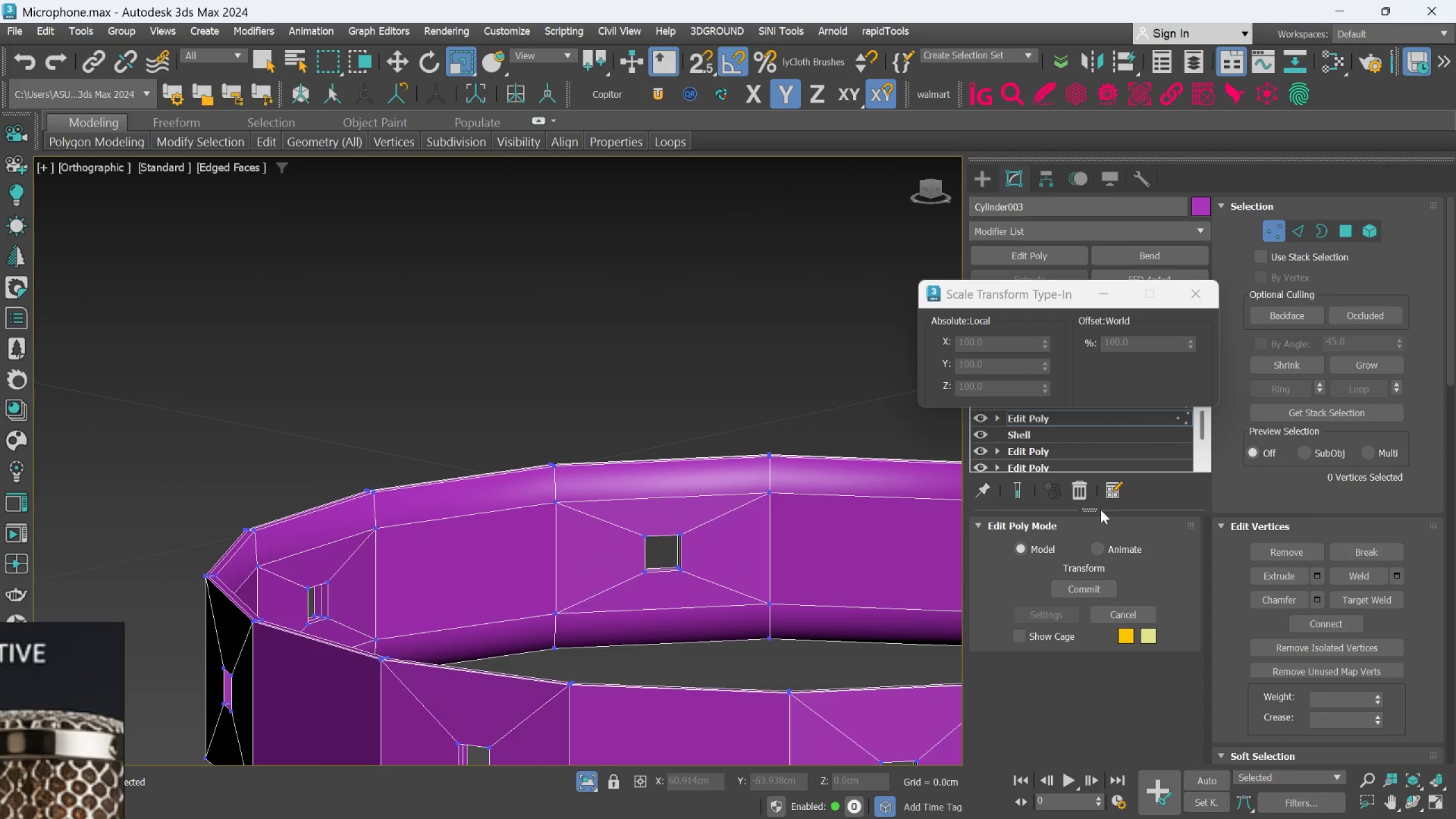 
left_click([1021, 499])
 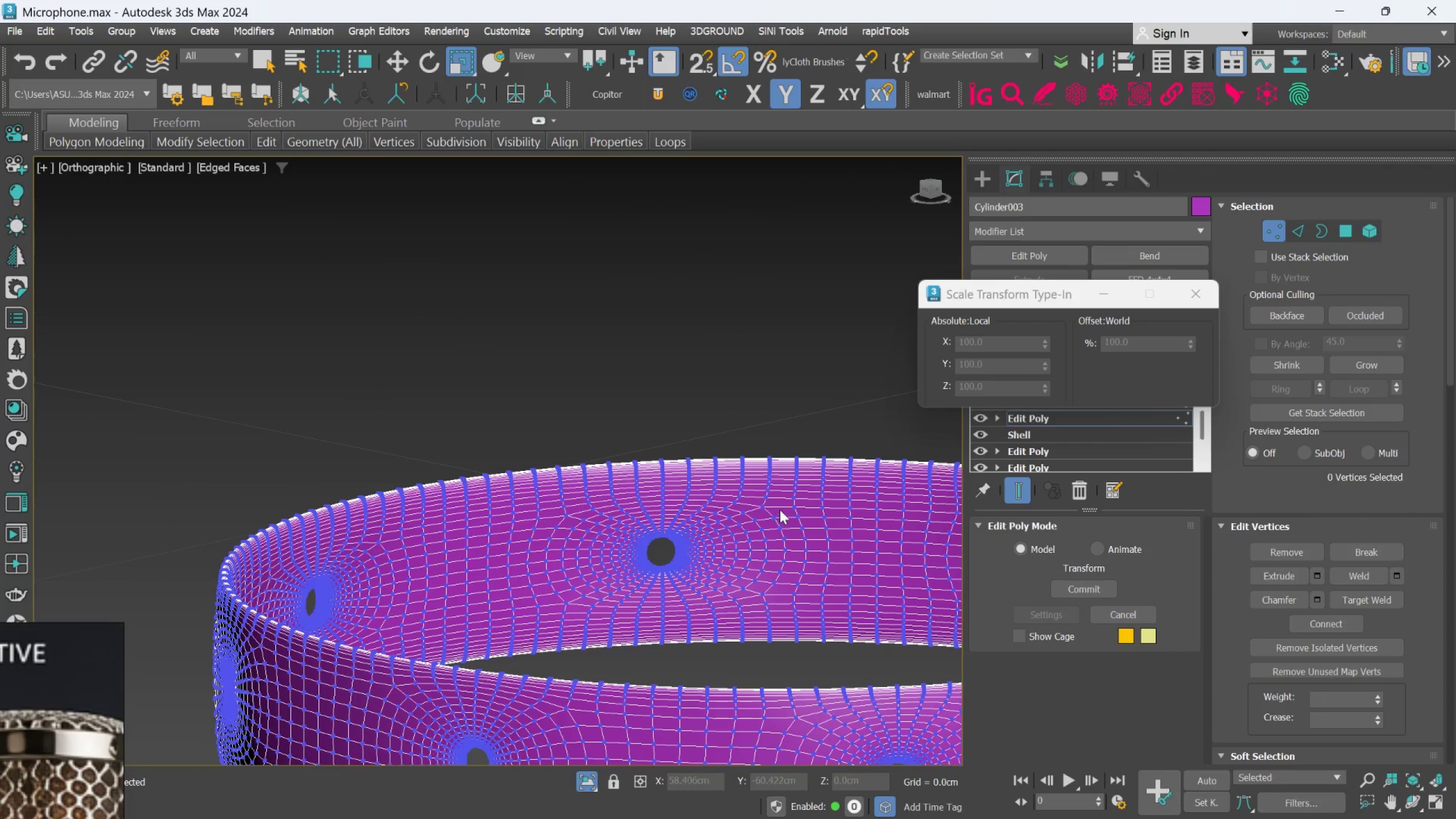 
key(F4)
 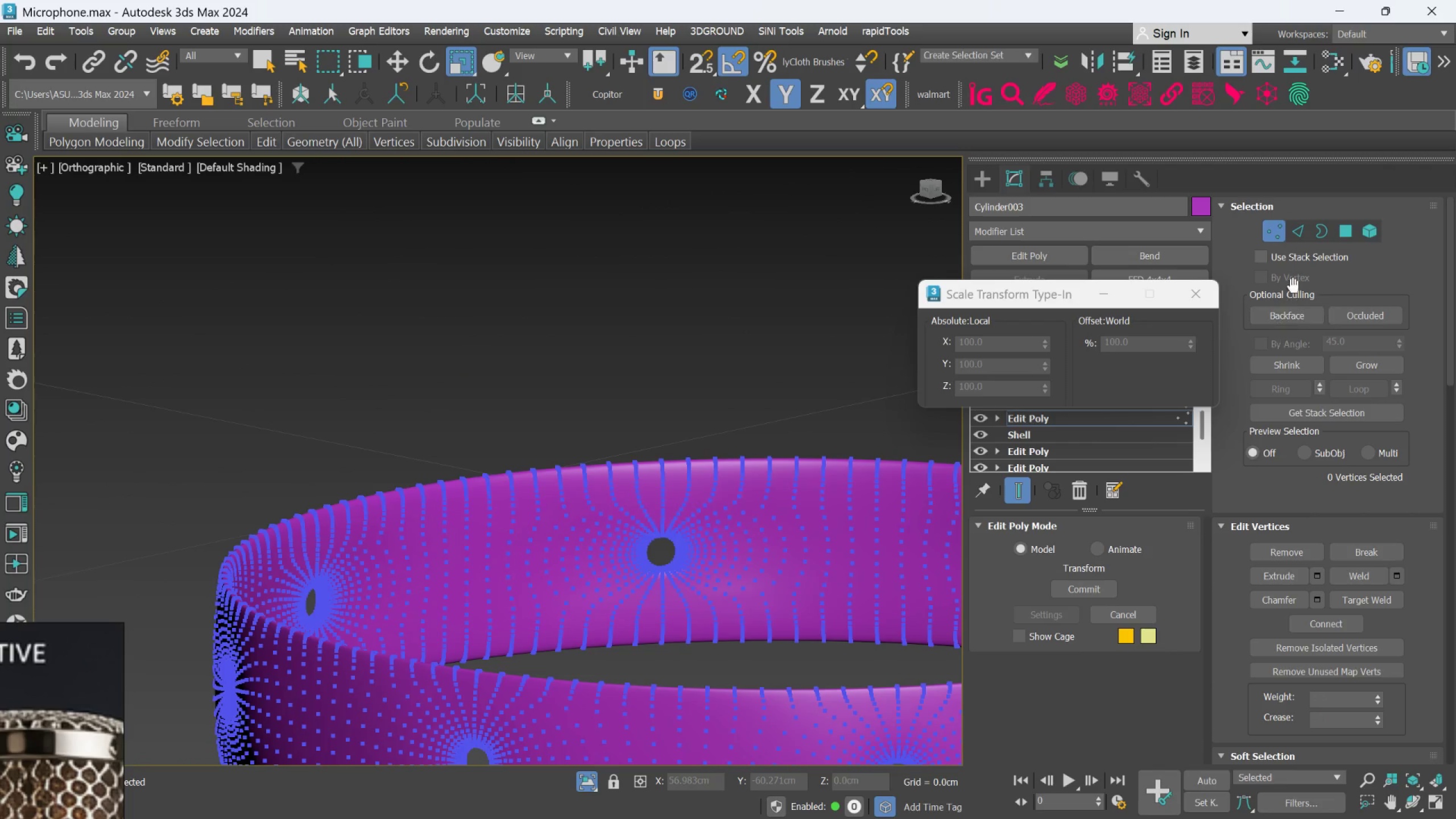 
left_click([1277, 231])
 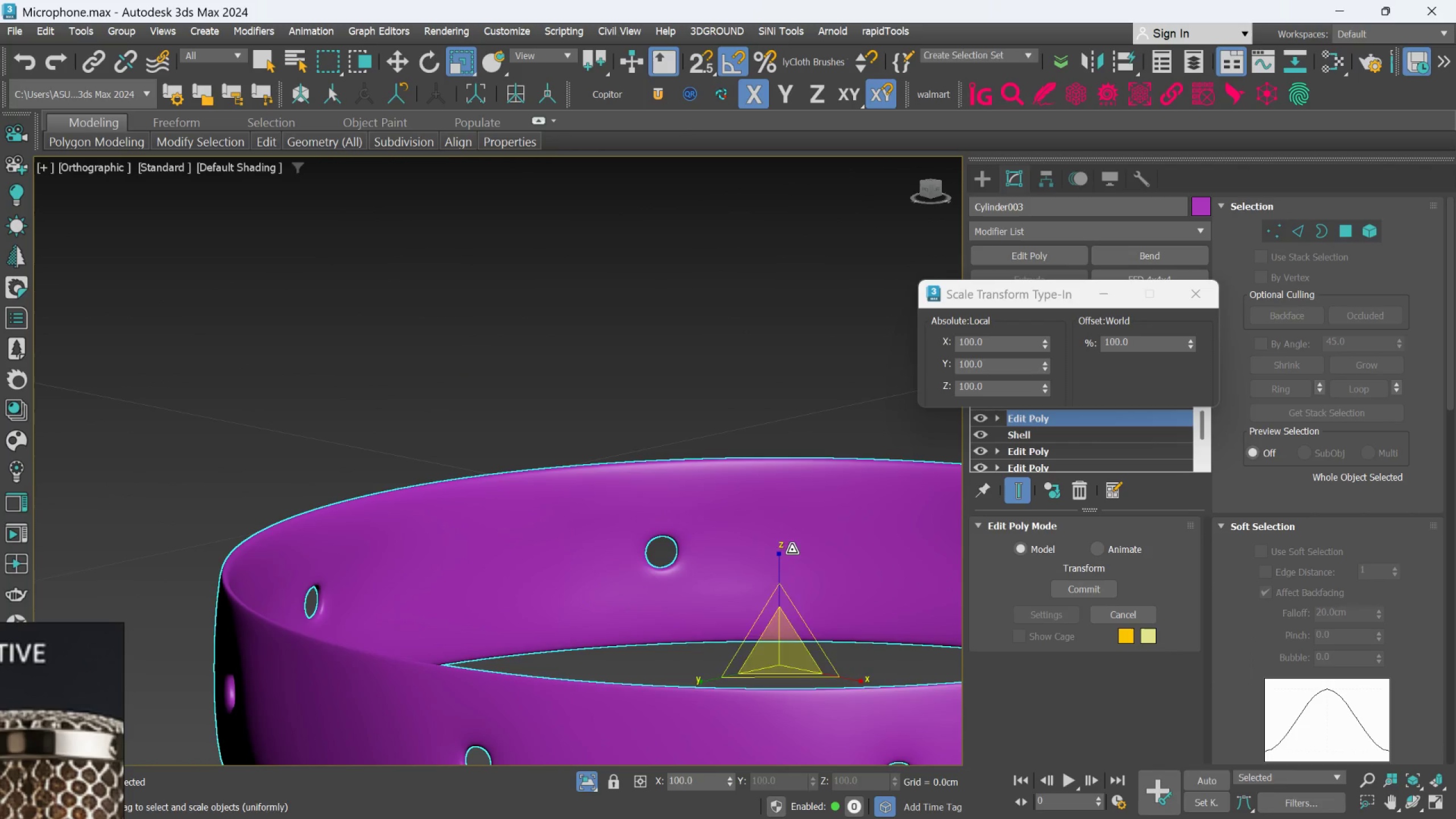 
hold_key(key=AltLeft, duration=0.76)
 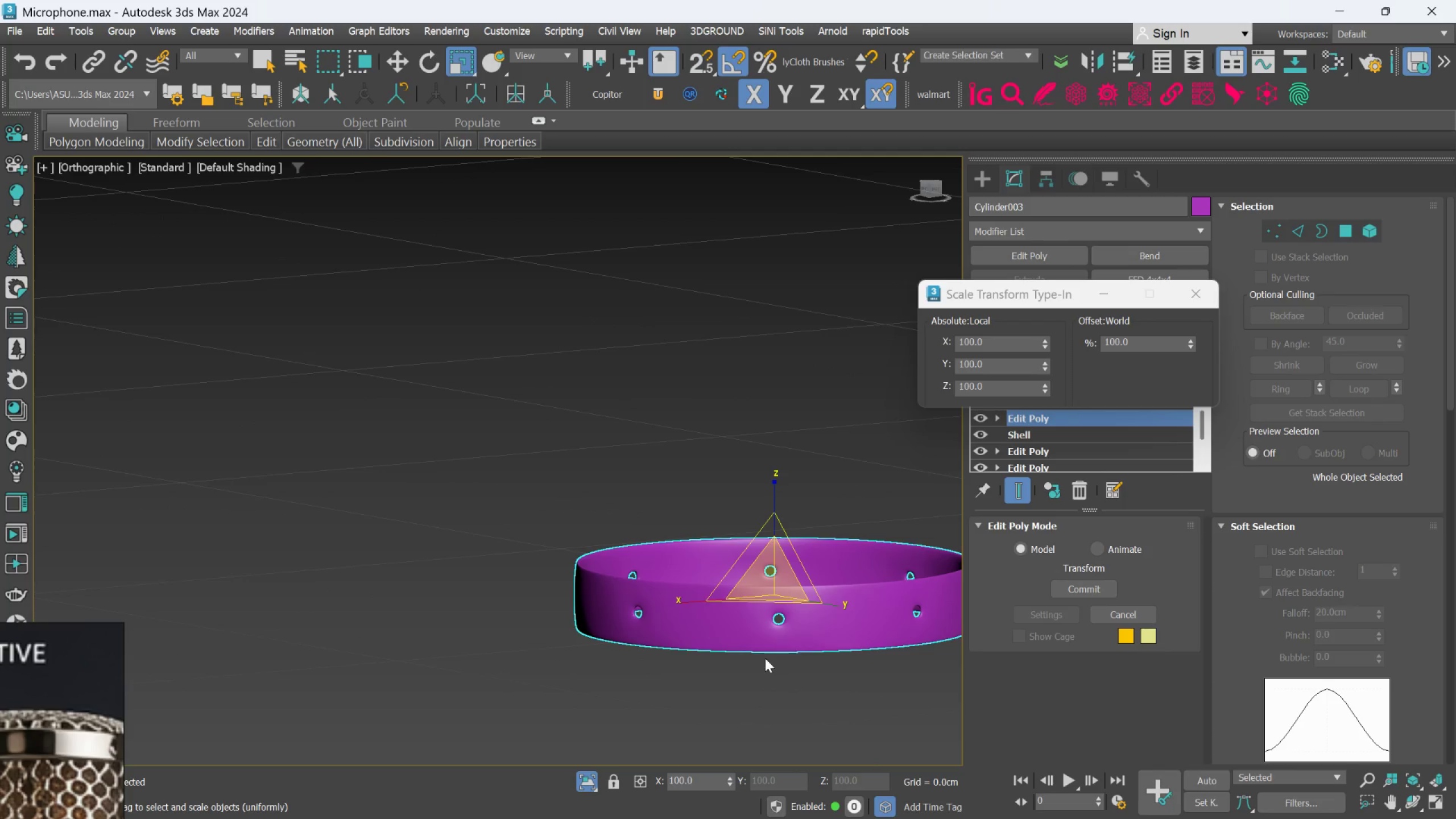 
scroll: coordinate [770, 557], scroll_direction: down, amount: 3.0
 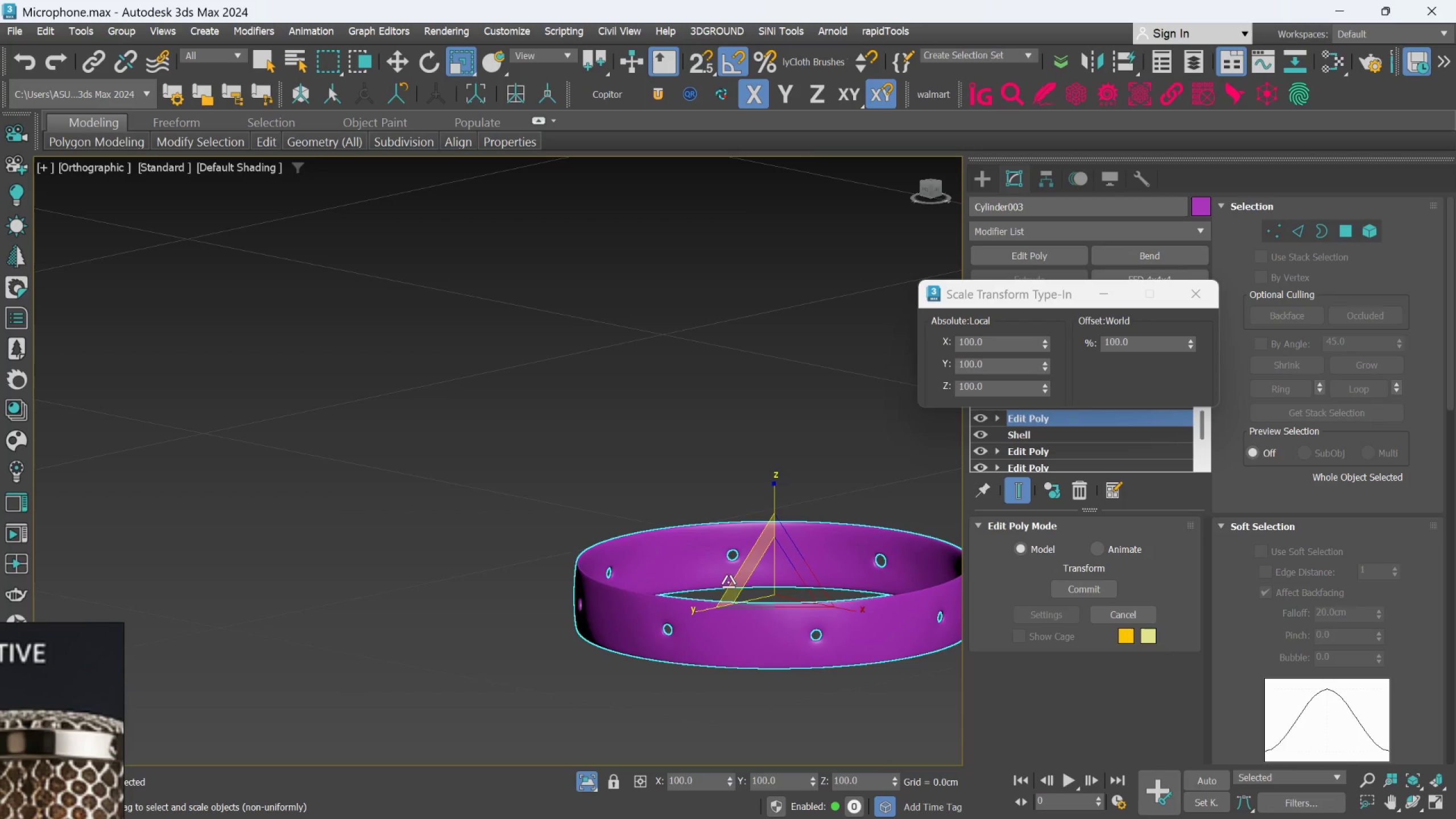 
hold_key(key=AltLeft, duration=0.78)
 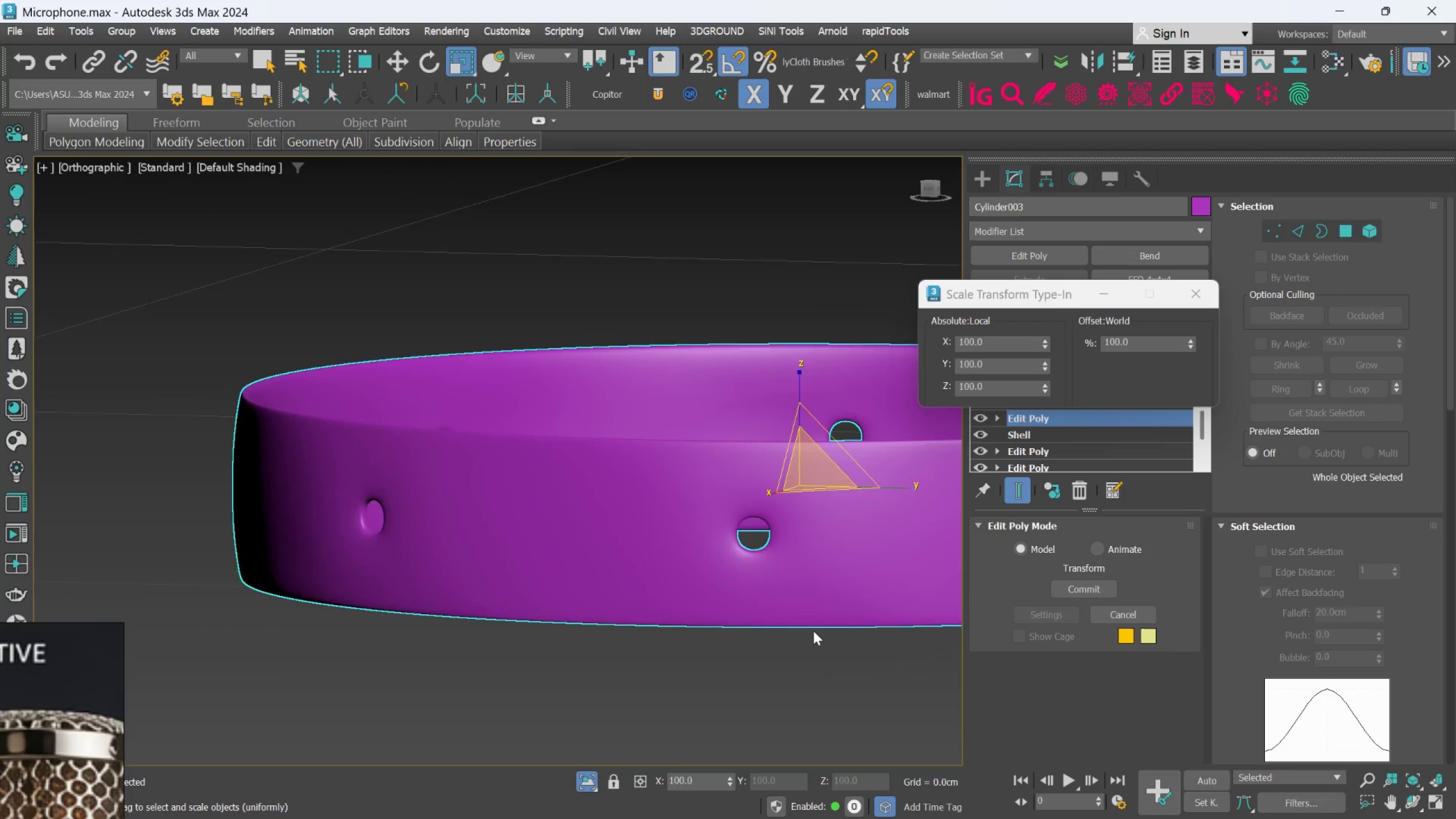 
scroll: coordinate [759, 647], scroll_direction: up, amount: 3.0
 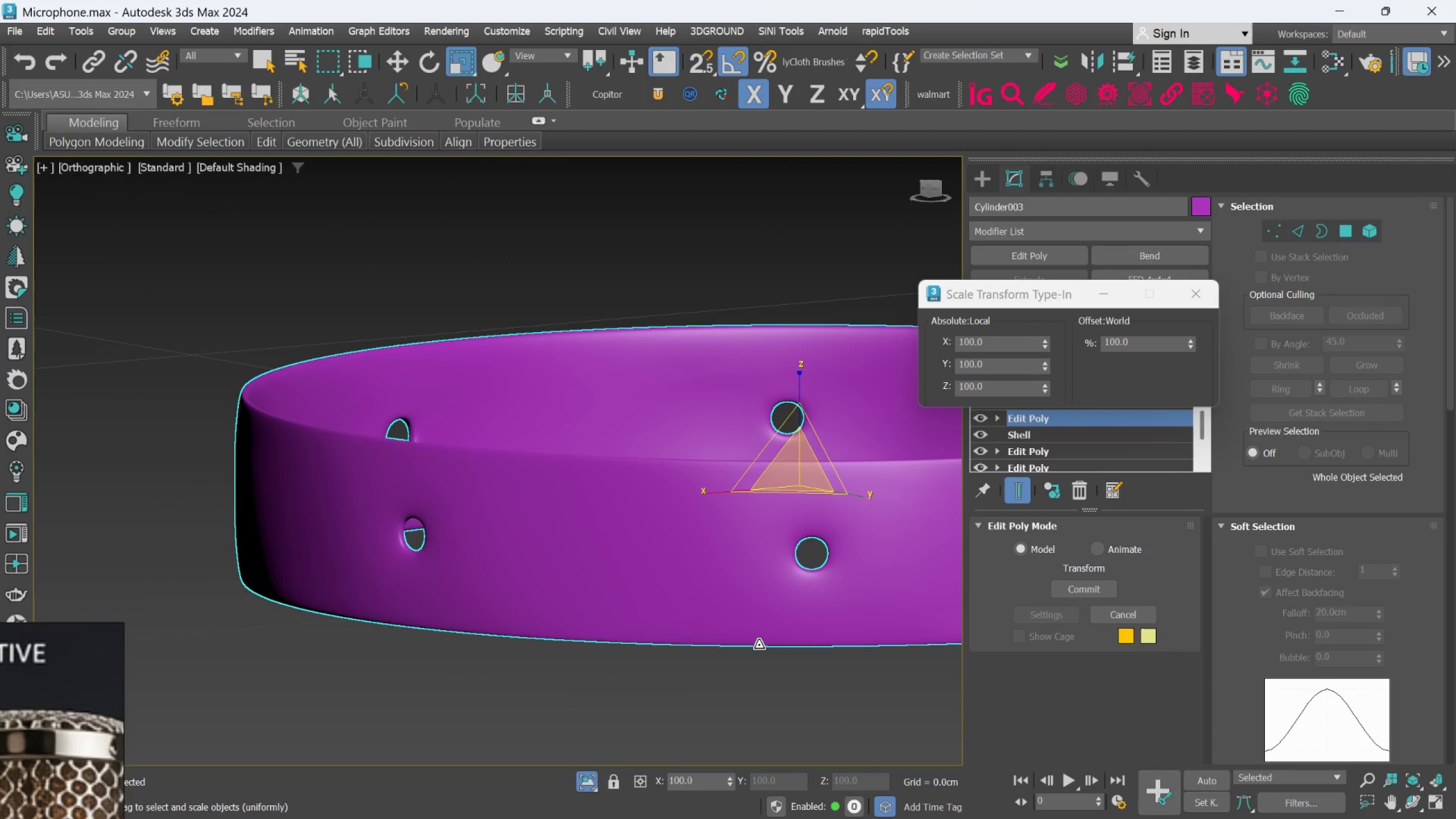 
hold_key(key=AltLeft, duration=3.55)
 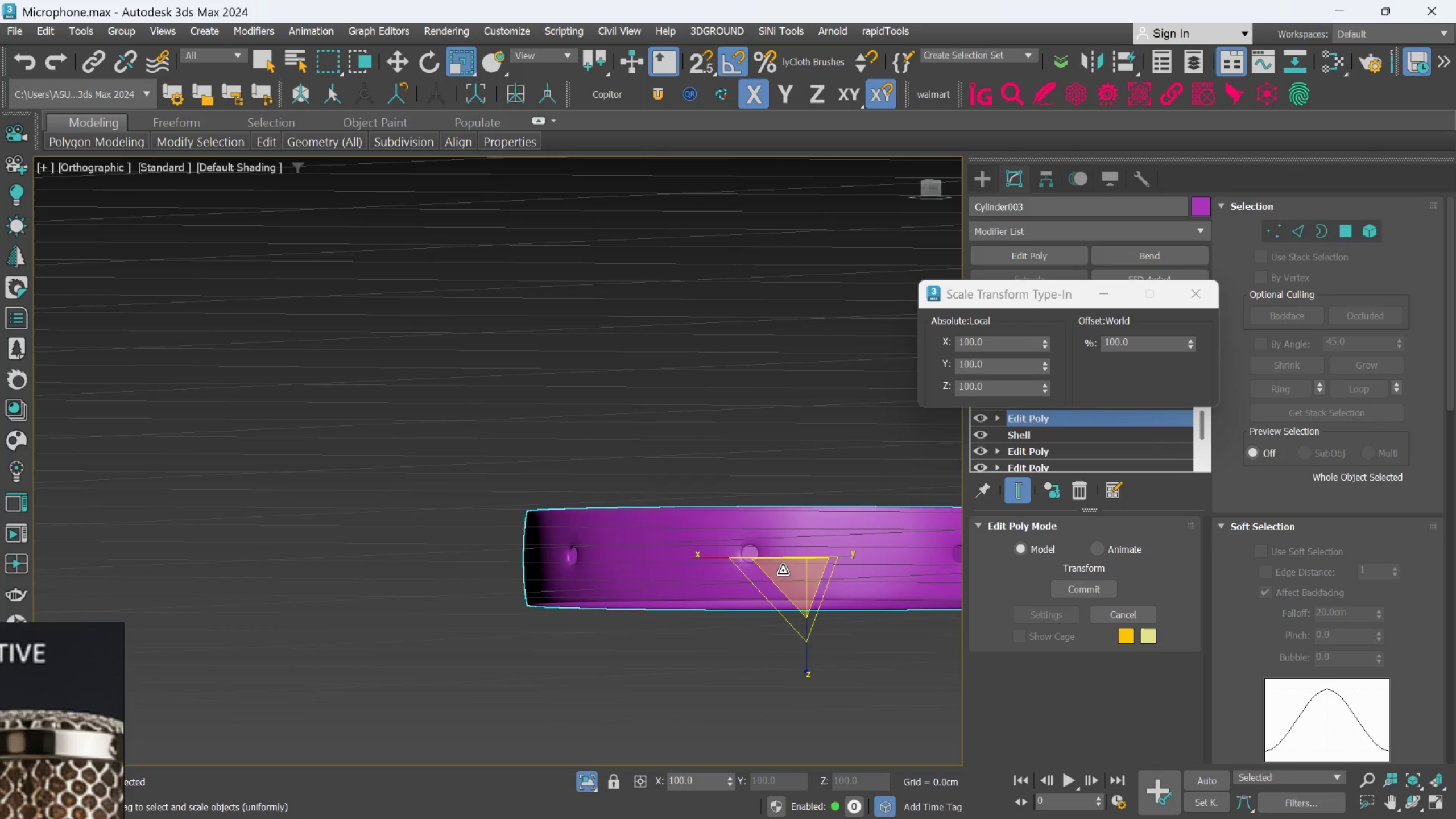 
scroll: coordinate [813, 631], scroll_direction: down, amount: 2.0
 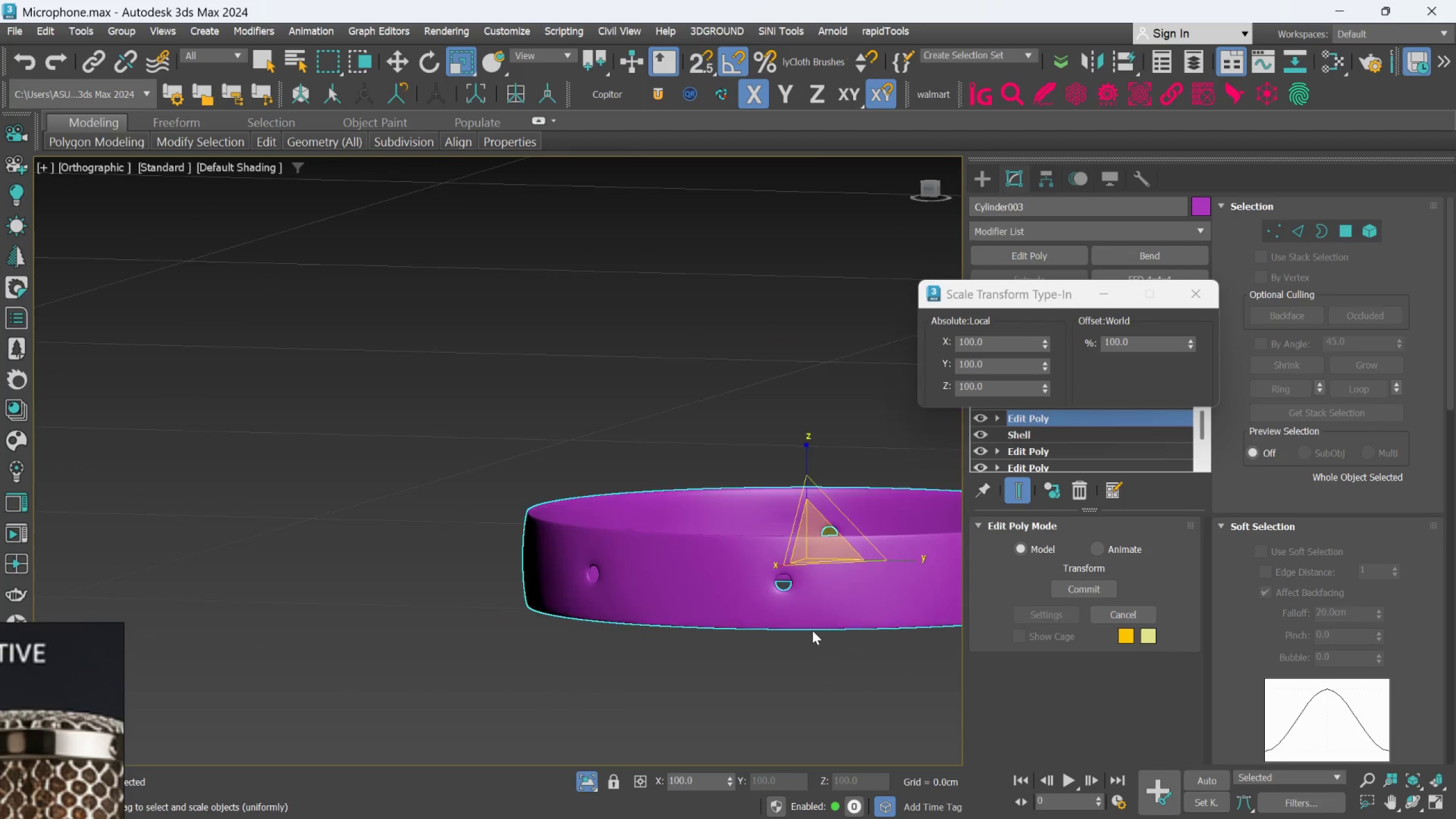 
scroll: coordinate [779, 568], scroll_direction: up, amount: 3.0
 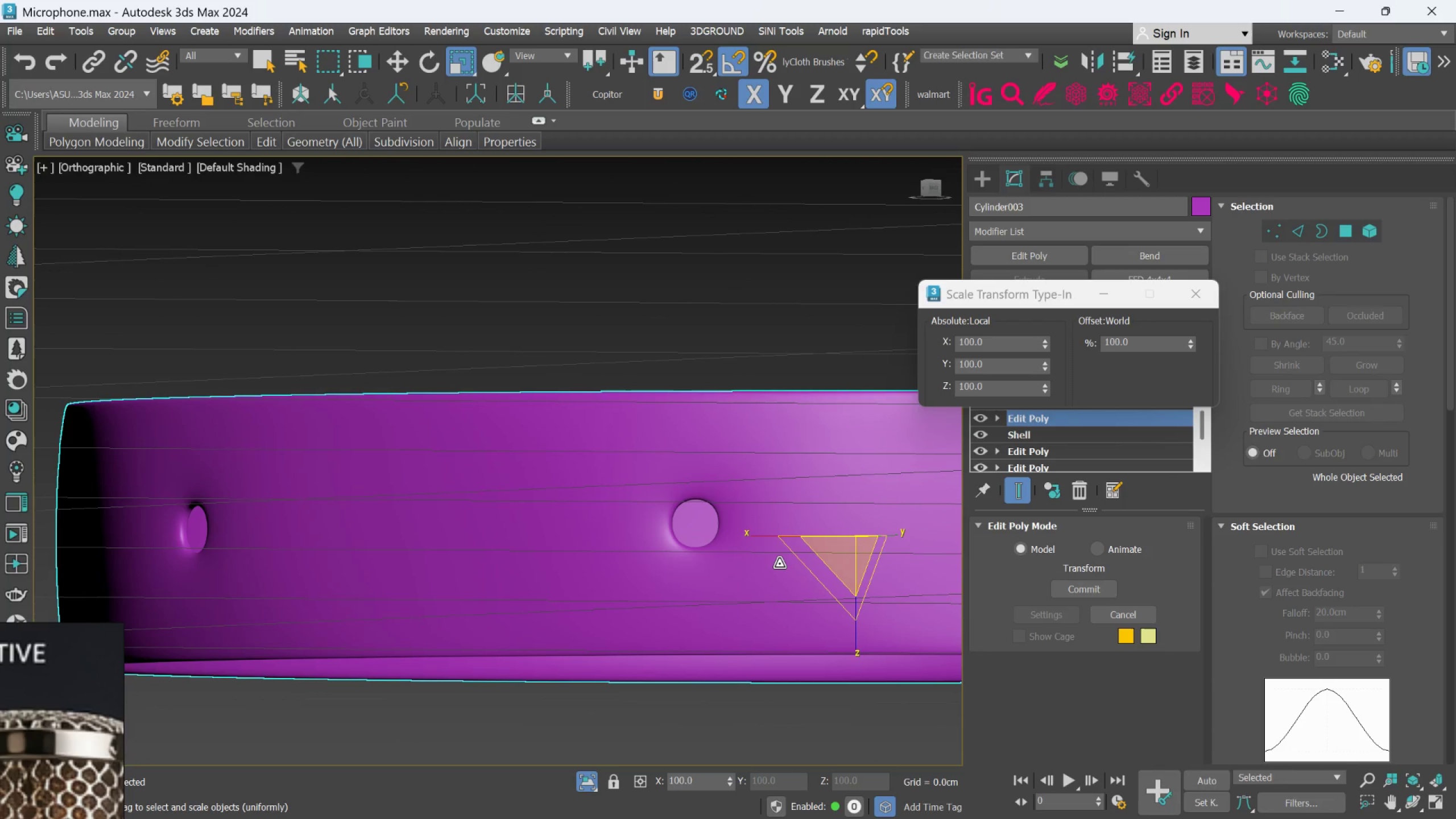 
hold_key(key=AltLeft, duration=0.85)
 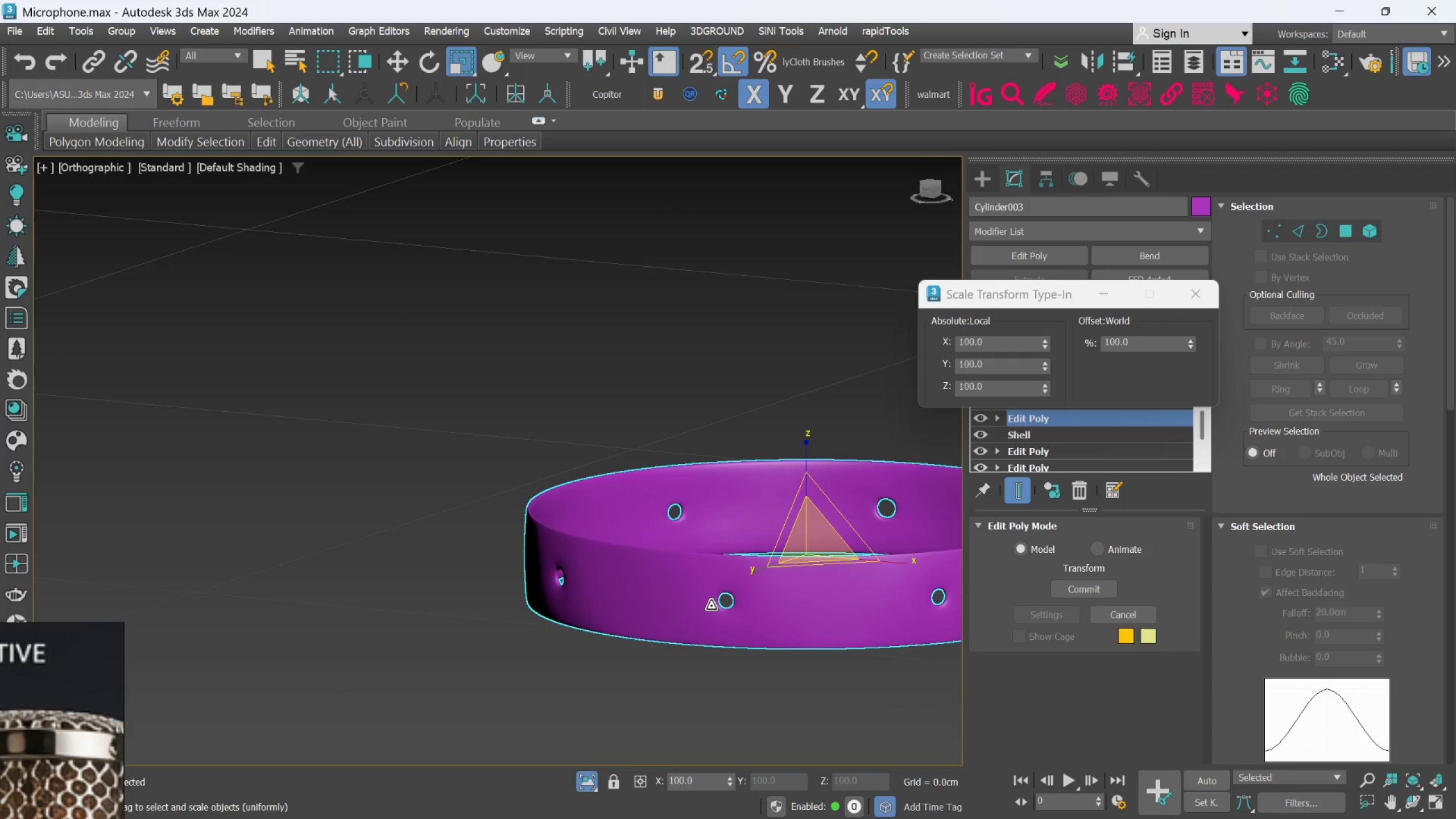 
scroll: coordinate [779, 564], scroll_direction: down, amount: 3.0
 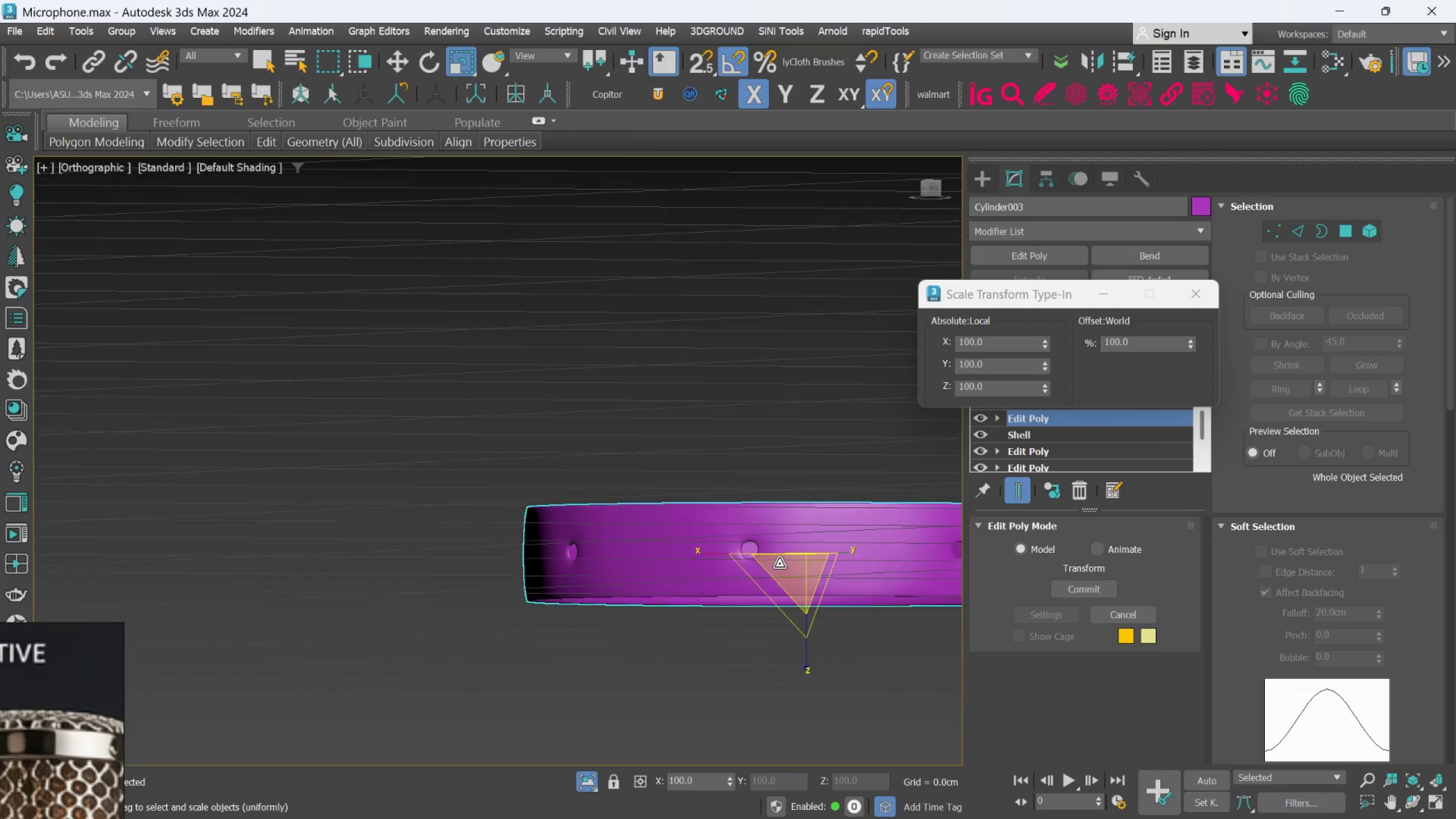 
hold_key(key=AltLeft, duration=1.77)
 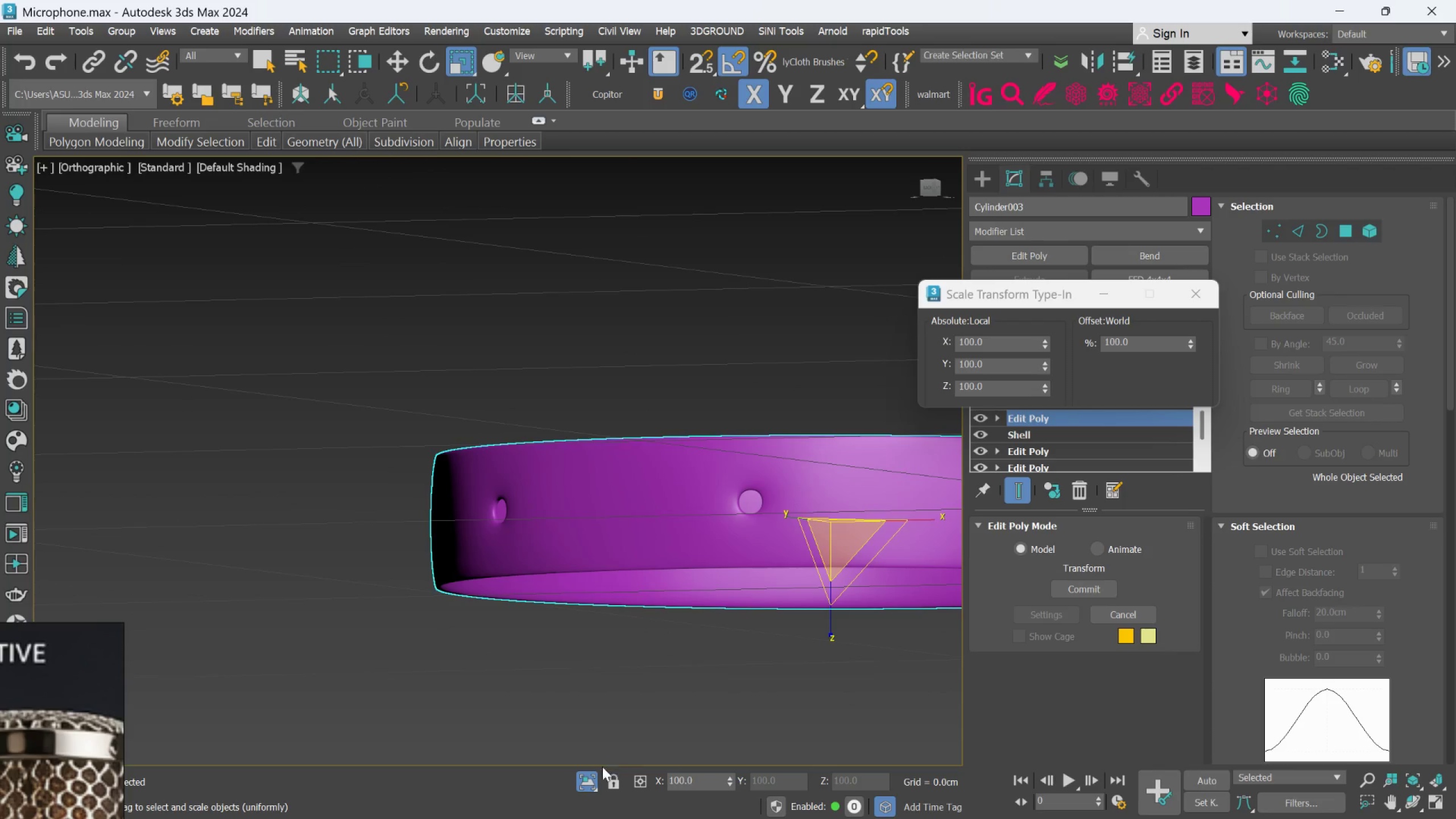 
scroll: coordinate [750, 623], scroll_direction: up, amount: 1.0
 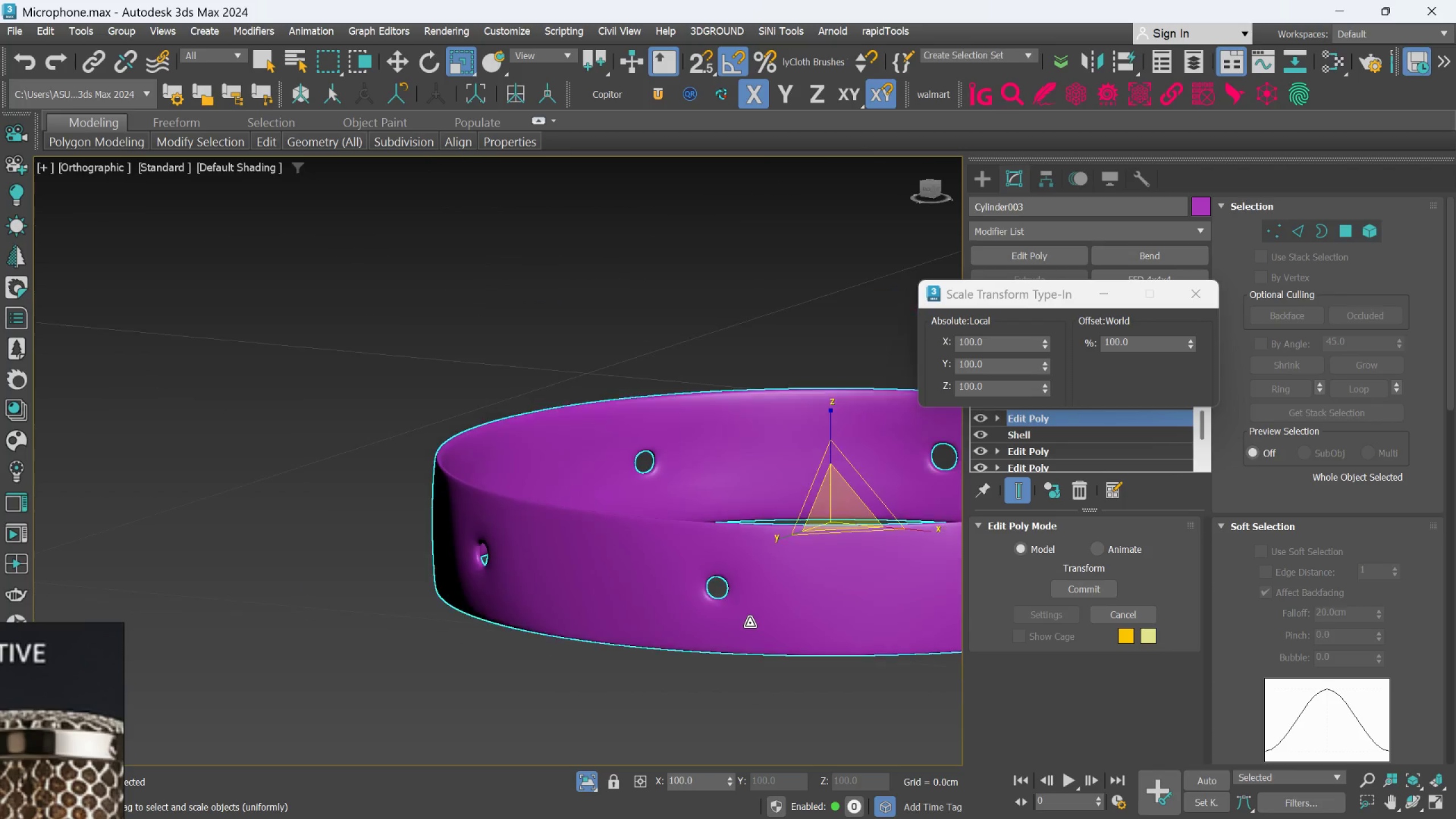 
left_click([590, 775])
 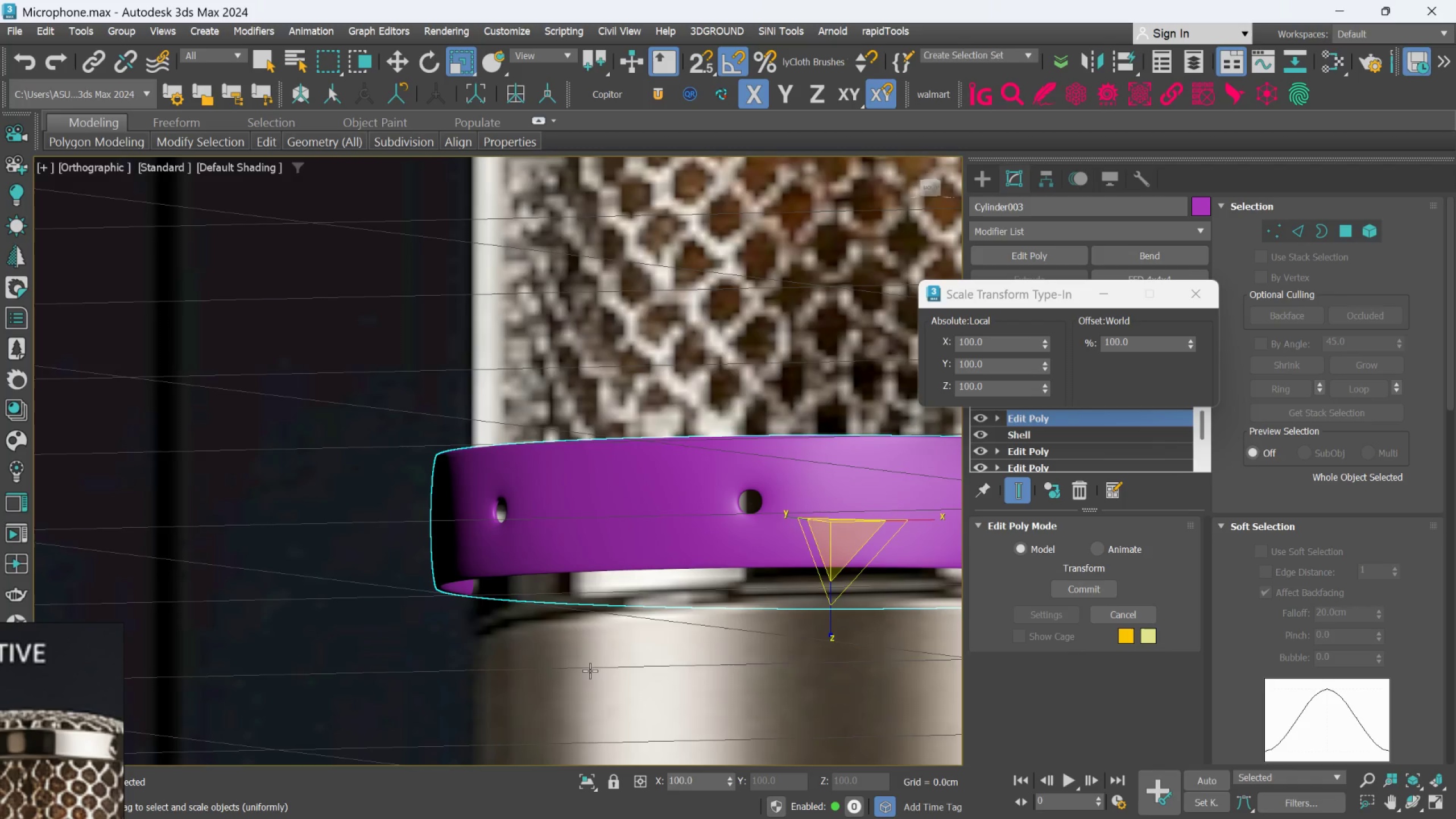 
hold_key(key=AltLeft, duration=0.31)
 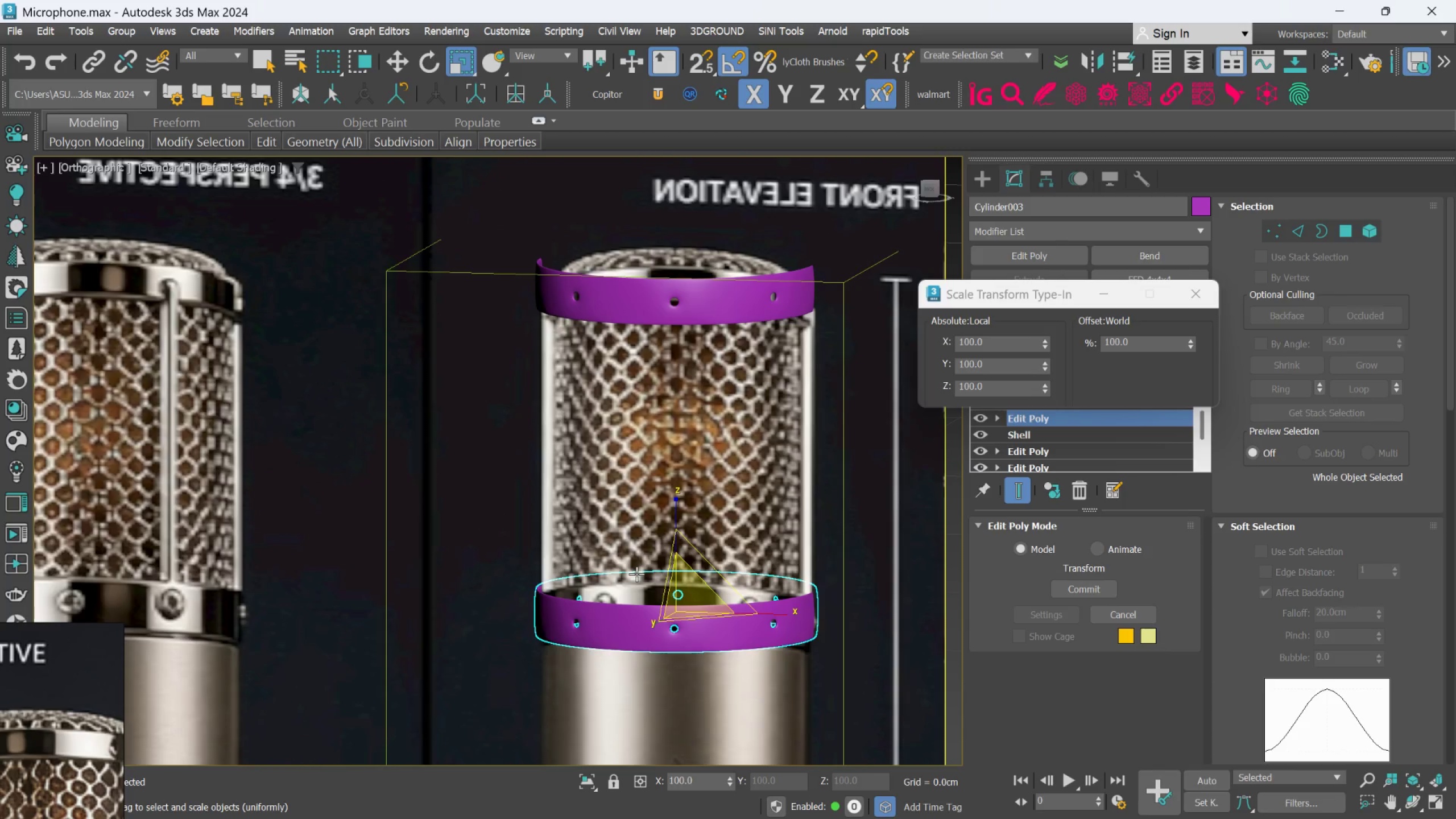 
scroll: coordinate [592, 660], scroll_direction: down, amount: 3.0
 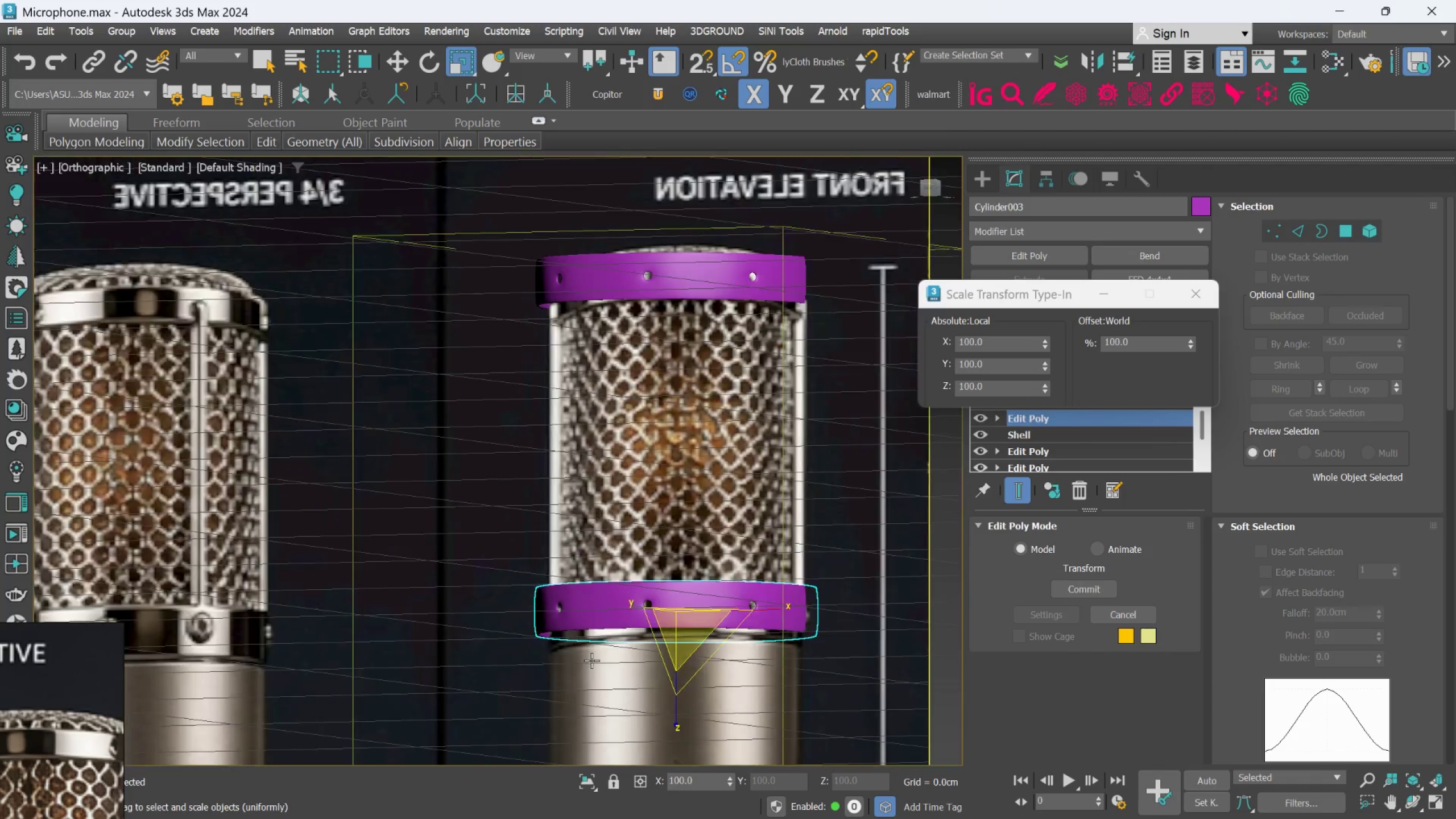 
key(F)
 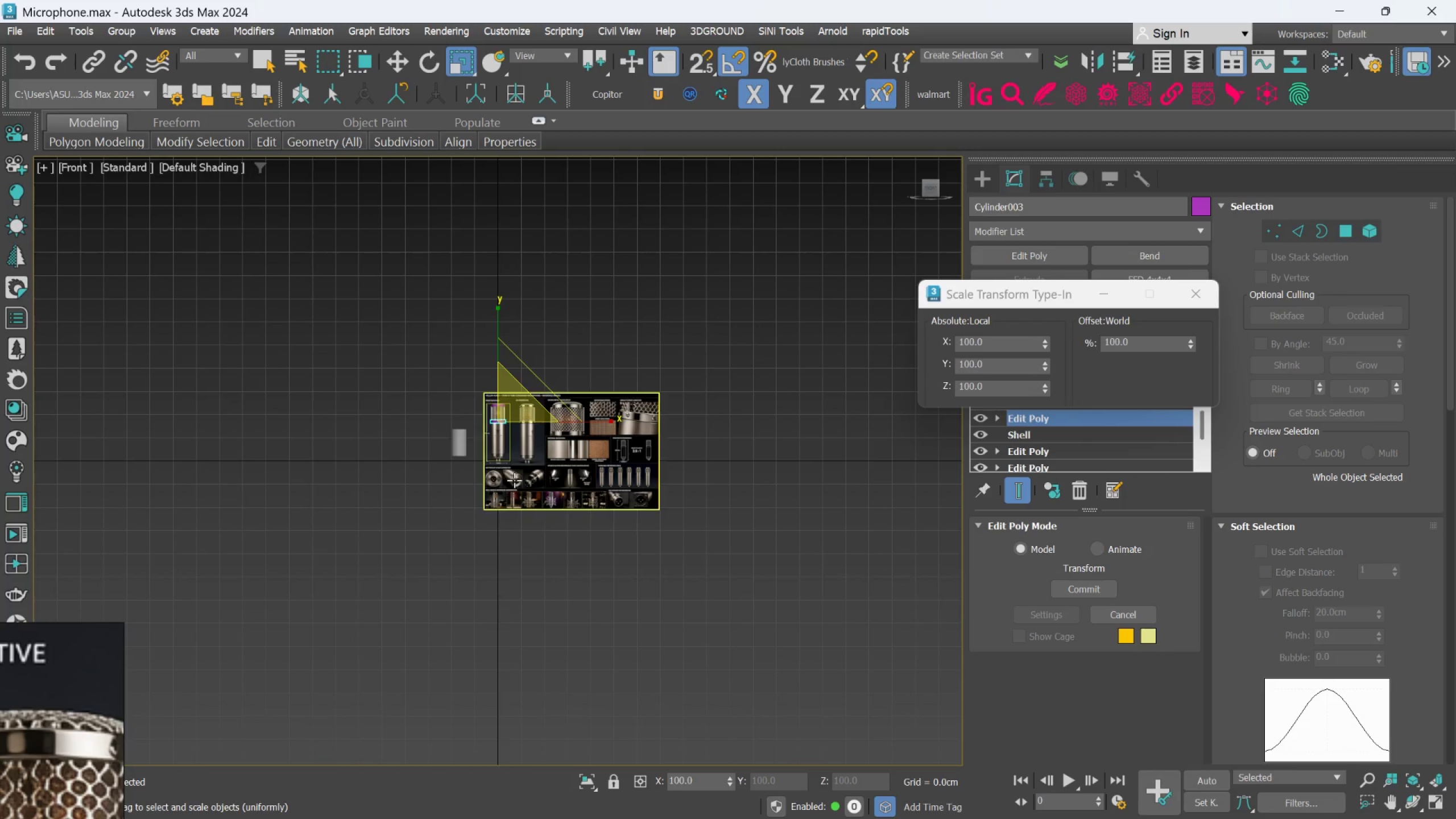 
scroll: coordinate [414, 425], scroll_direction: up, amount: 11.0
 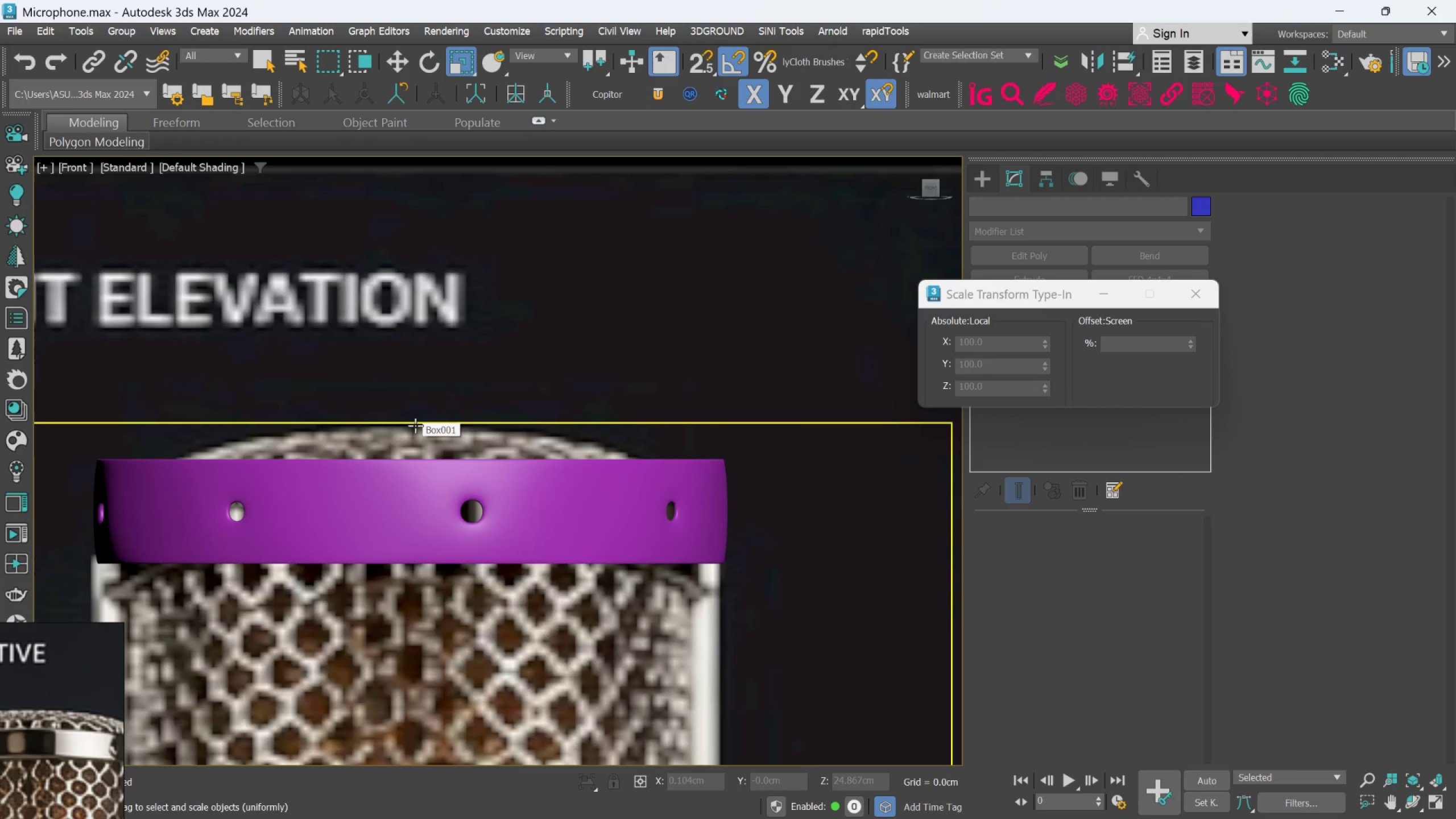 
scroll: coordinate [402, 570], scroll_direction: down, amount: 4.0
 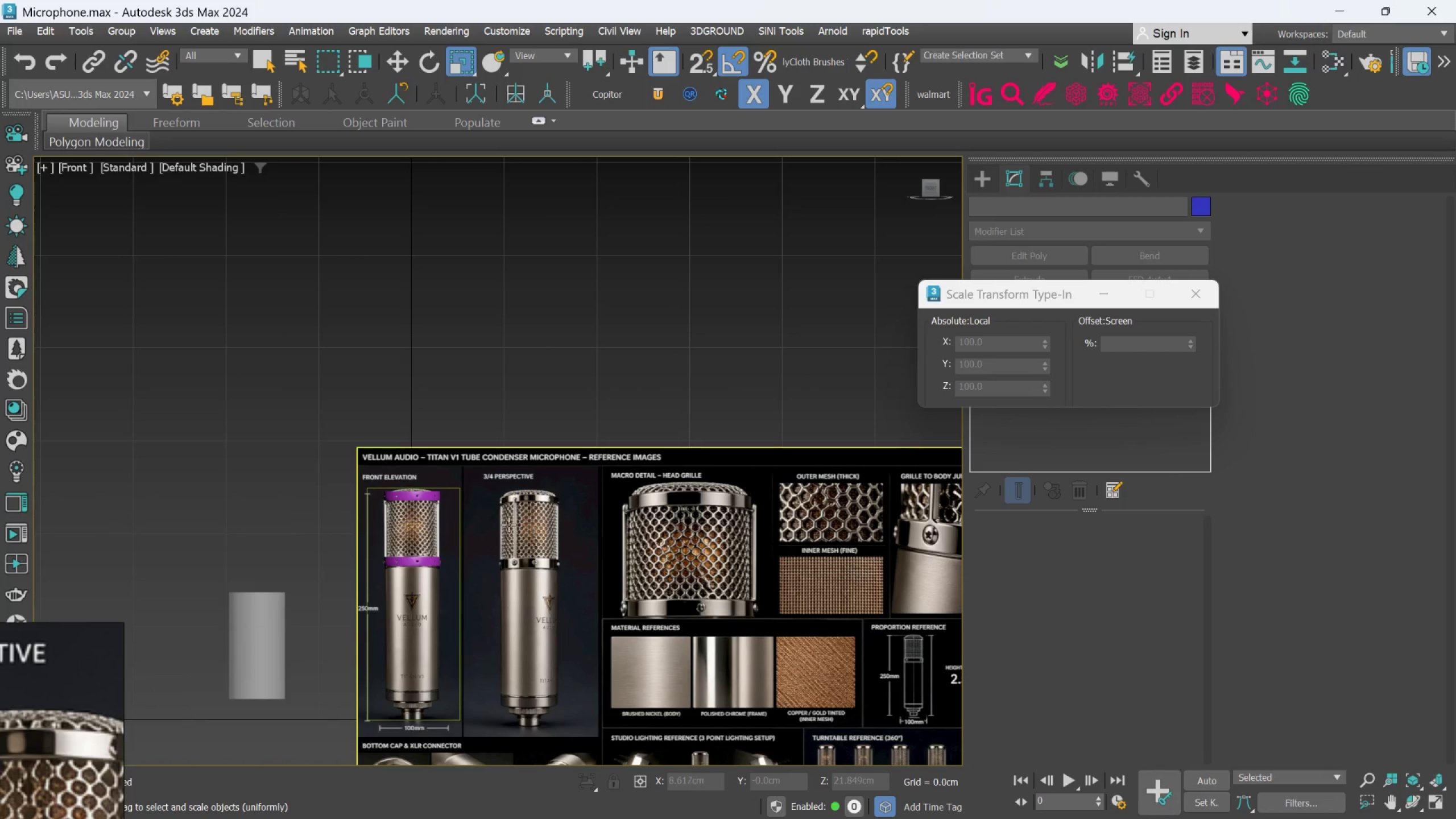 
scroll: coordinate [439, 606], scroll_direction: up, amount: 6.0
 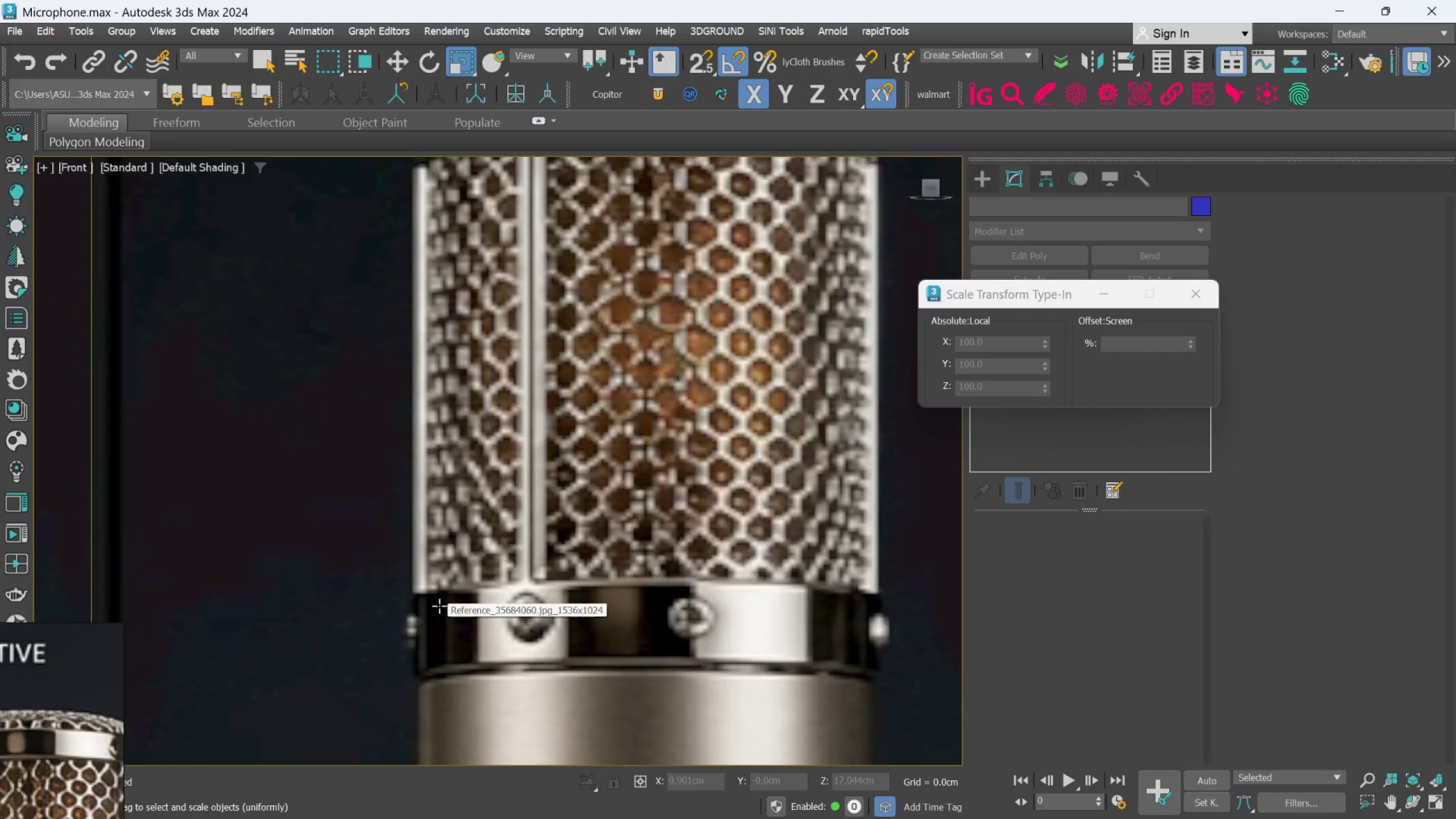 
scroll: coordinate [491, 602], scroll_direction: none, amount: 0.0
 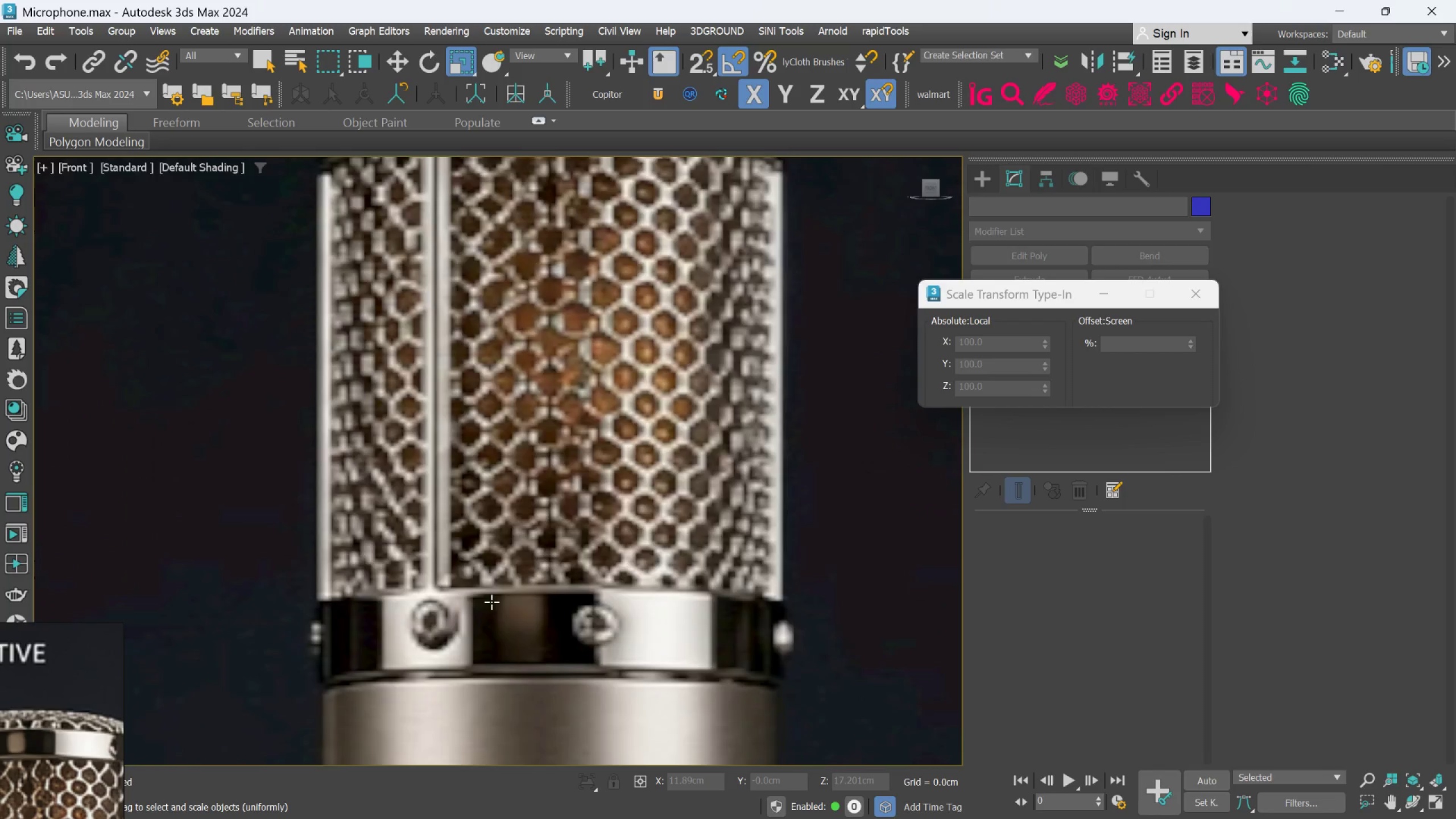 
scroll: coordinate [491, 602], scroll_direction: down, amount: 2.0
 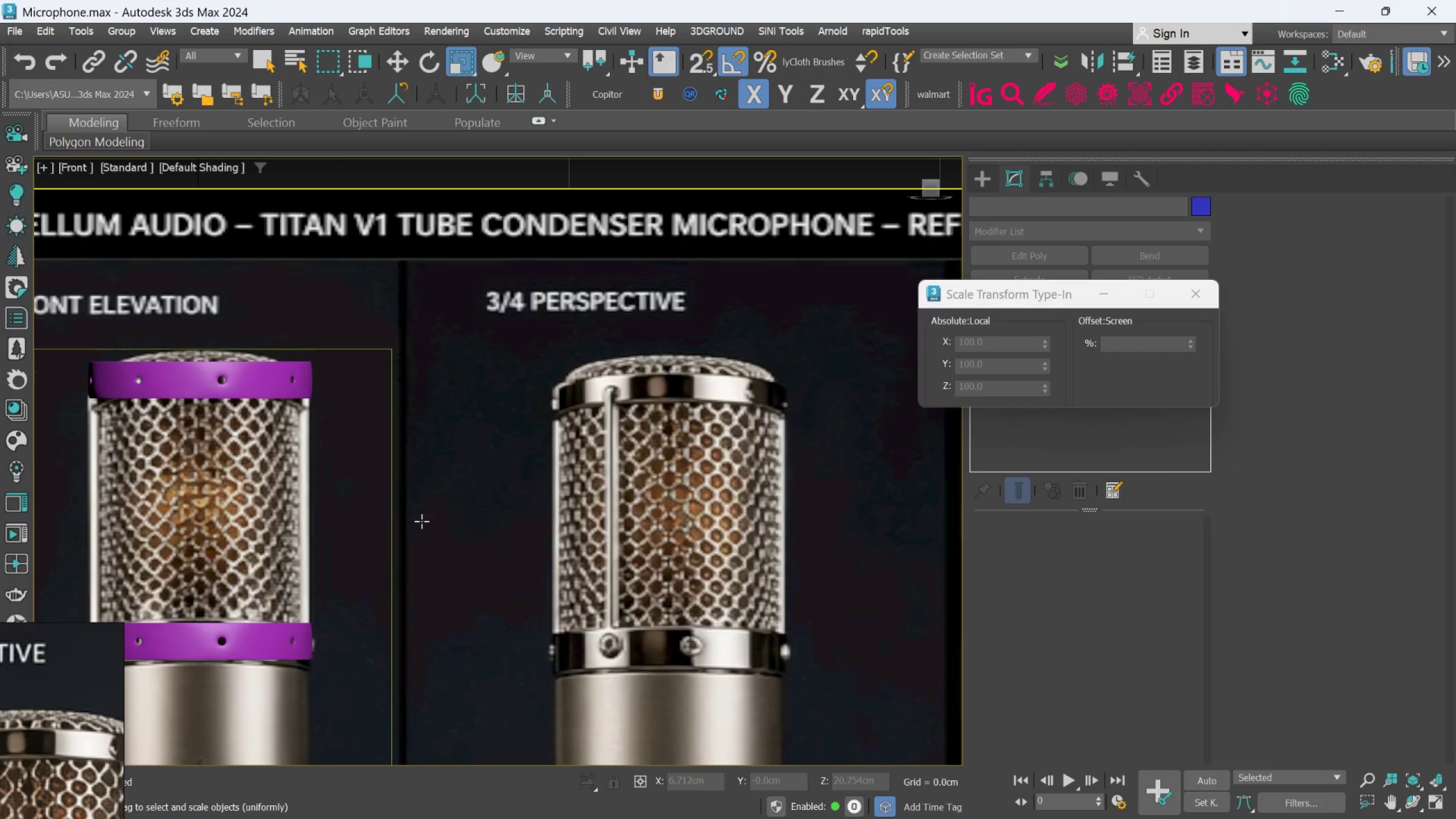 
mouse_move([948, 211])
 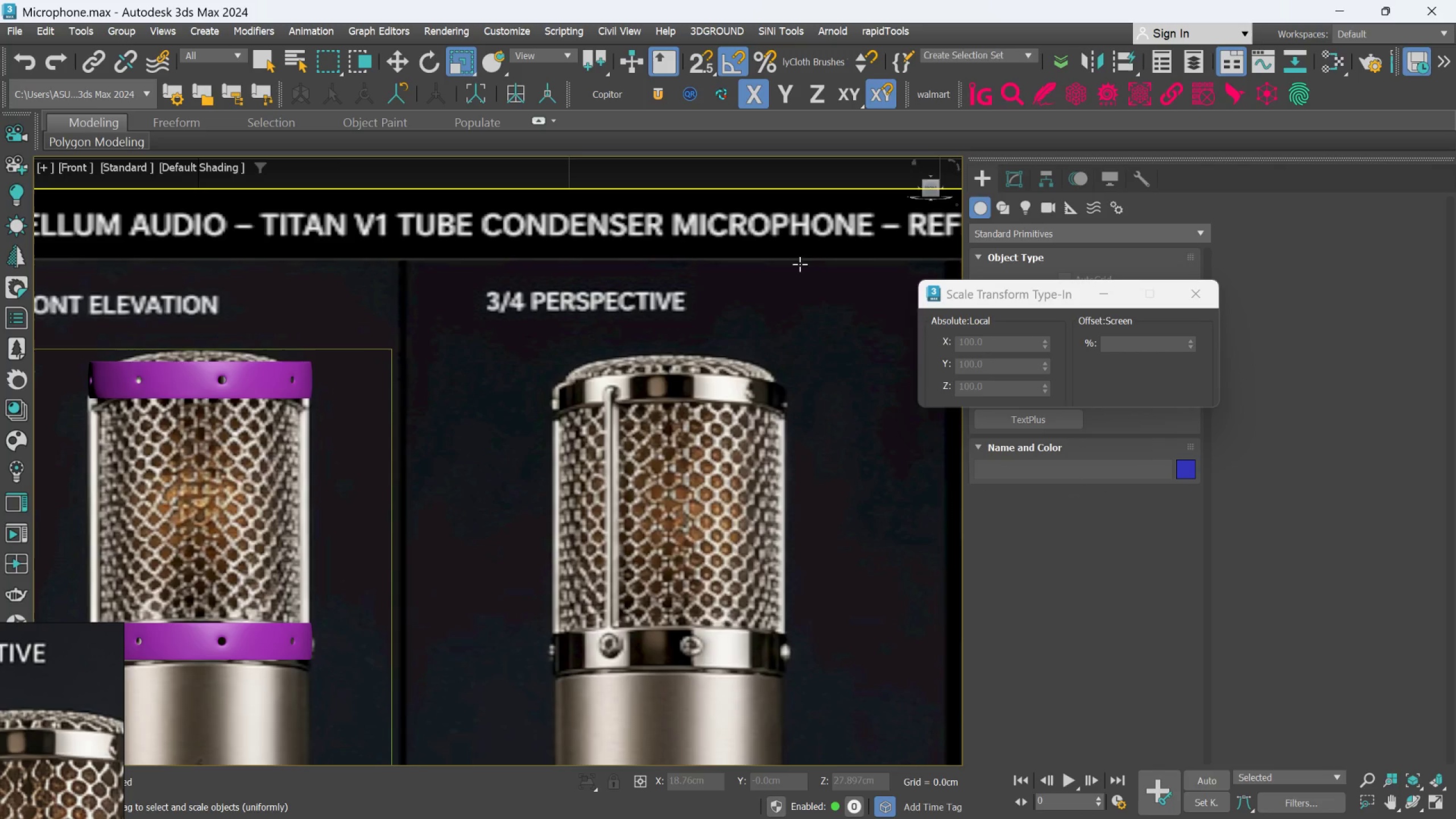 
left_click([276, 371])
 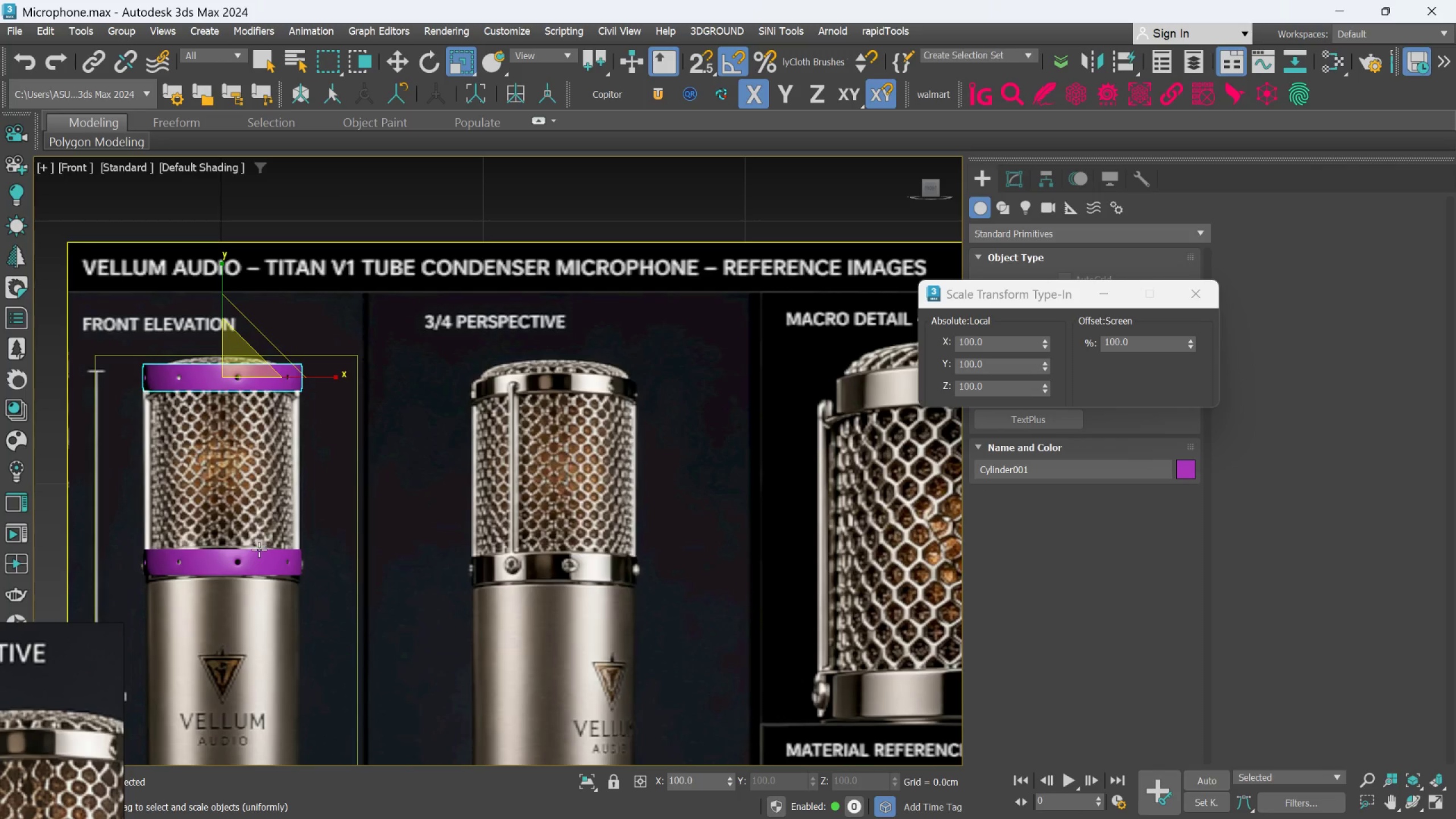 
scroll: coordinate [276, 371], scroll_direction: down, amount: 1.0
 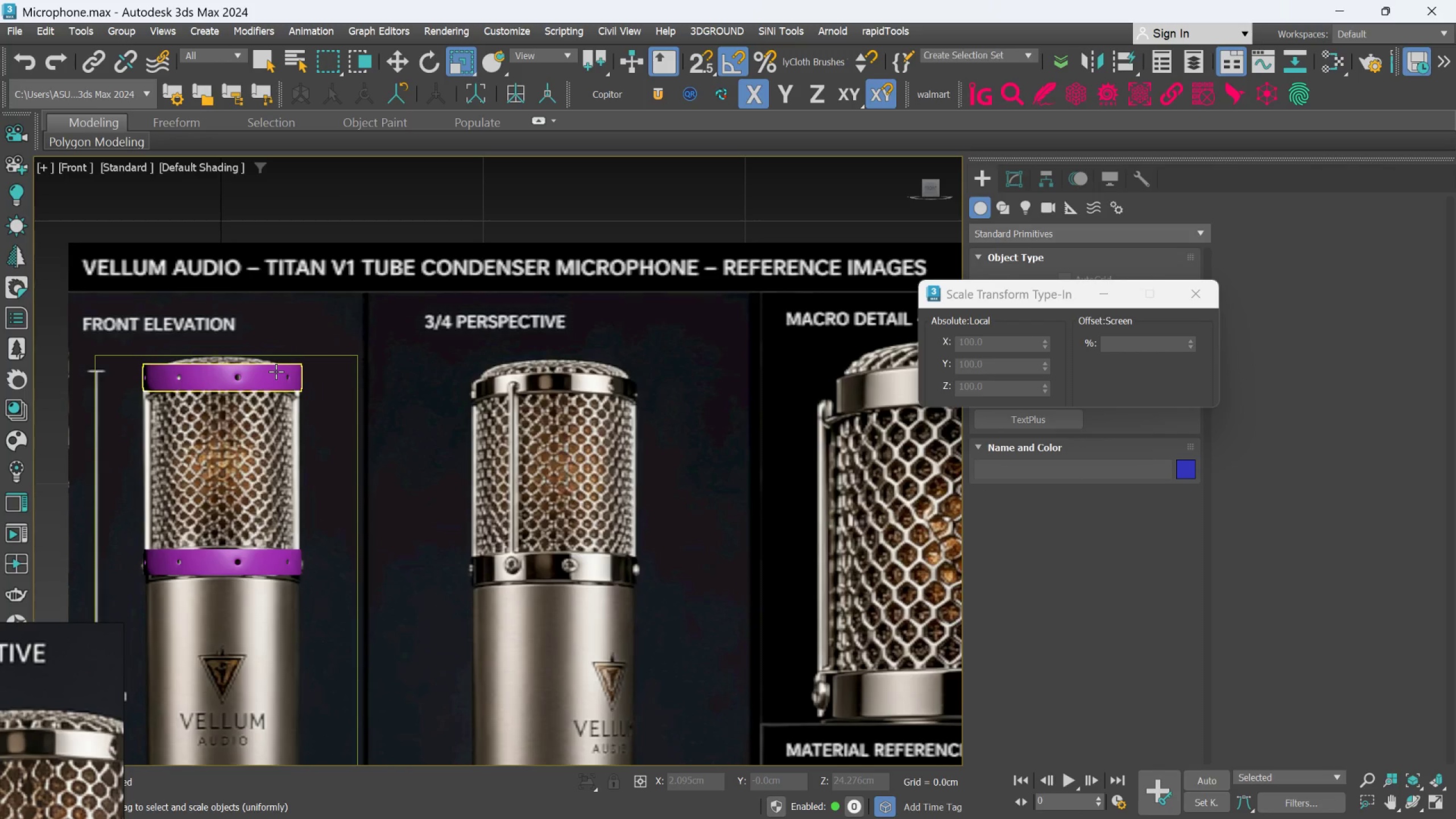 
hold_key(key=ControlLeft, duration=0.61)
left_click([248, 569])
 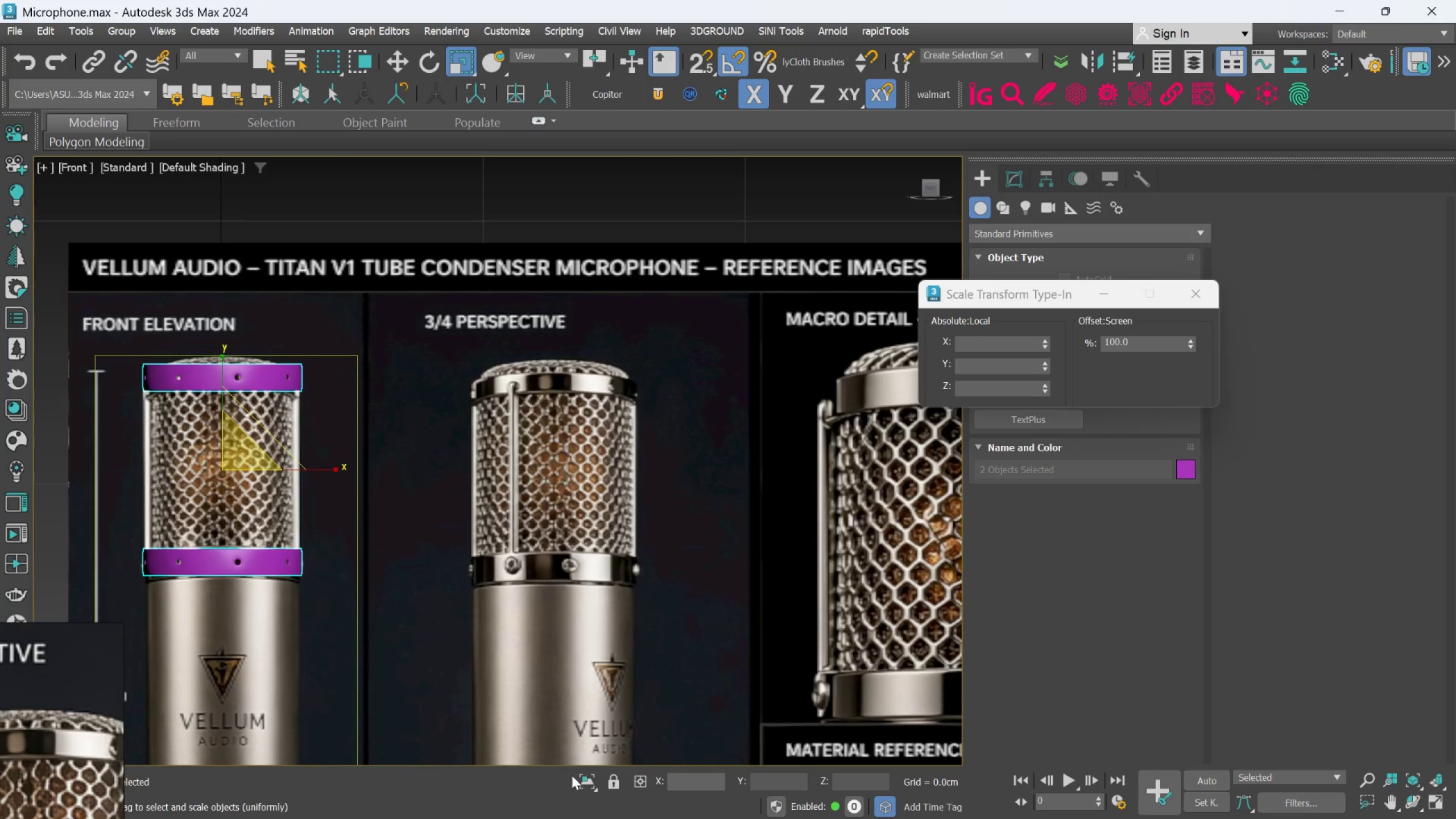 
left_click([581, 777])
 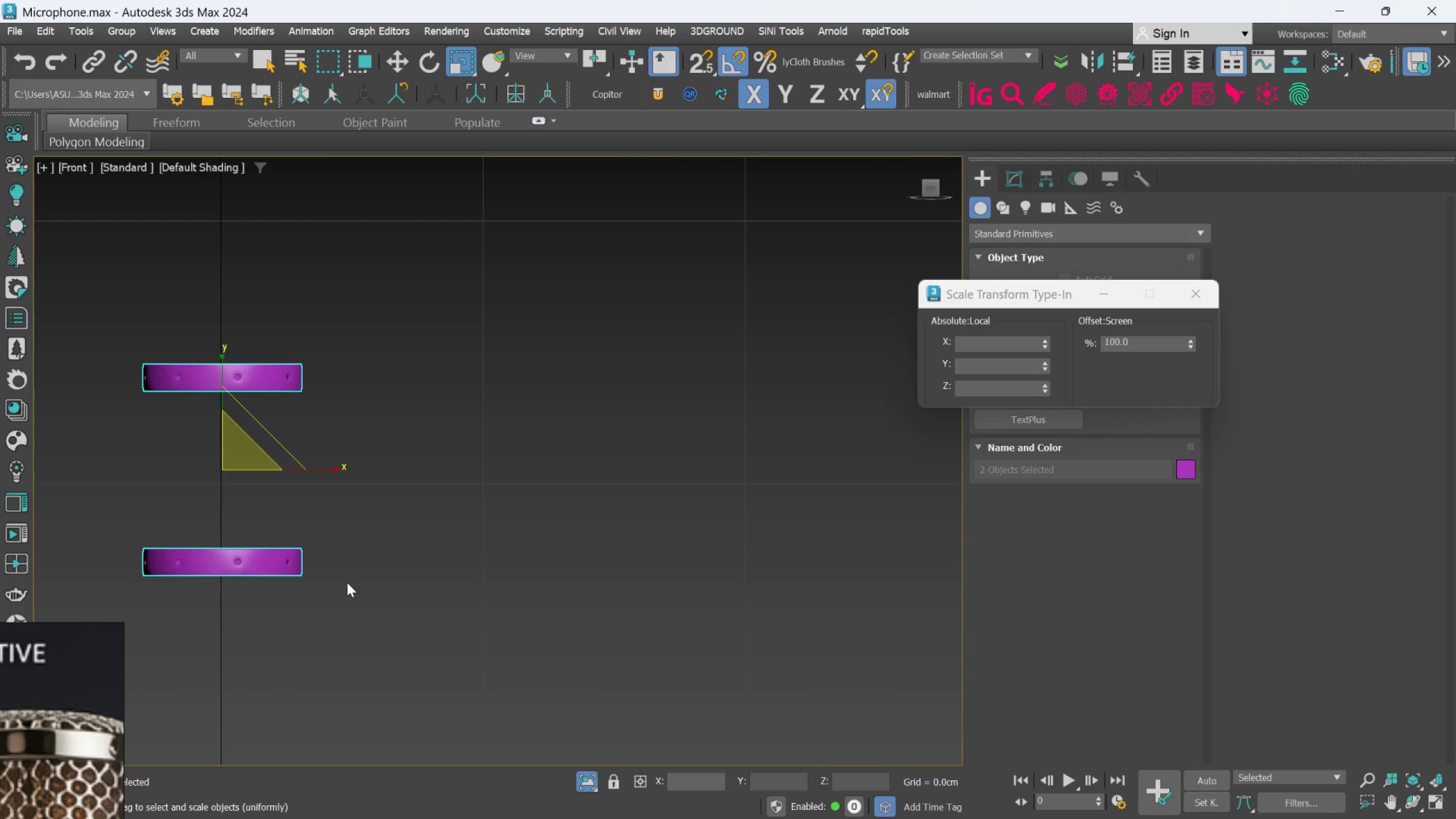 
hold_key(key=AltLeft, duration=0.4)
 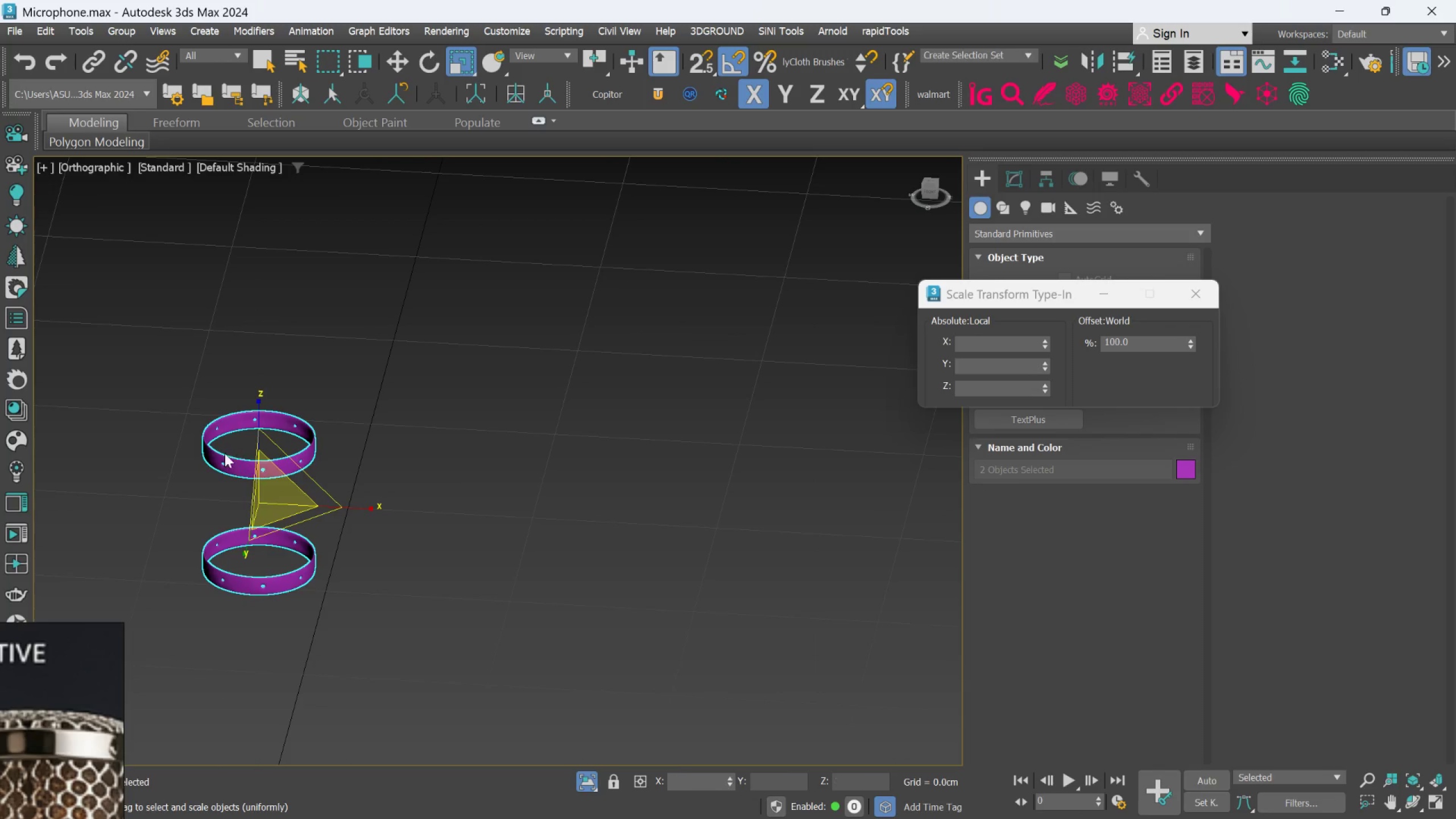 
scroll: coordinate [347, 582], scroll_direction: down, amount: 1.0
 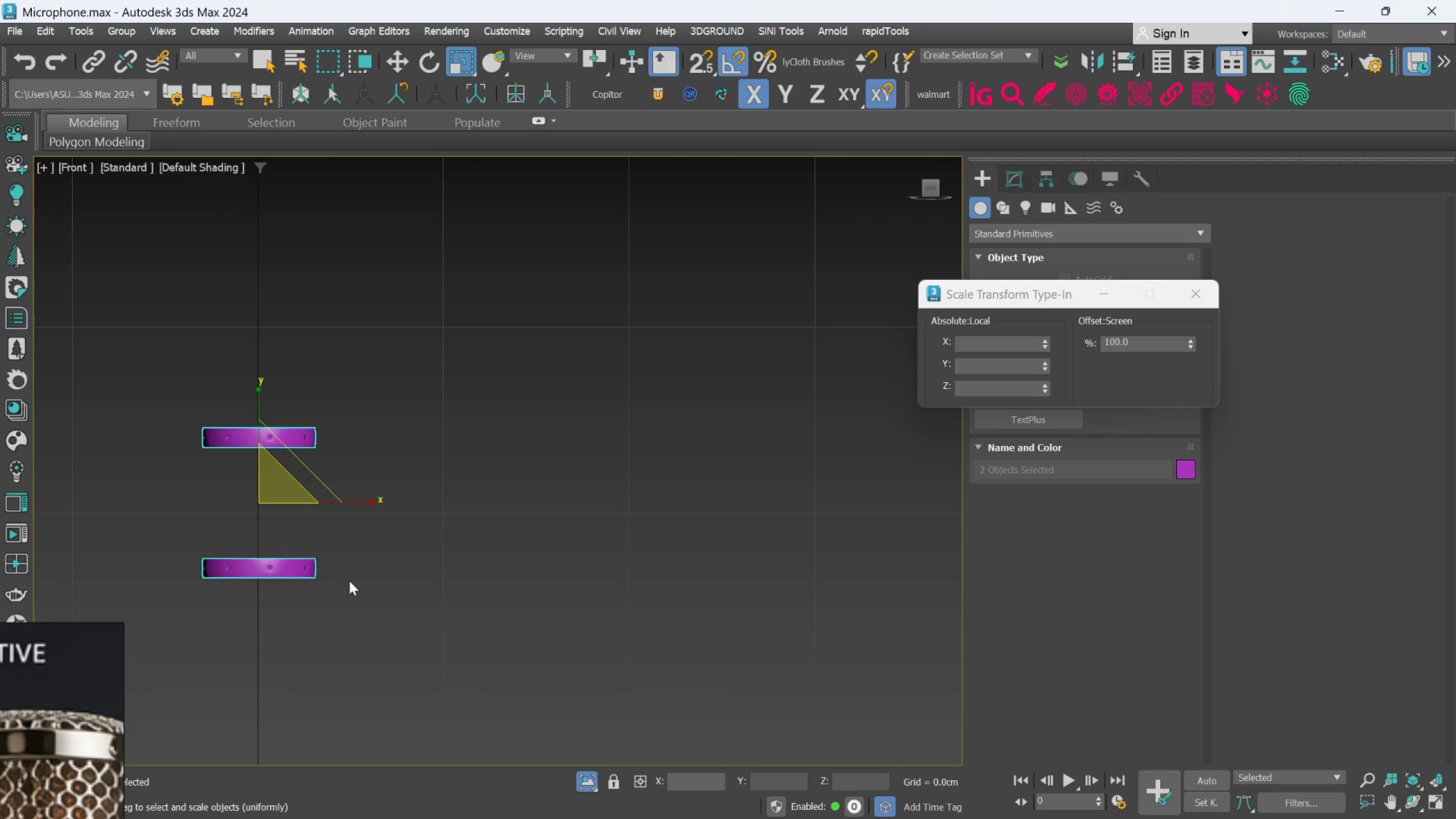 
left_click([572, 483])
 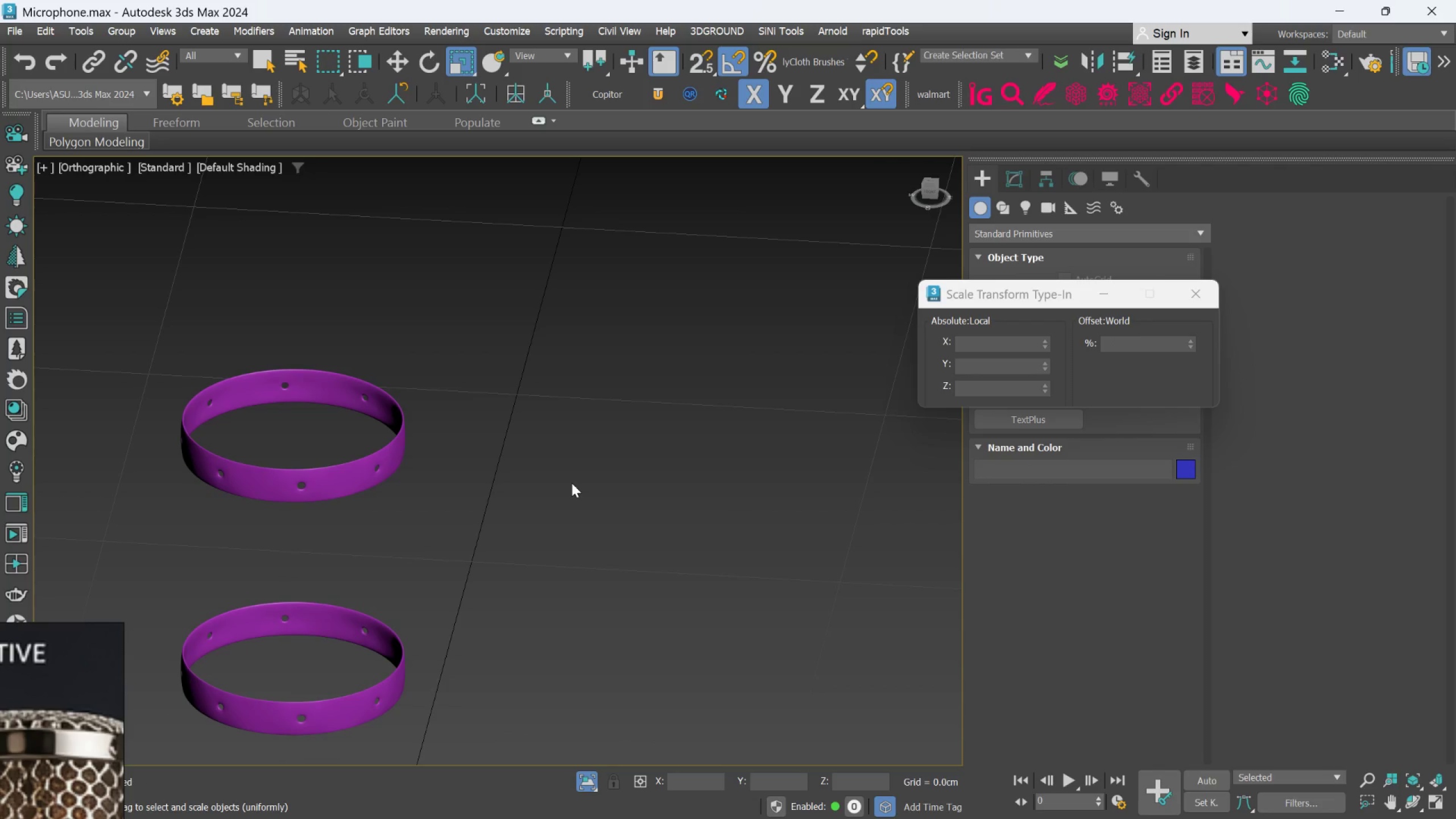 
scroll: coordinate [225, 453], scroll_direction: up, amount: 2.0
 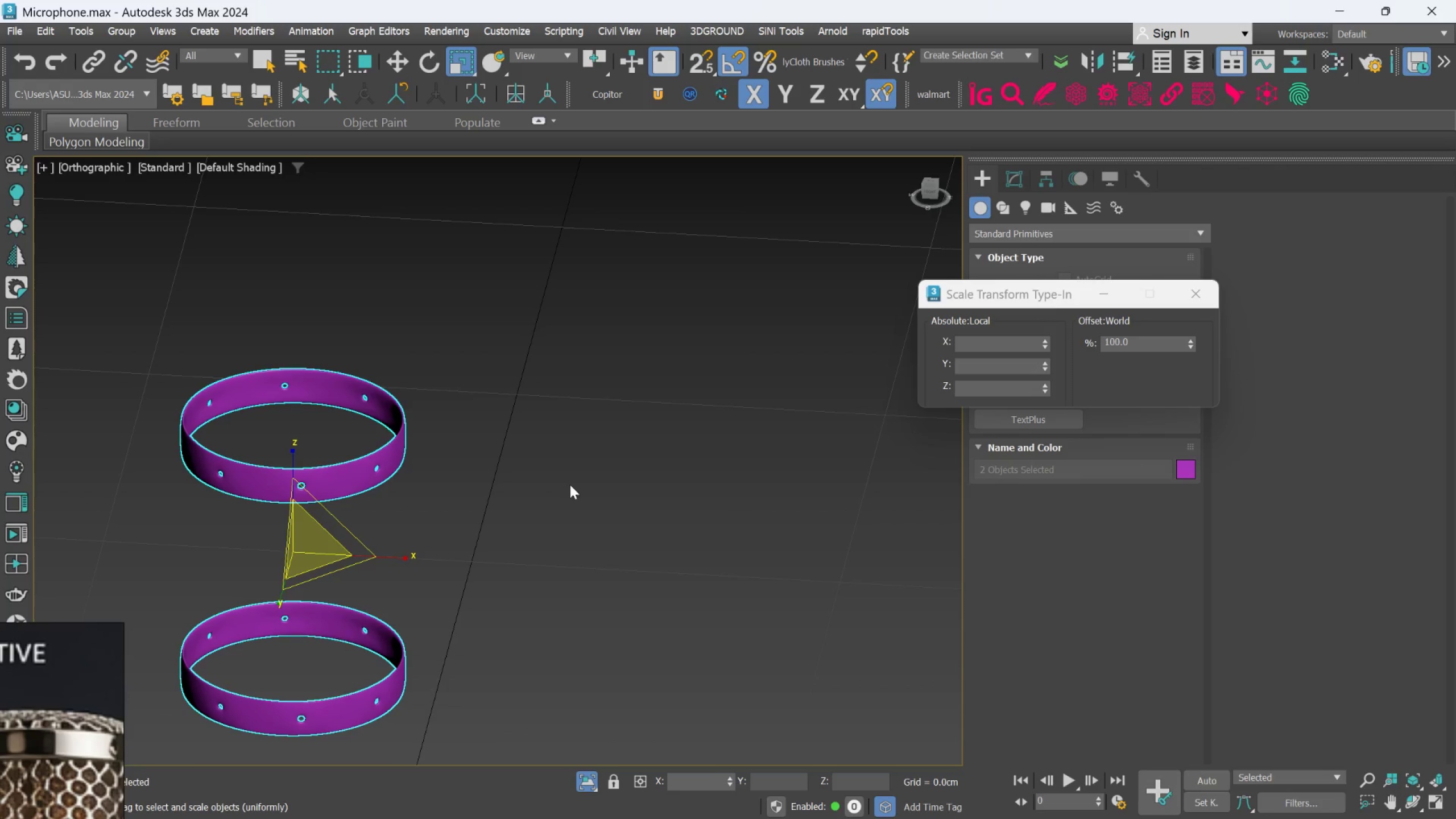 
key(F)
 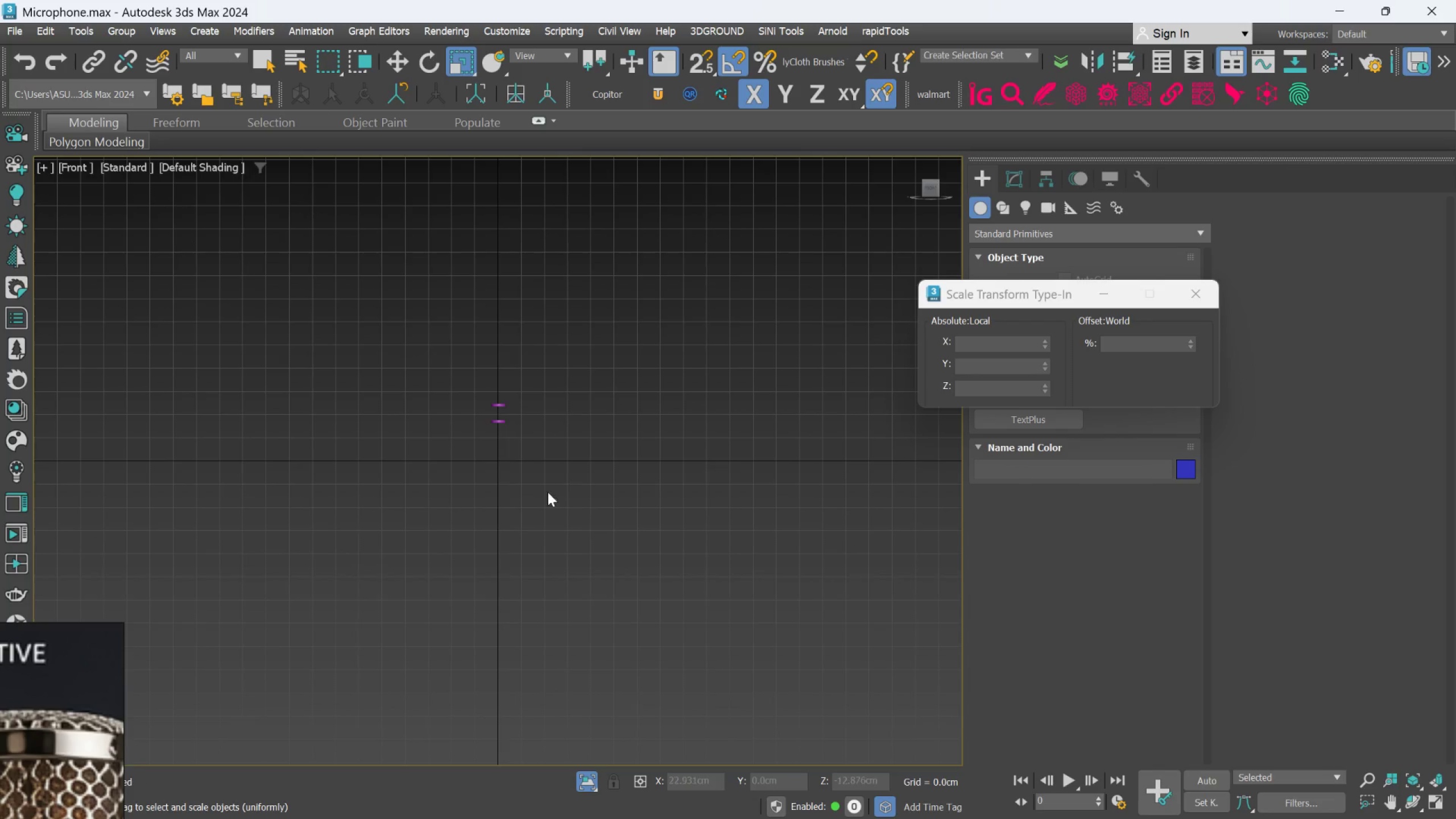 
scroll: coordinate [473, 422], scroll_direction: up, amount: 8.0
 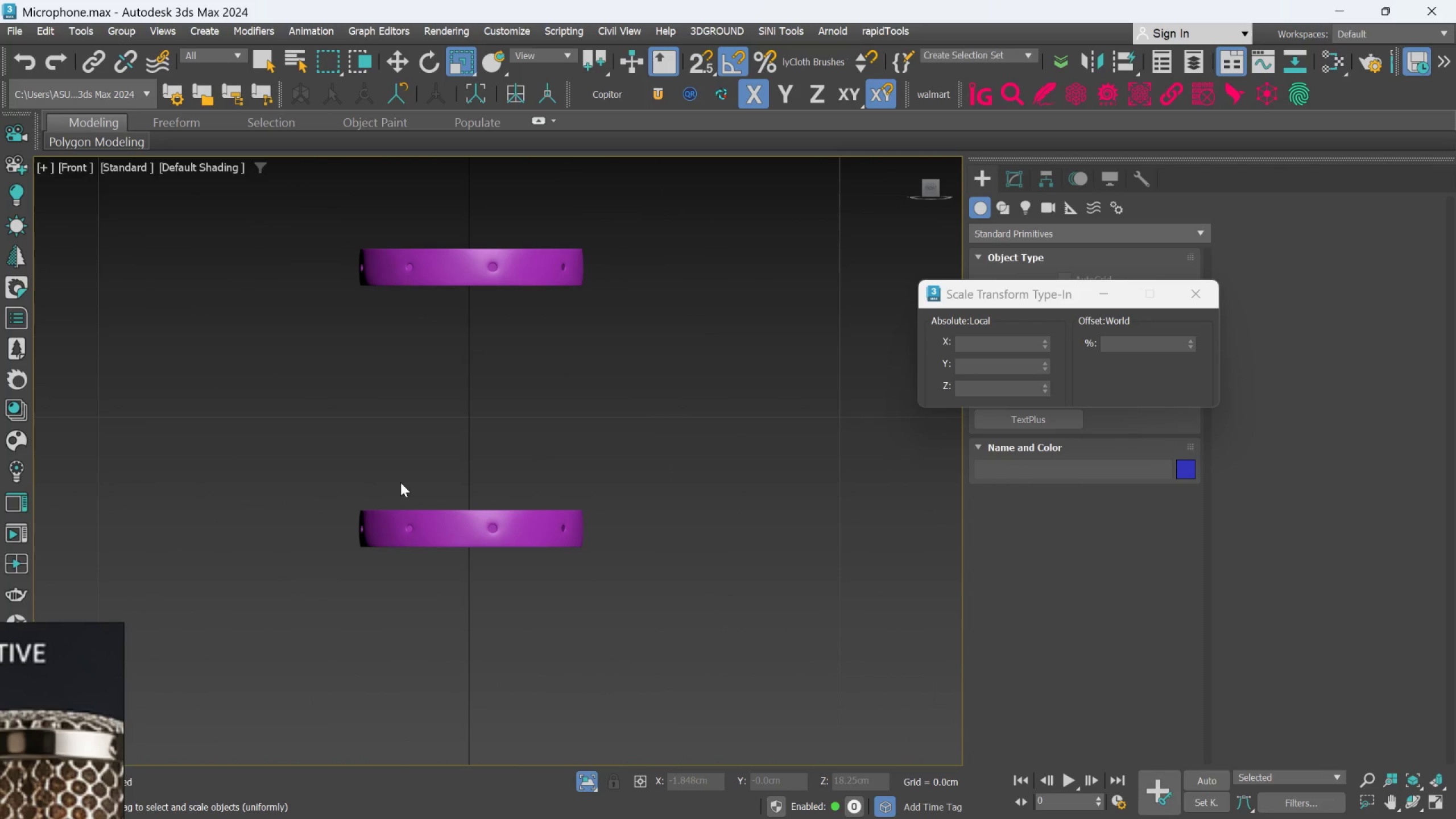 
wait(5.8)
 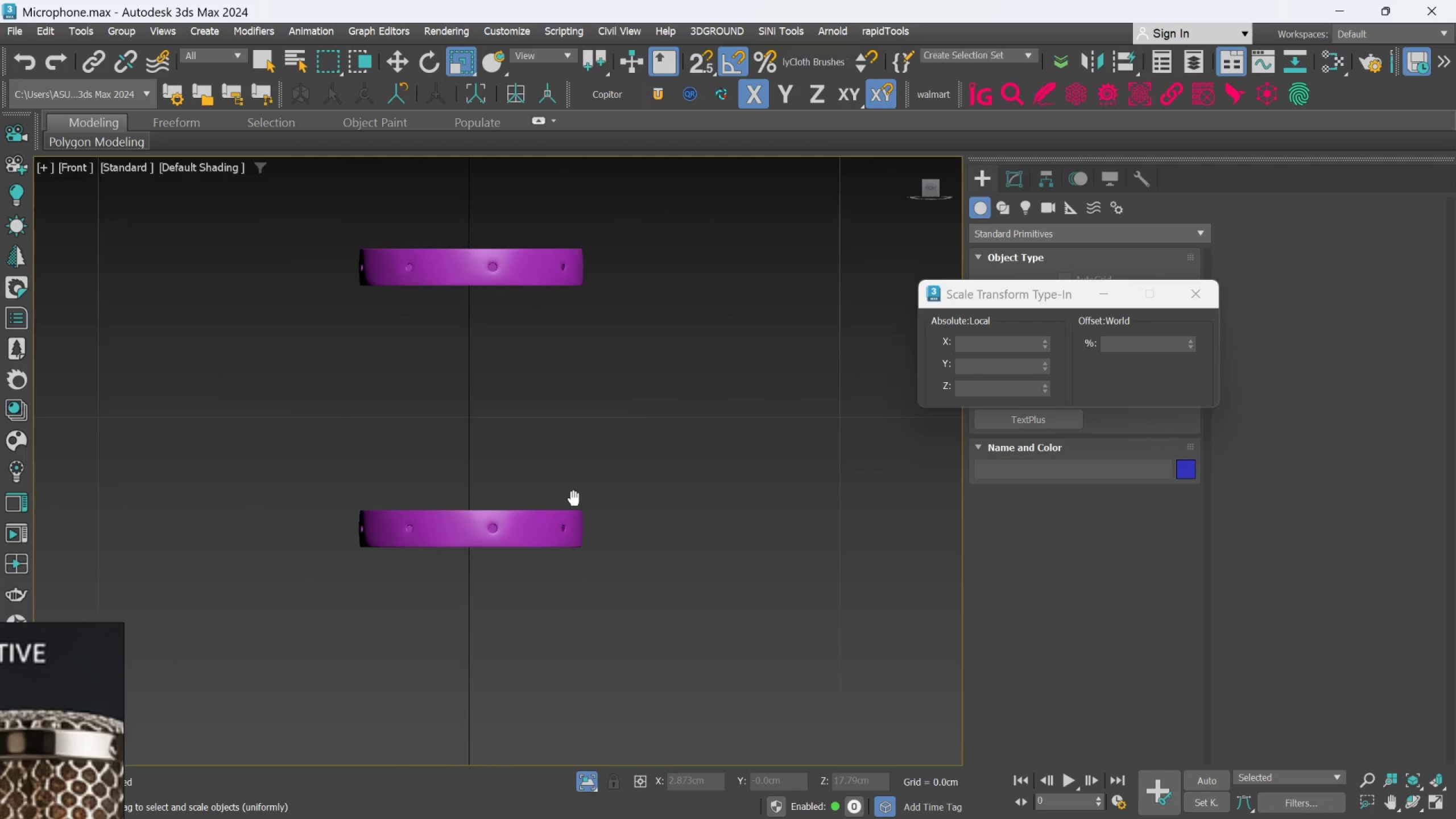 
scroll: coordinate [66, 771], scroll_direction: down, amount: 5.0
 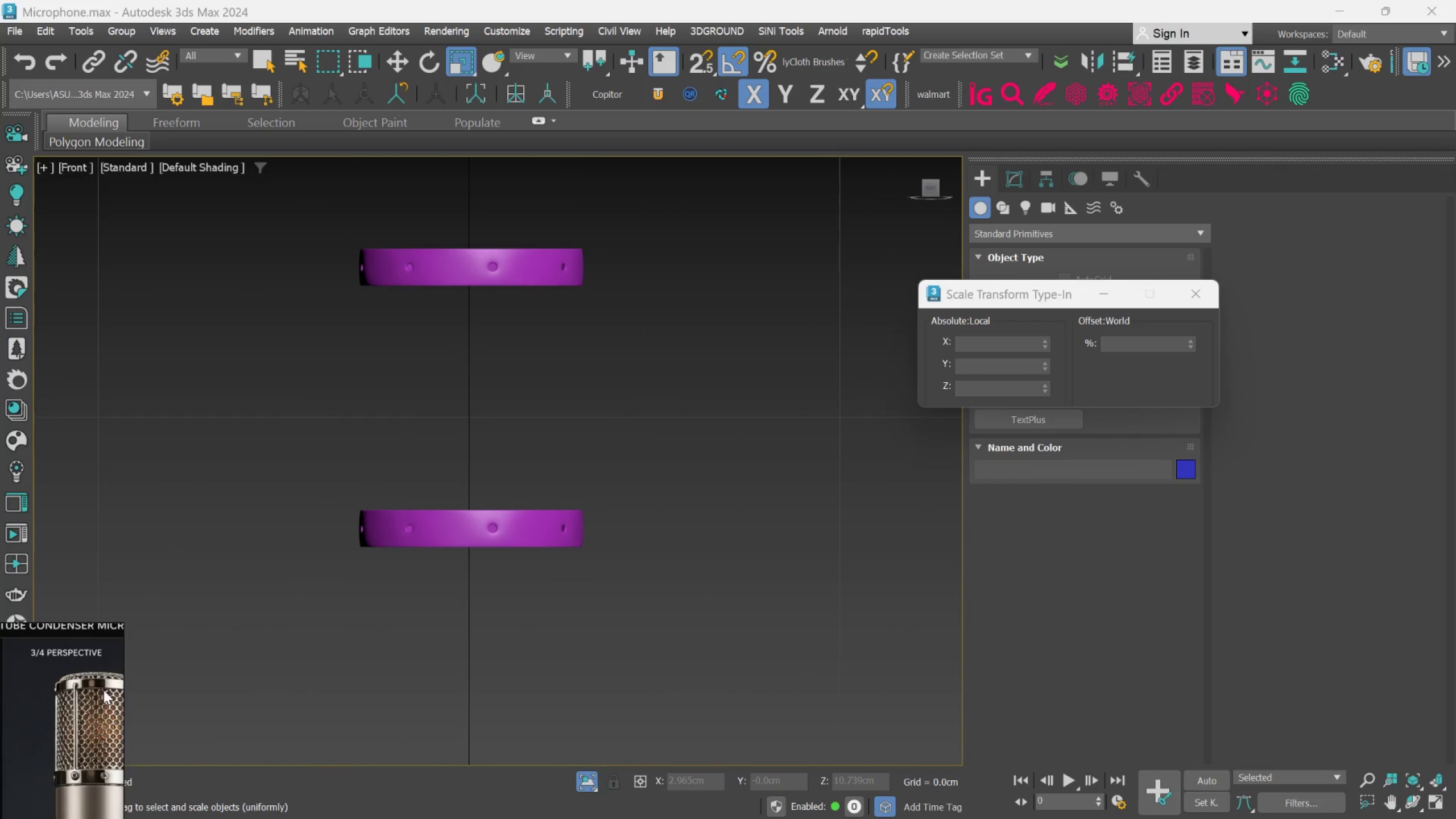 
scroll: coordinate [370, 513], scroll_direction: up, amount: 8.0
 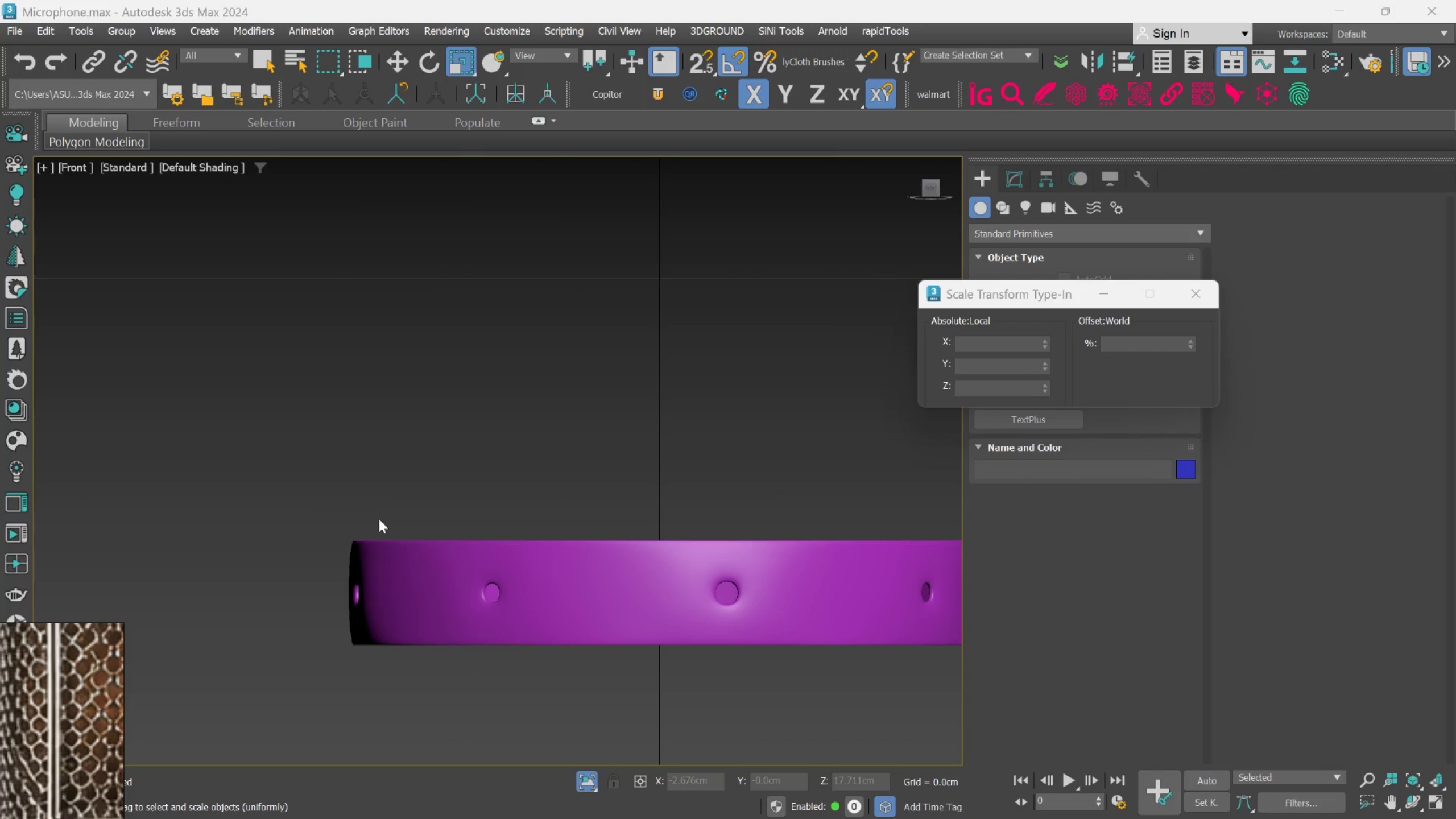 
scroll: coordinate [379, 519], scroll_direction: down, amount: 2.0
 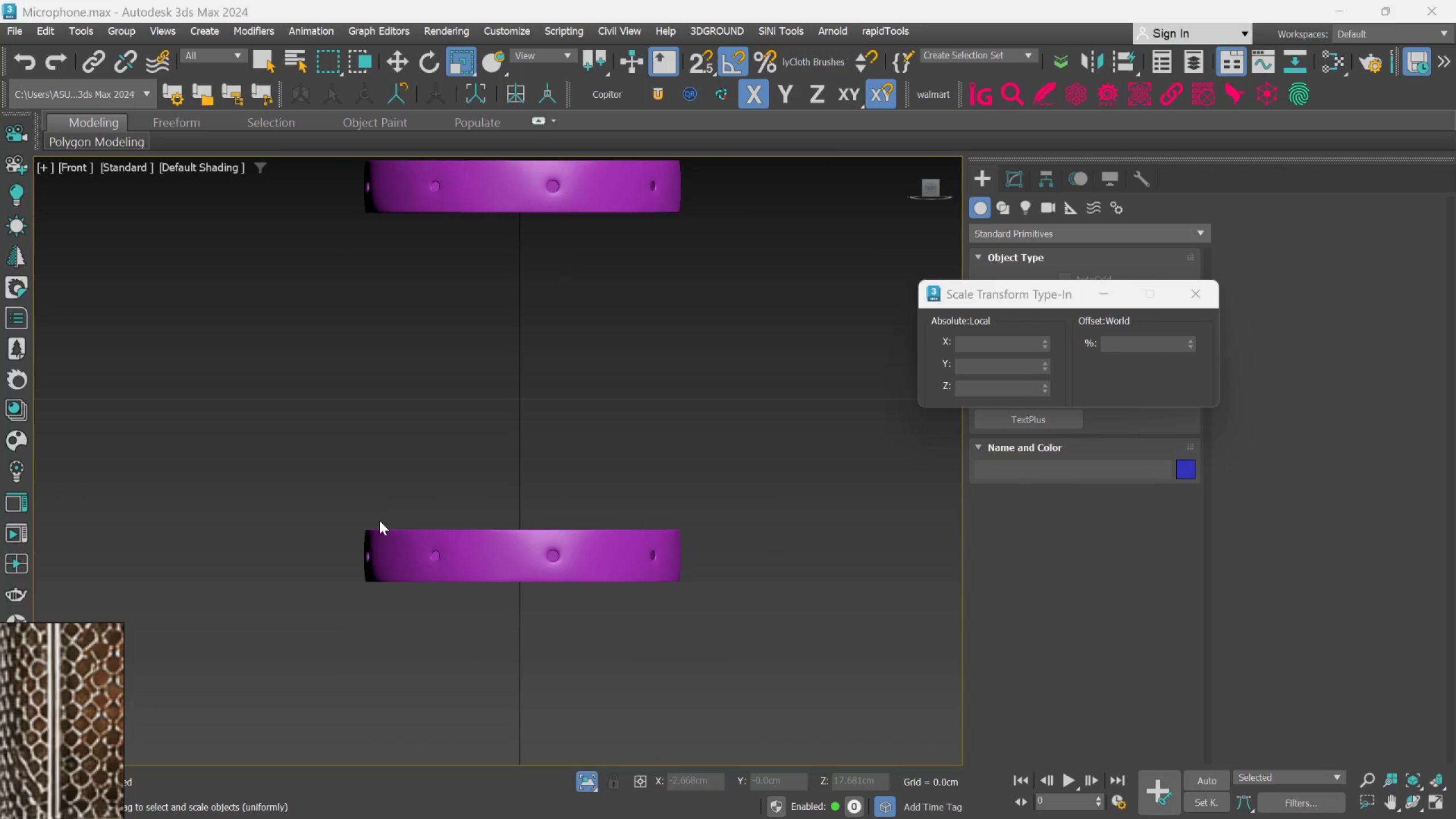 
scroll: coordinate [377, 527], scroll_direction: none, amount: 0.0
 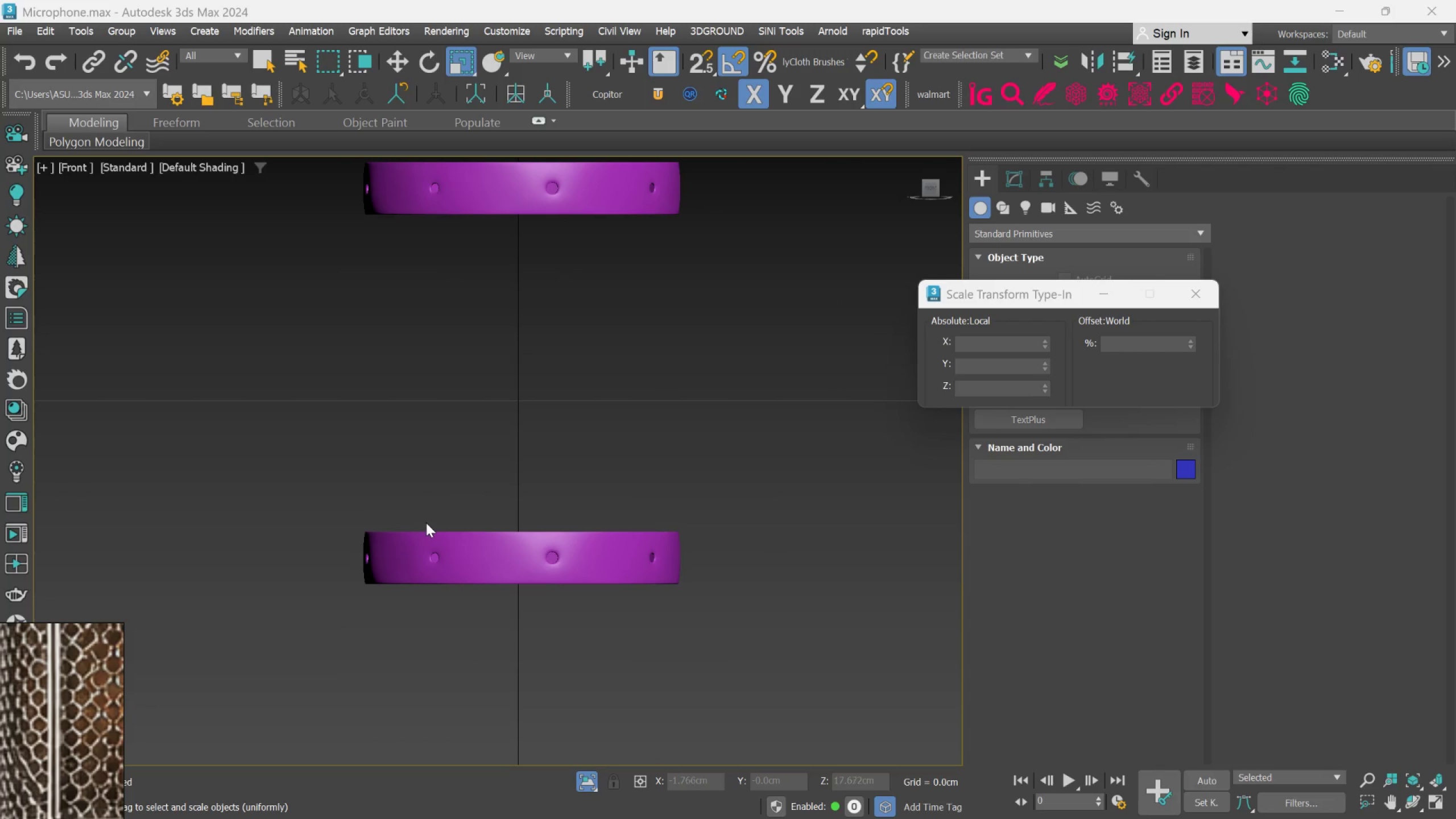 
key(5)
 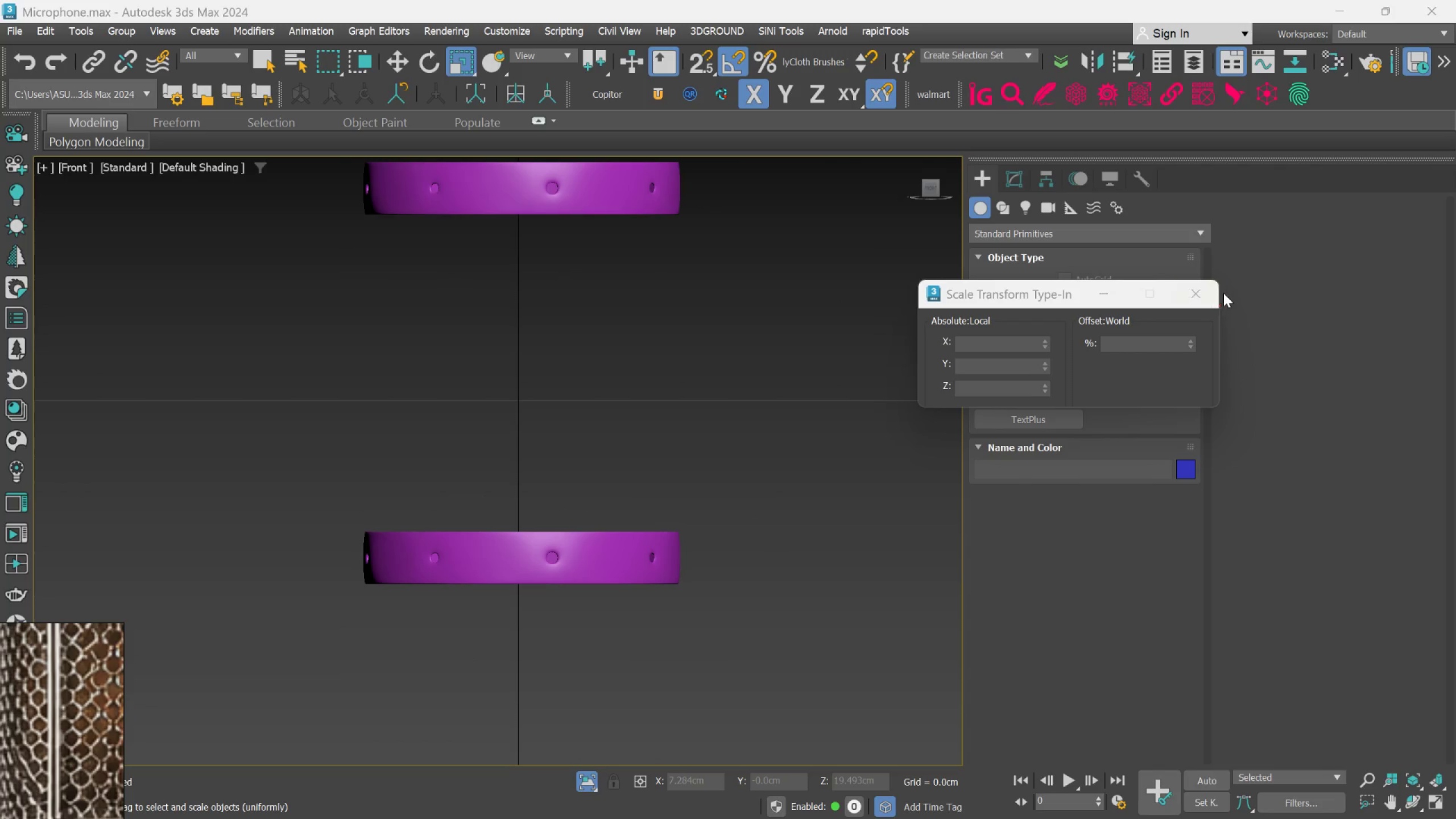 
left_click([1206, 295])
 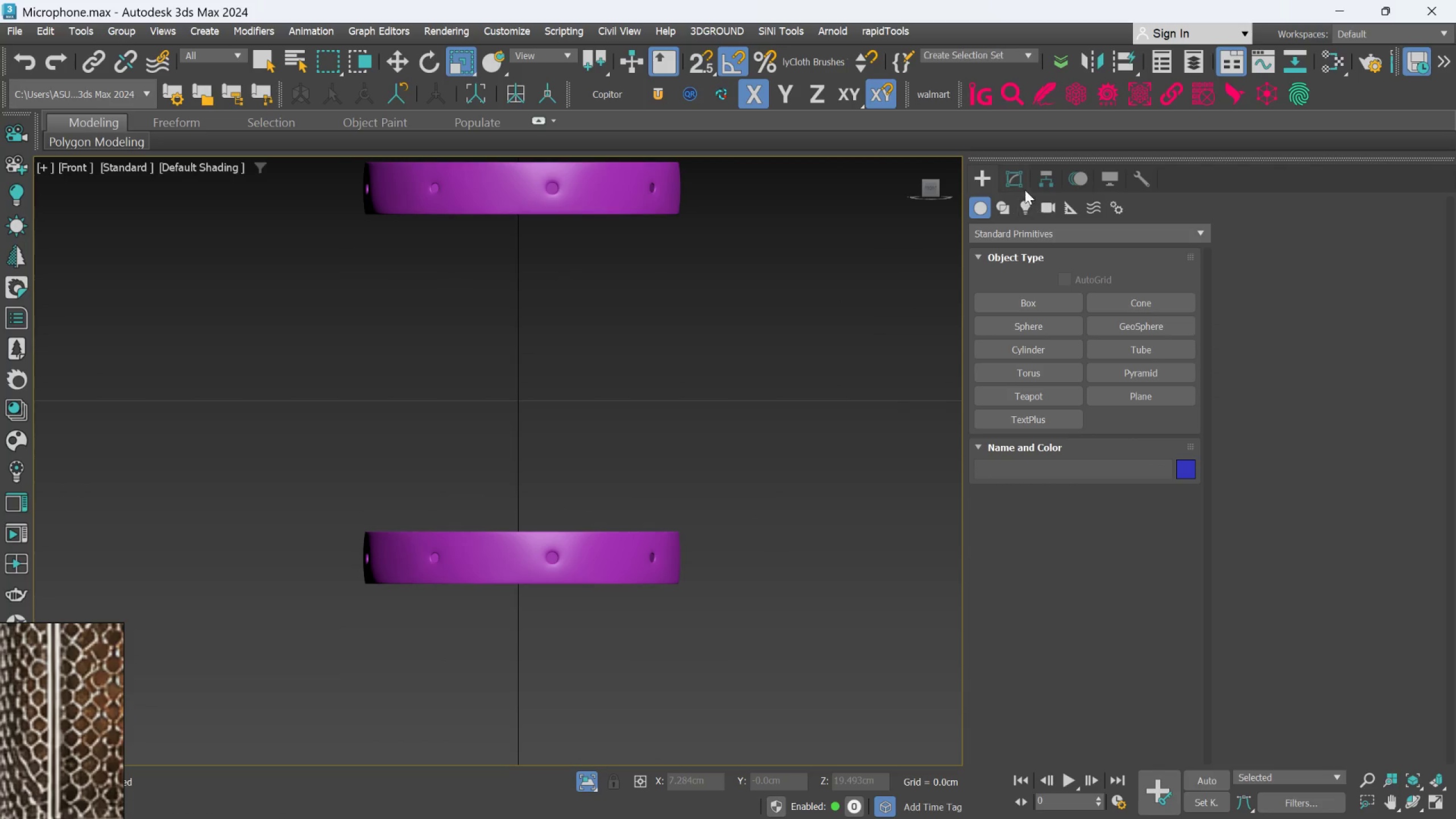 
left_click([1024, 189])
 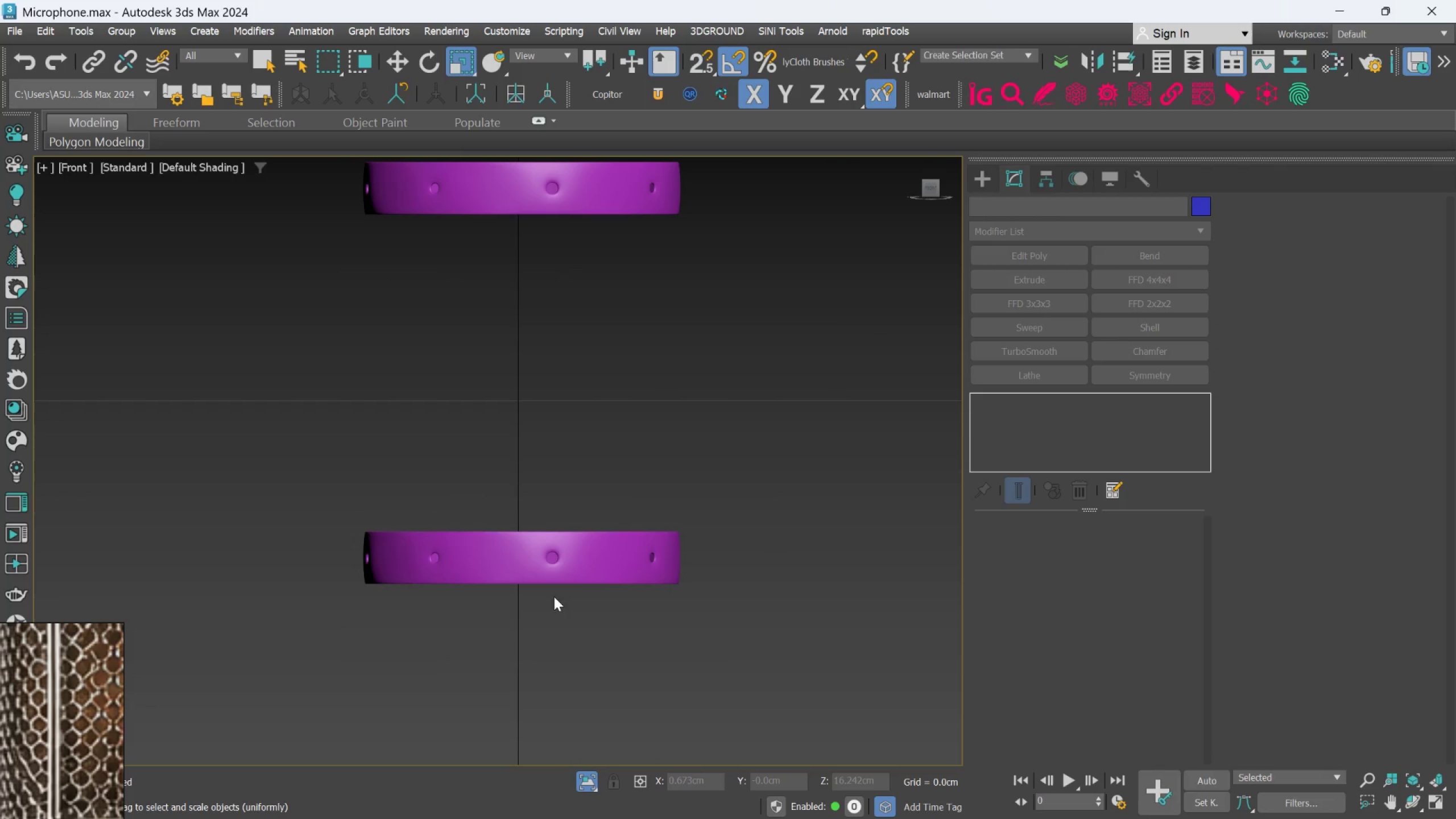 
left_click([566, 568])
 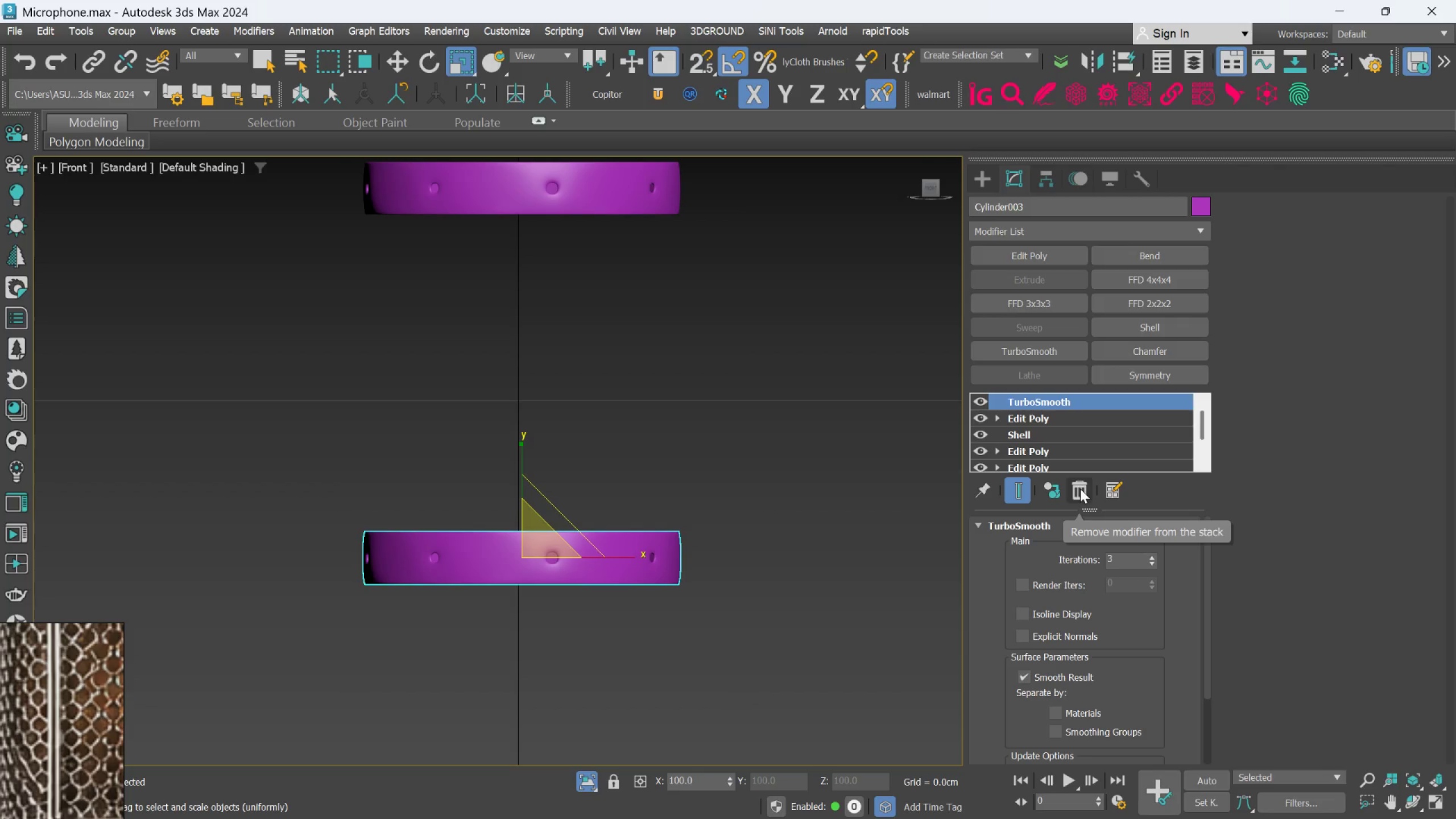 
left_click([1066, 488])
 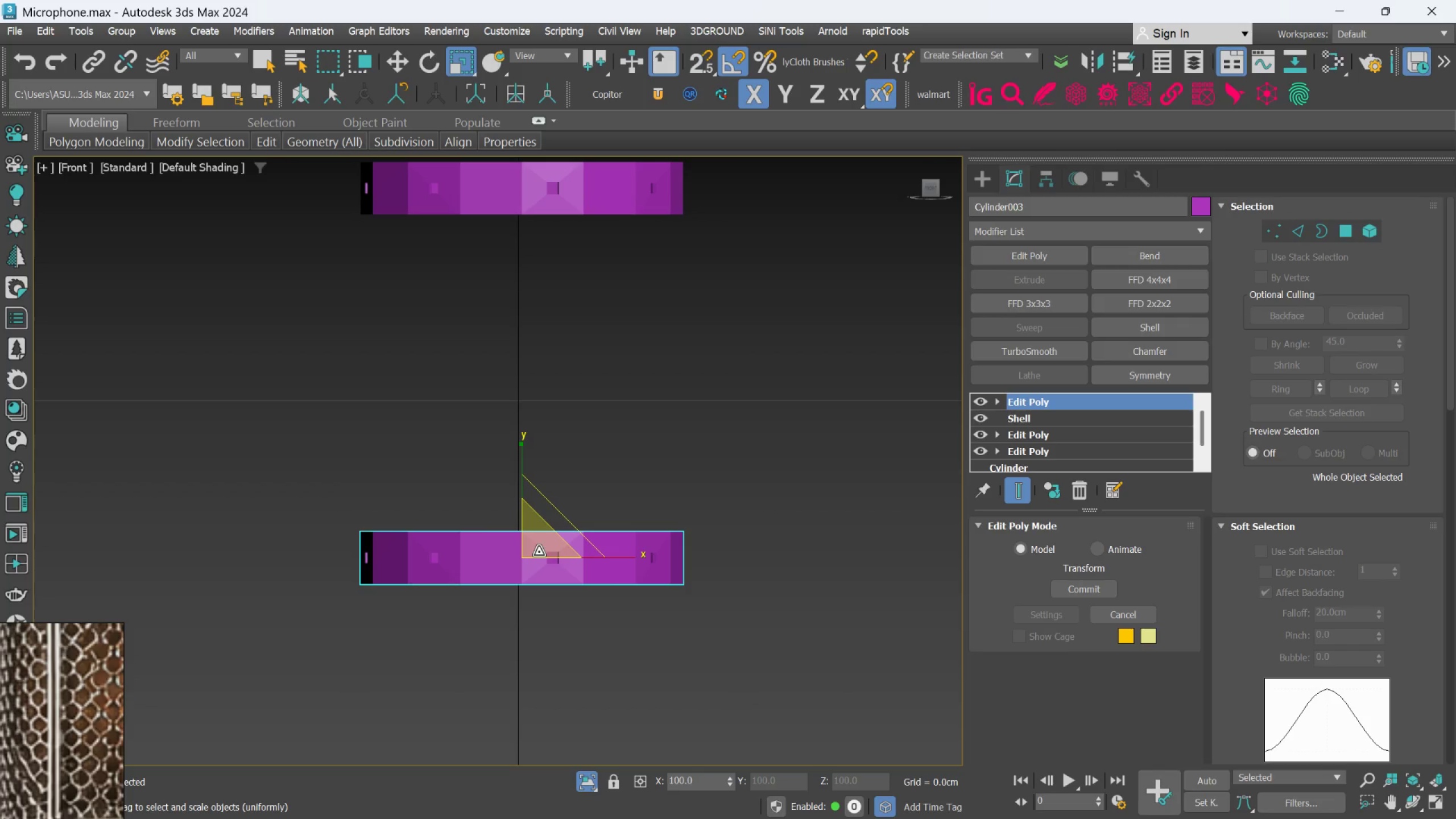 
key(F4)
 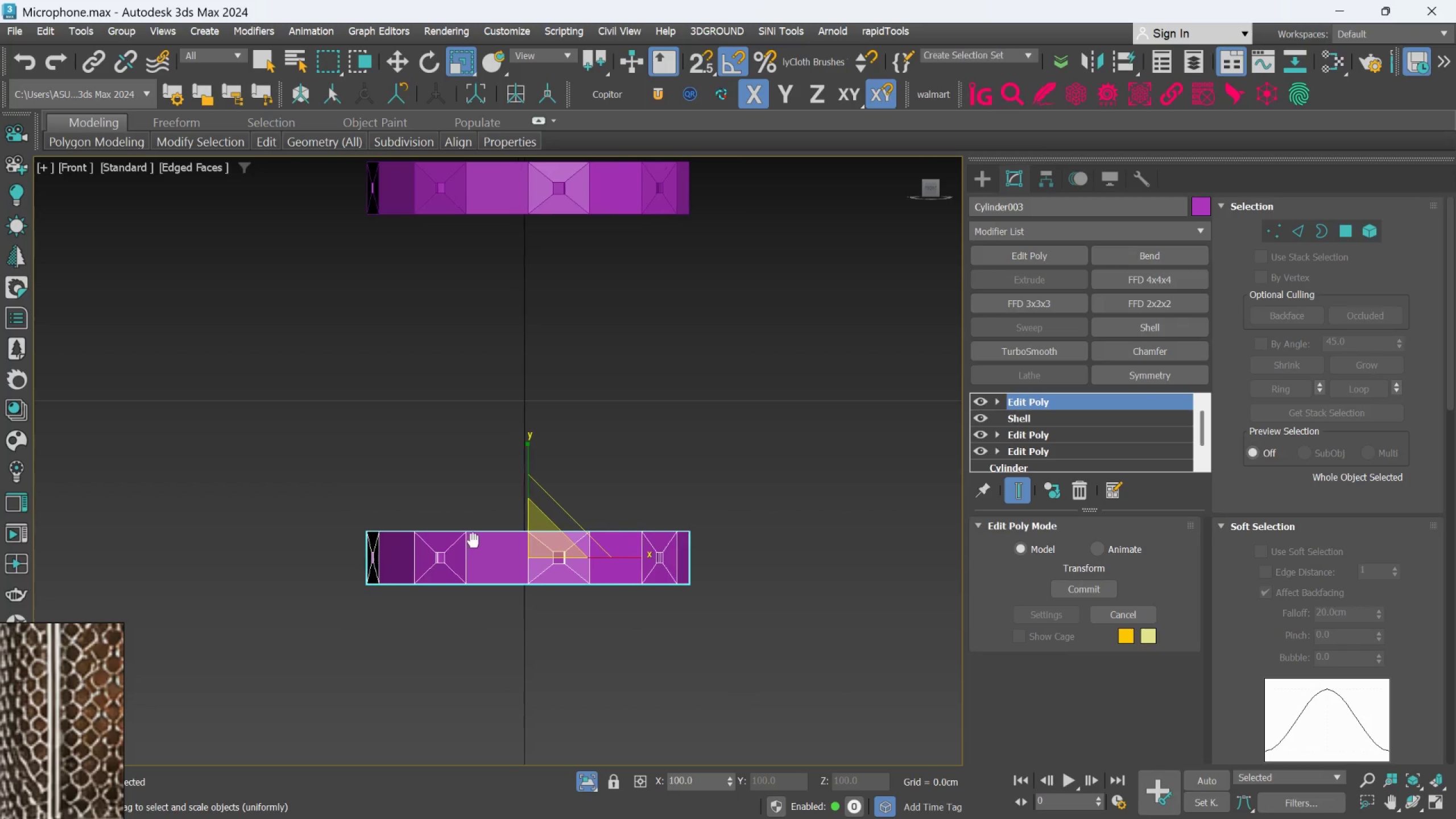 
hold_key(key=AltLeft, duration=0.65)
 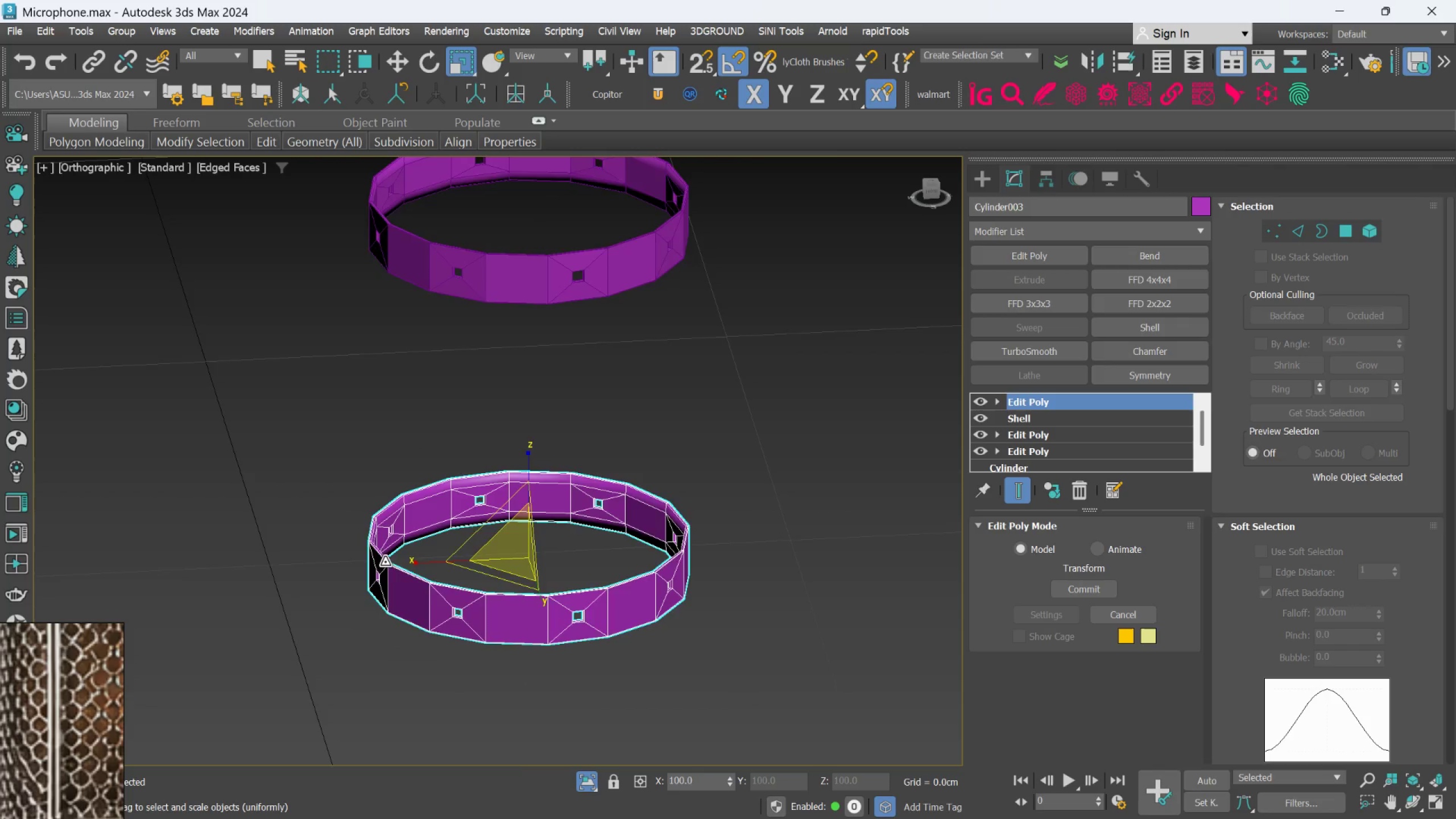 
scroll: coordinate [383, 563], scroll_direction: up, amount: 3.0
 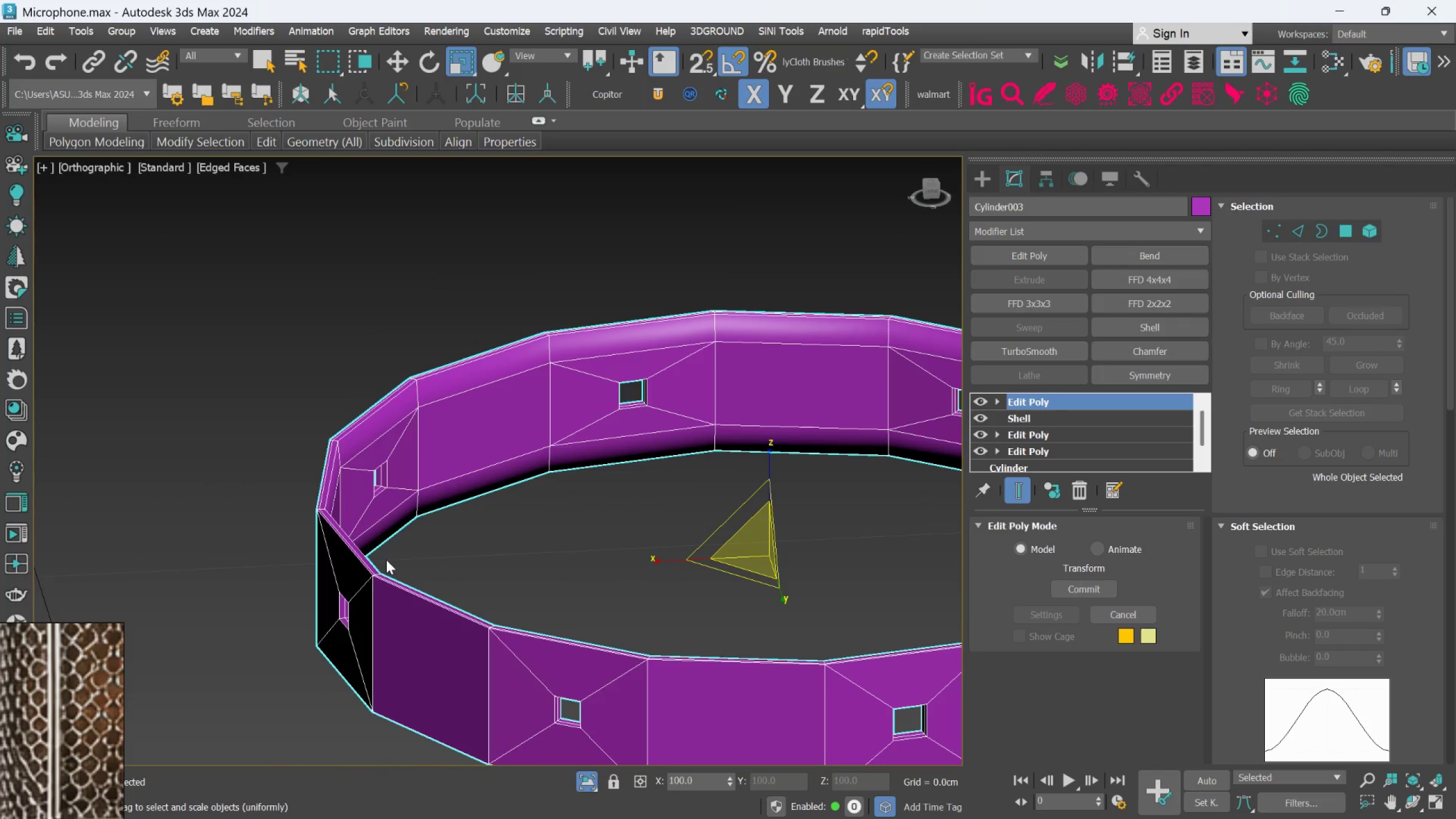 
scroll: coordinate [98, 722], scroll_direction: down, amount: 4.0
 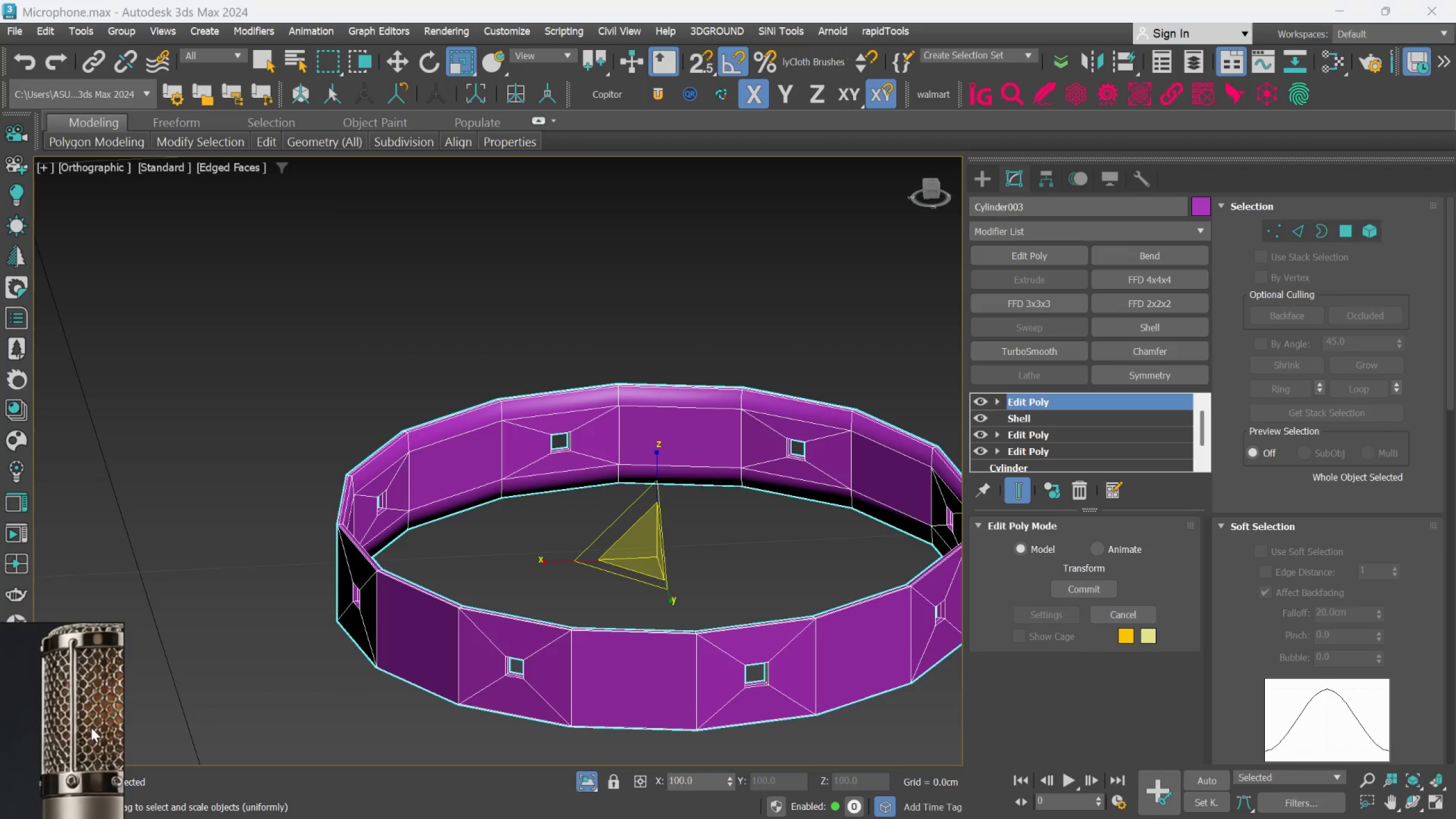 
scroll: coordinate [363, 589], scroll_direction: up, amount: 7.0
 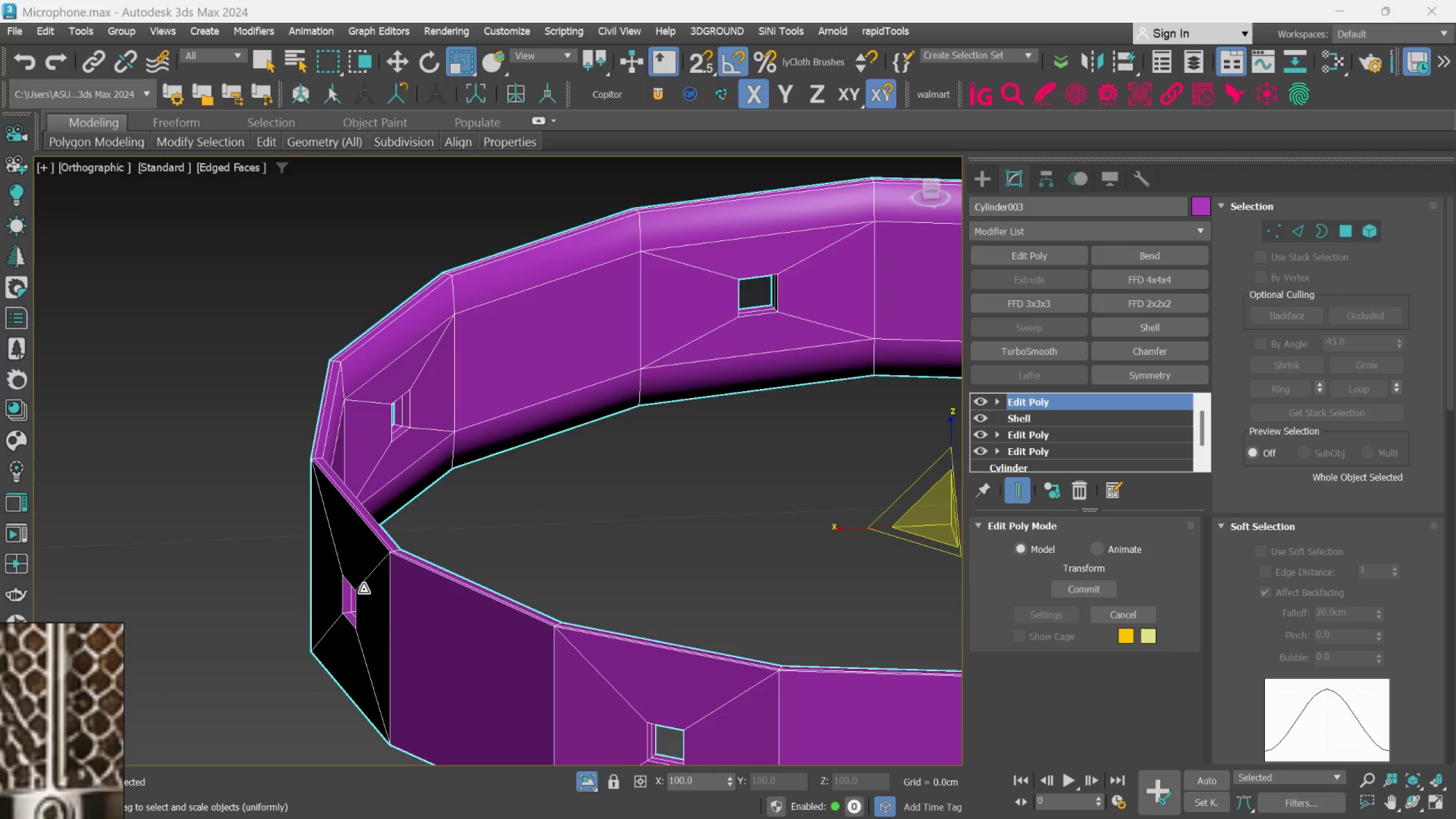 
scroll: coordinate [363, 589], scroll_direction: down, amount: 2.0
 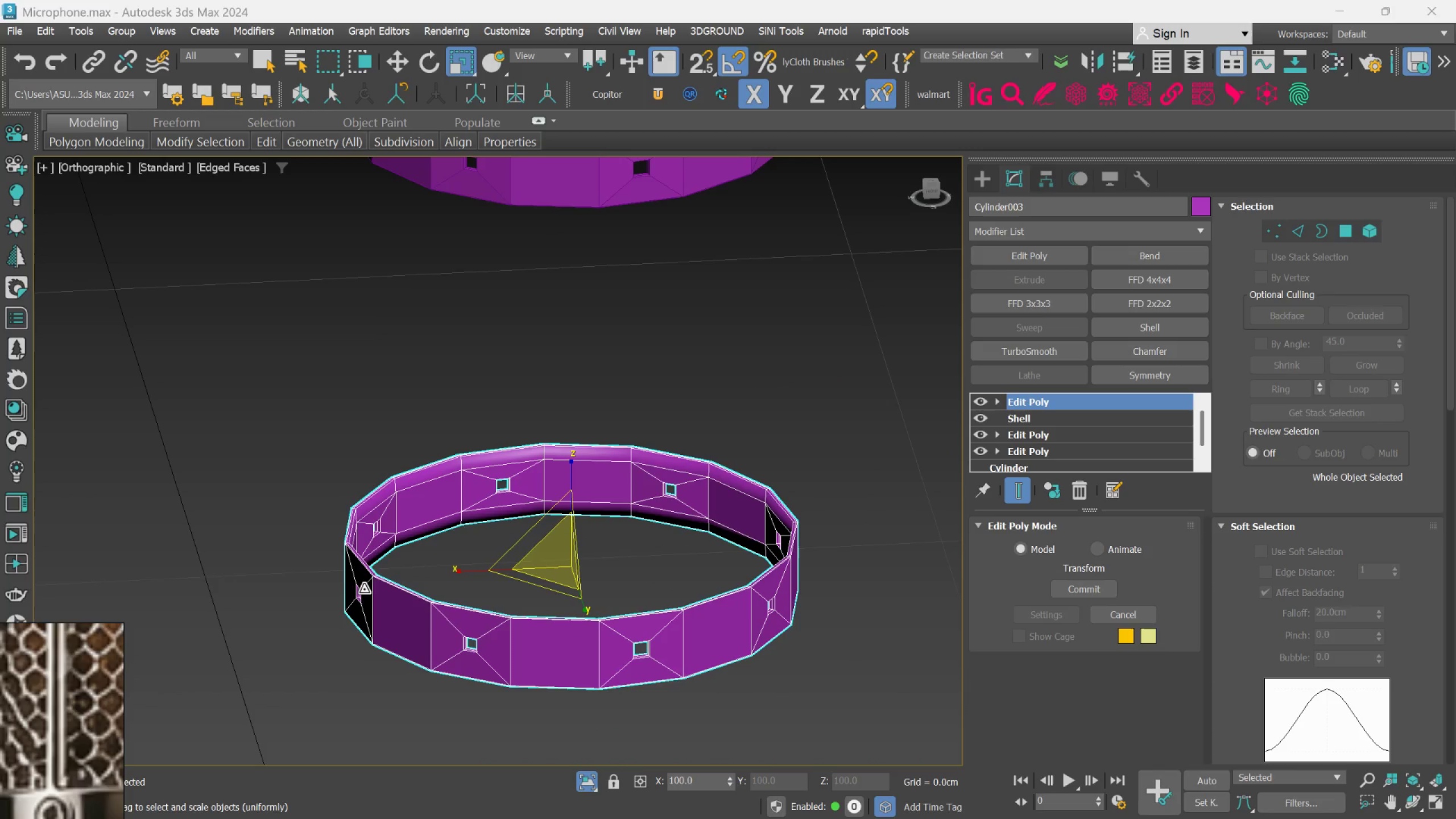 
hold_key(key=AltLeft, duration=0.58)
 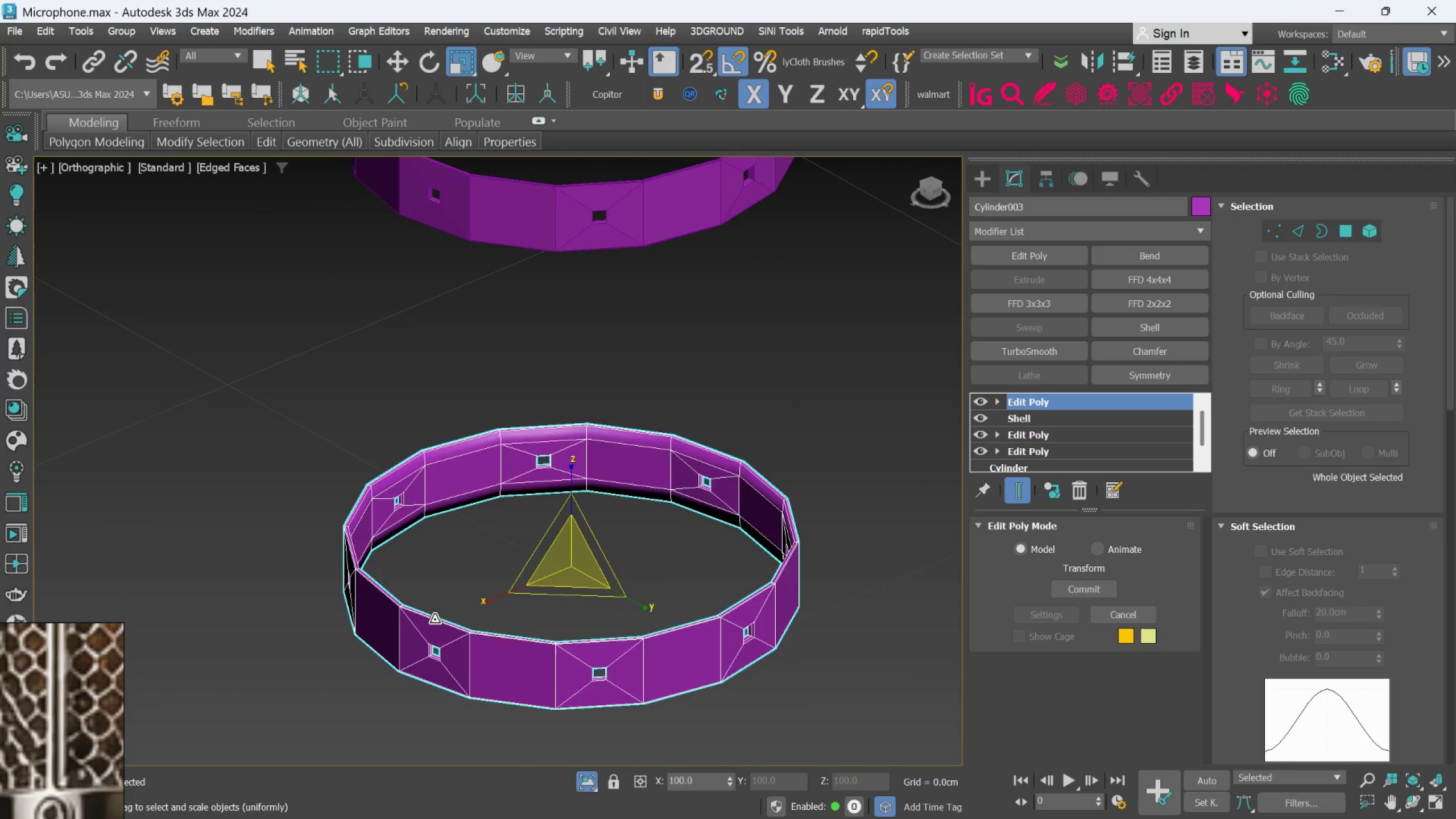 
hold_key(key=AltLeft, duration=0.48)
 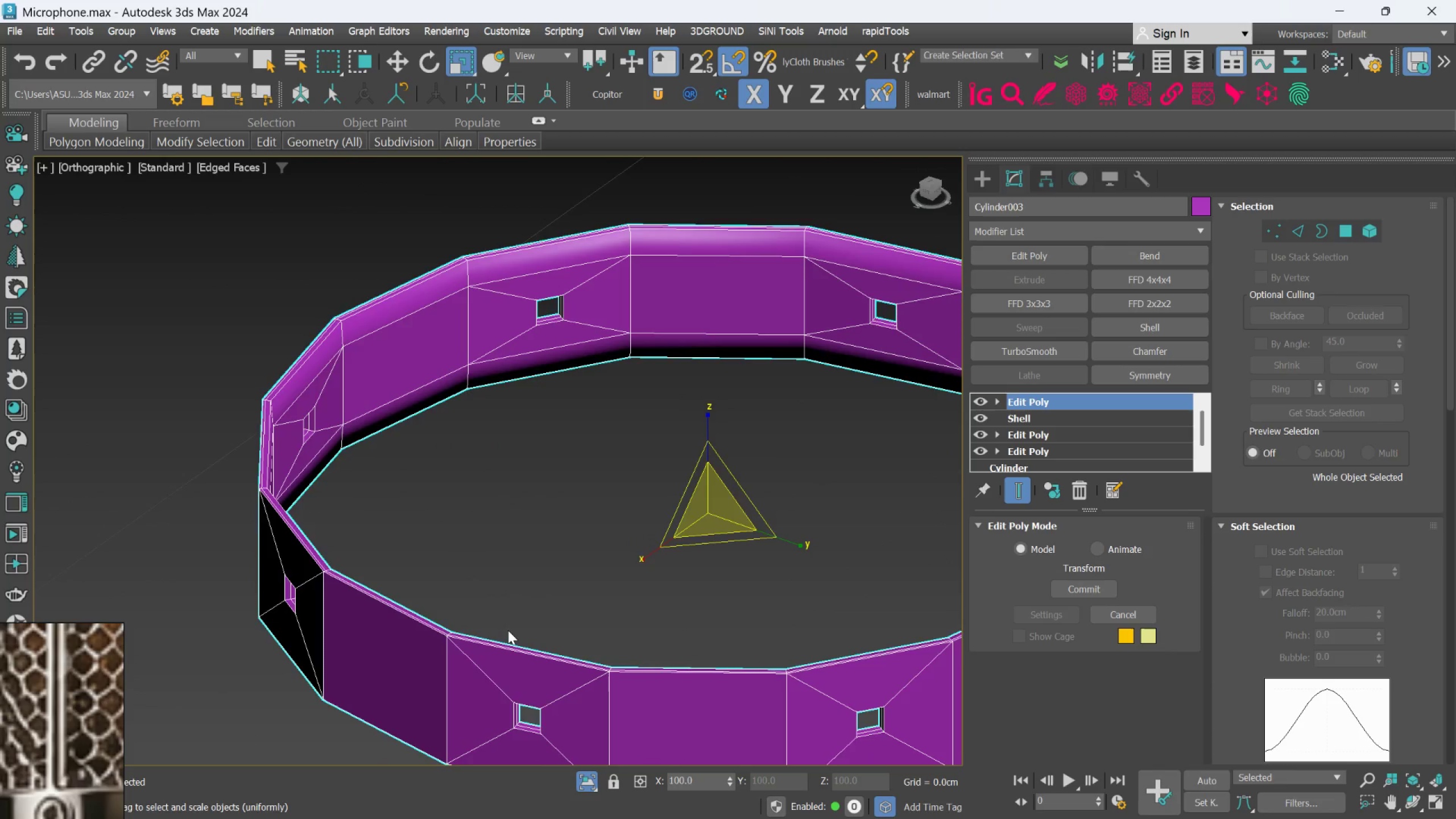 
scroll: coordinate [435, 619], scroll_direction: up, amount: 2.0
 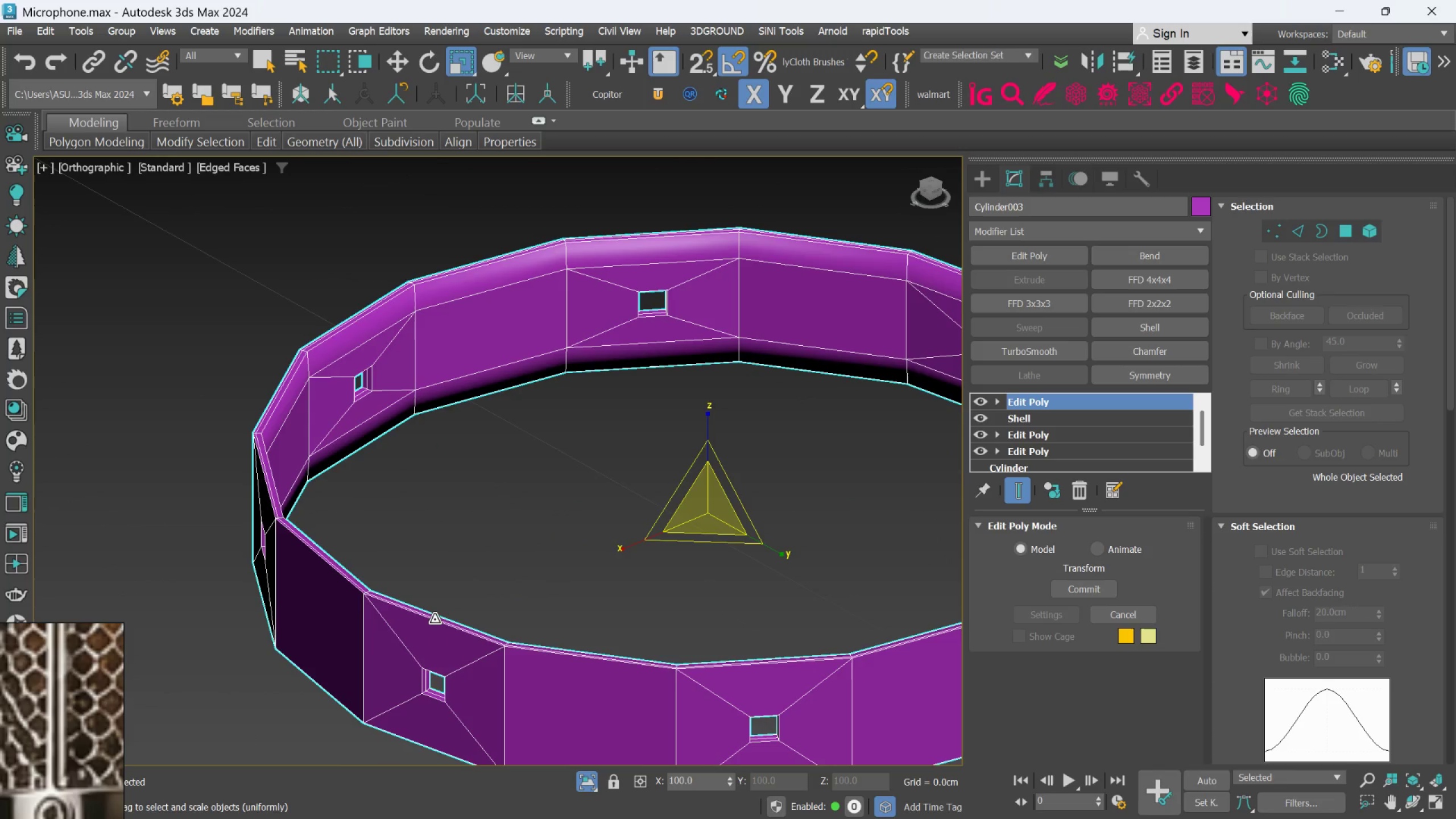 
hold_key(key=AltLeft, duration=0.64)
 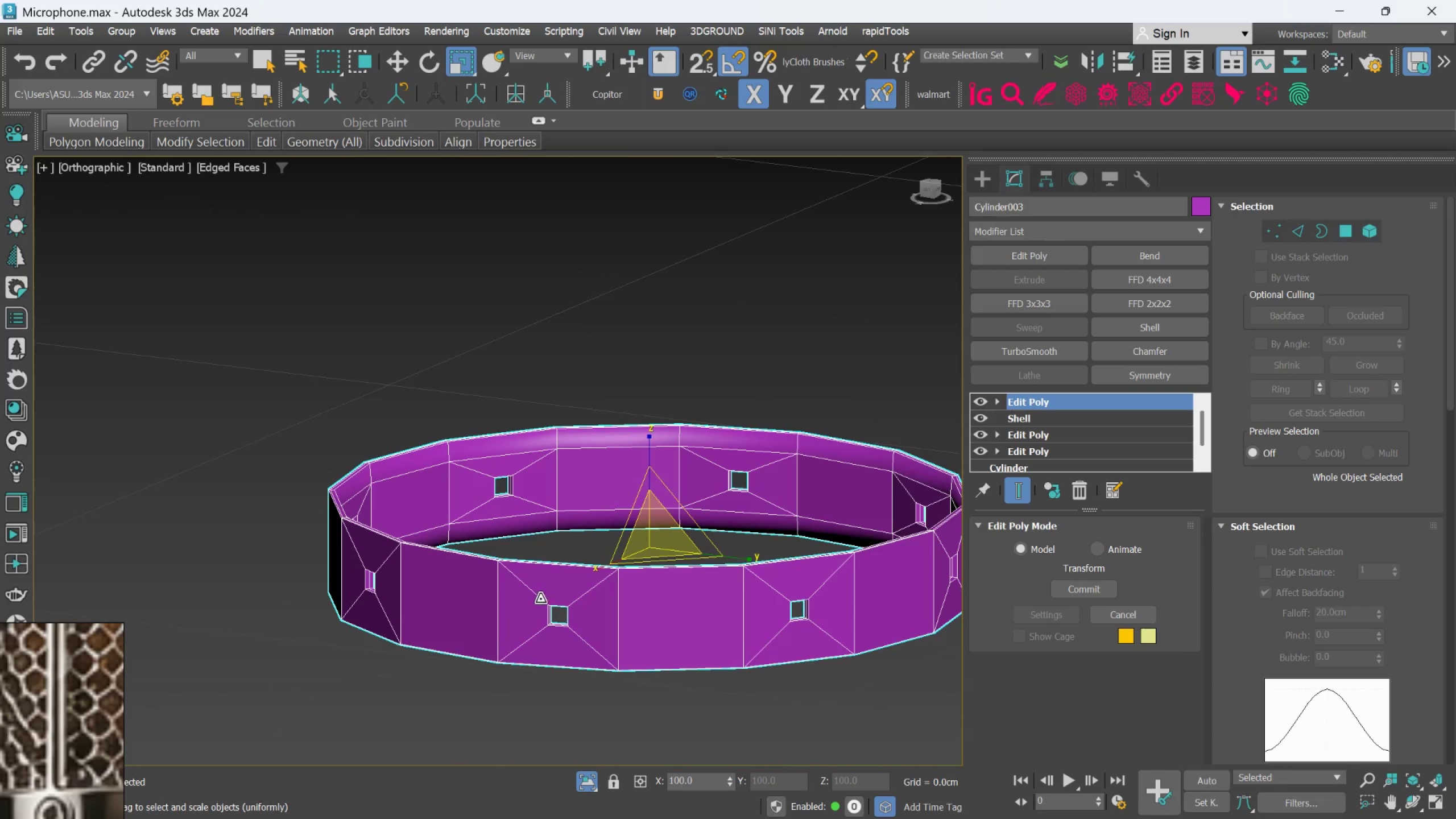 
scroll: coordinate [508, 630], scroll_direction: down, amount: 1.0
 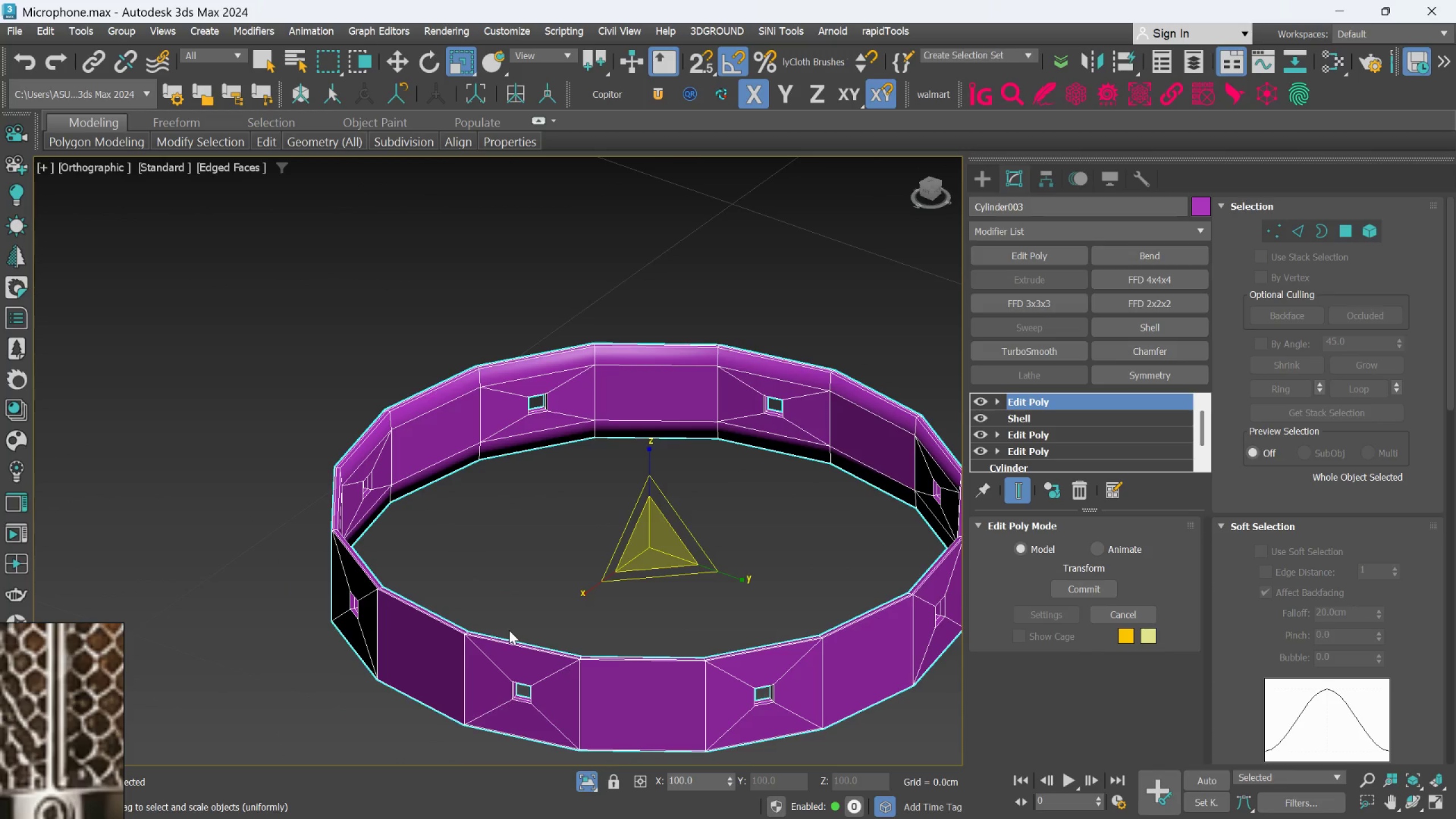 
hold_key(key=AltLeft, duration=0.44)
 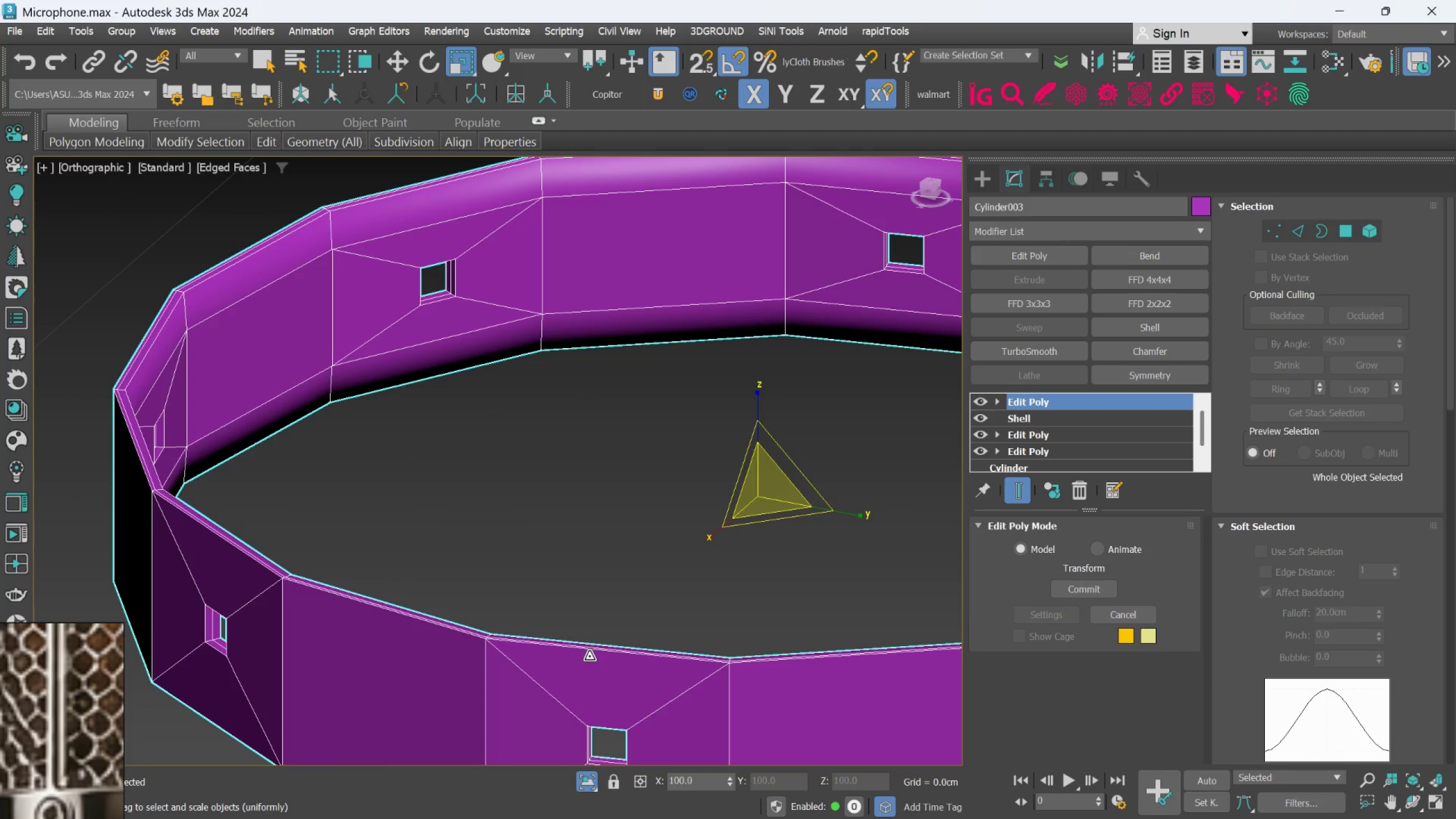 
scroll: coordinate [589, 657], scroll_direction: up, amount: 4.0
 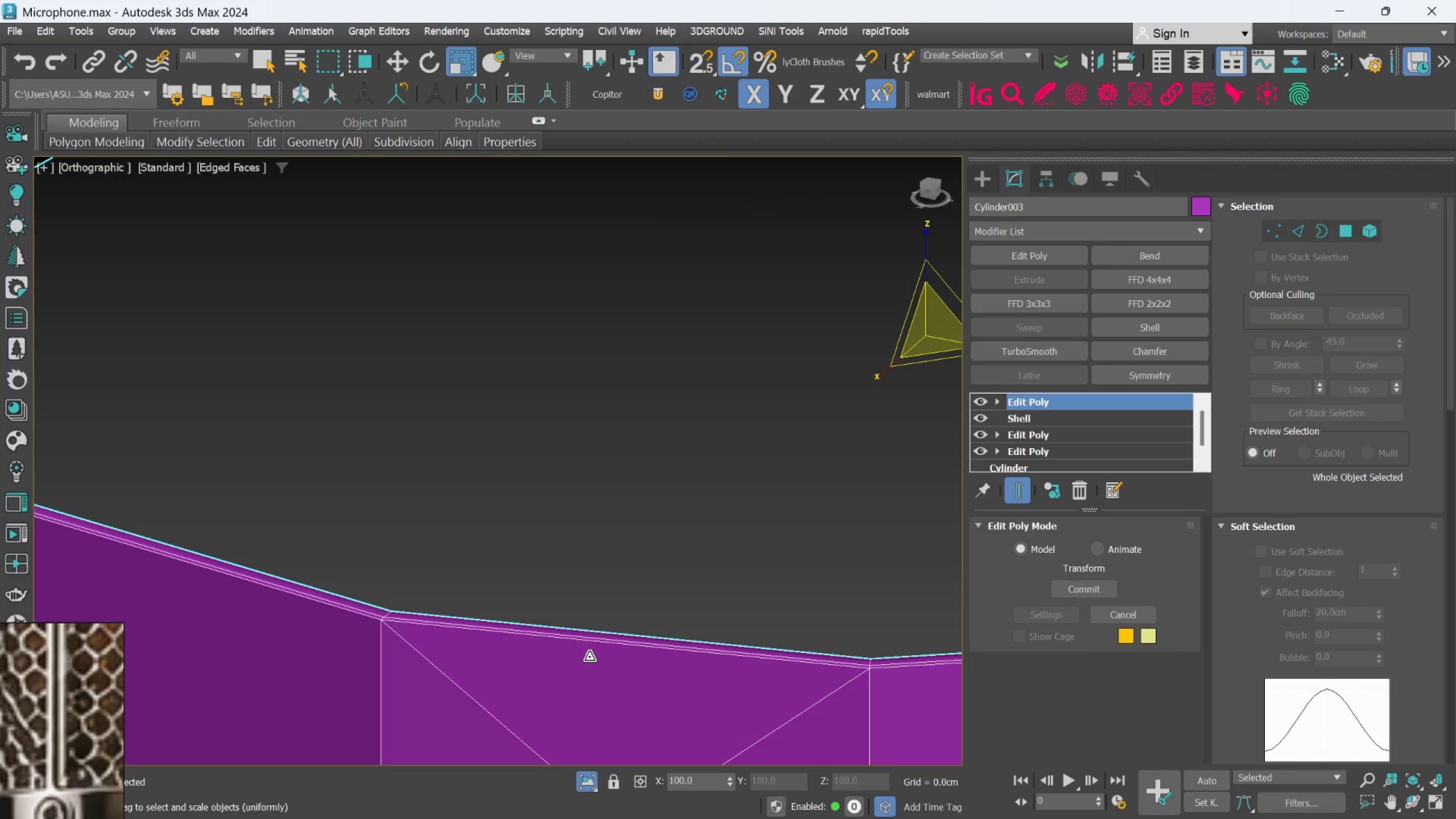 
scroll: coordinate [589, 657], scroll_direction: down, amount: 2.0
 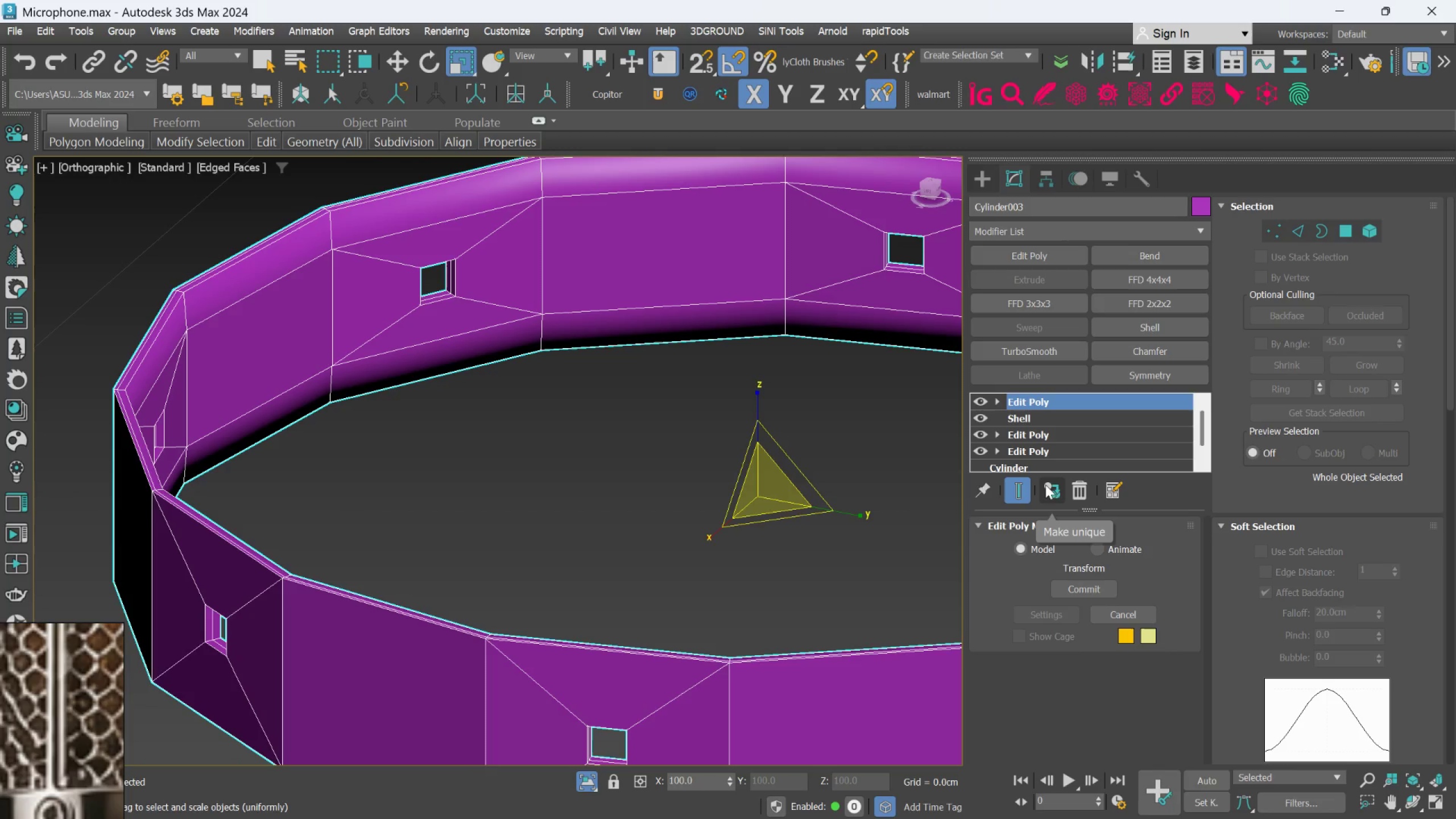 
left_click([1048, 484])
 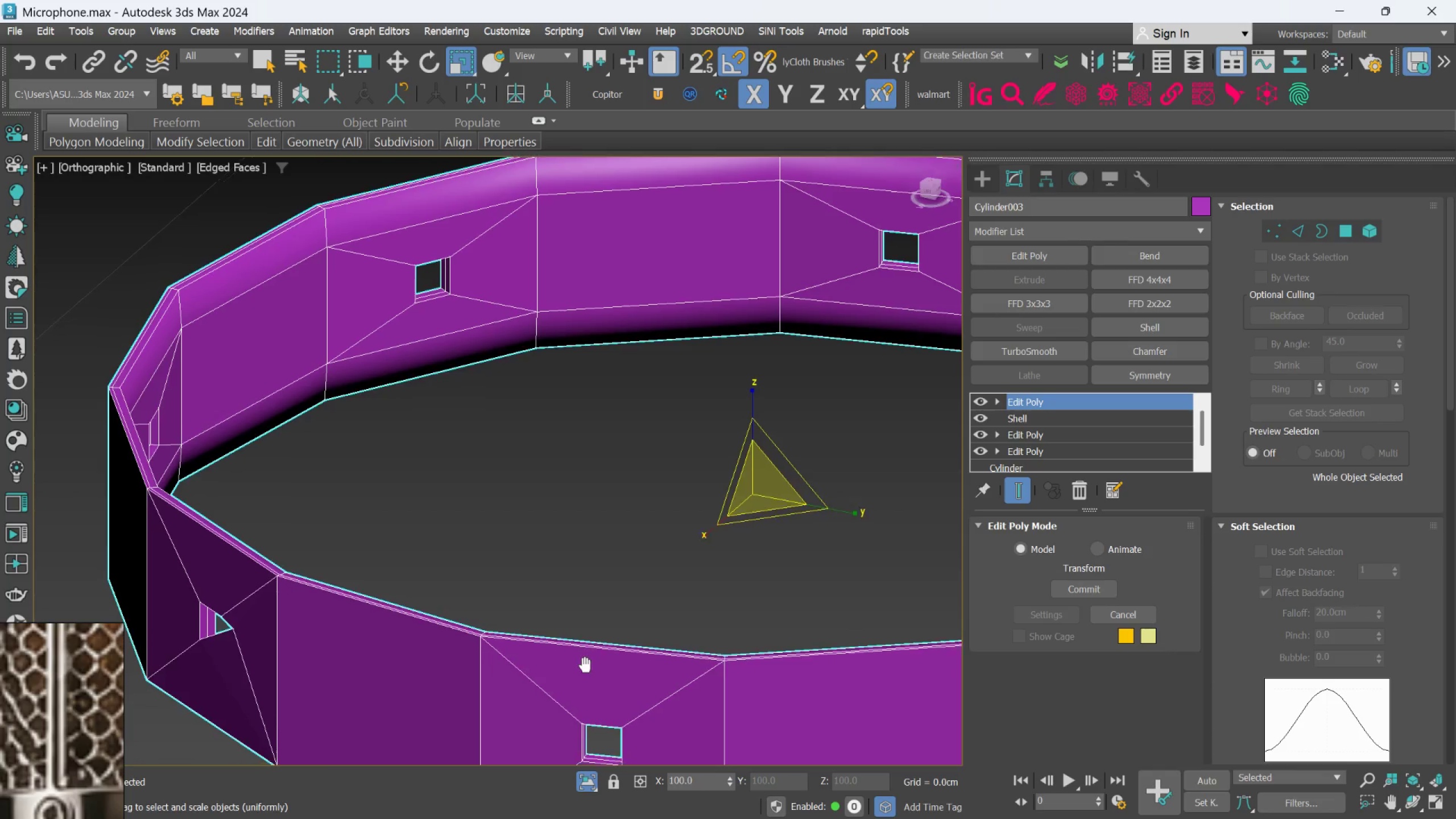 
key(Alt+AltLeft)
 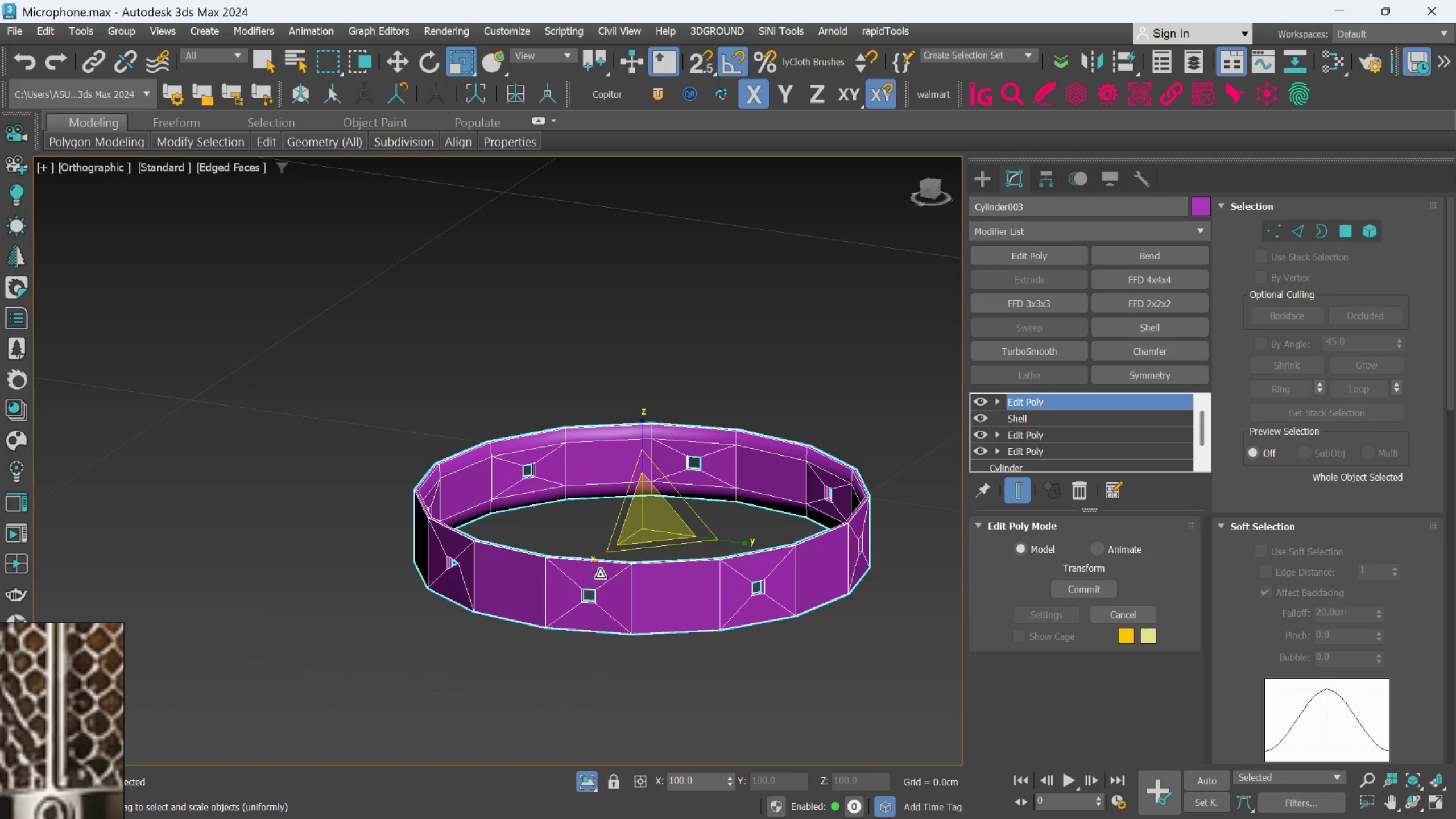 
scroll: coordinate [583, 589], scroll_direction: down, amount: 3.0
 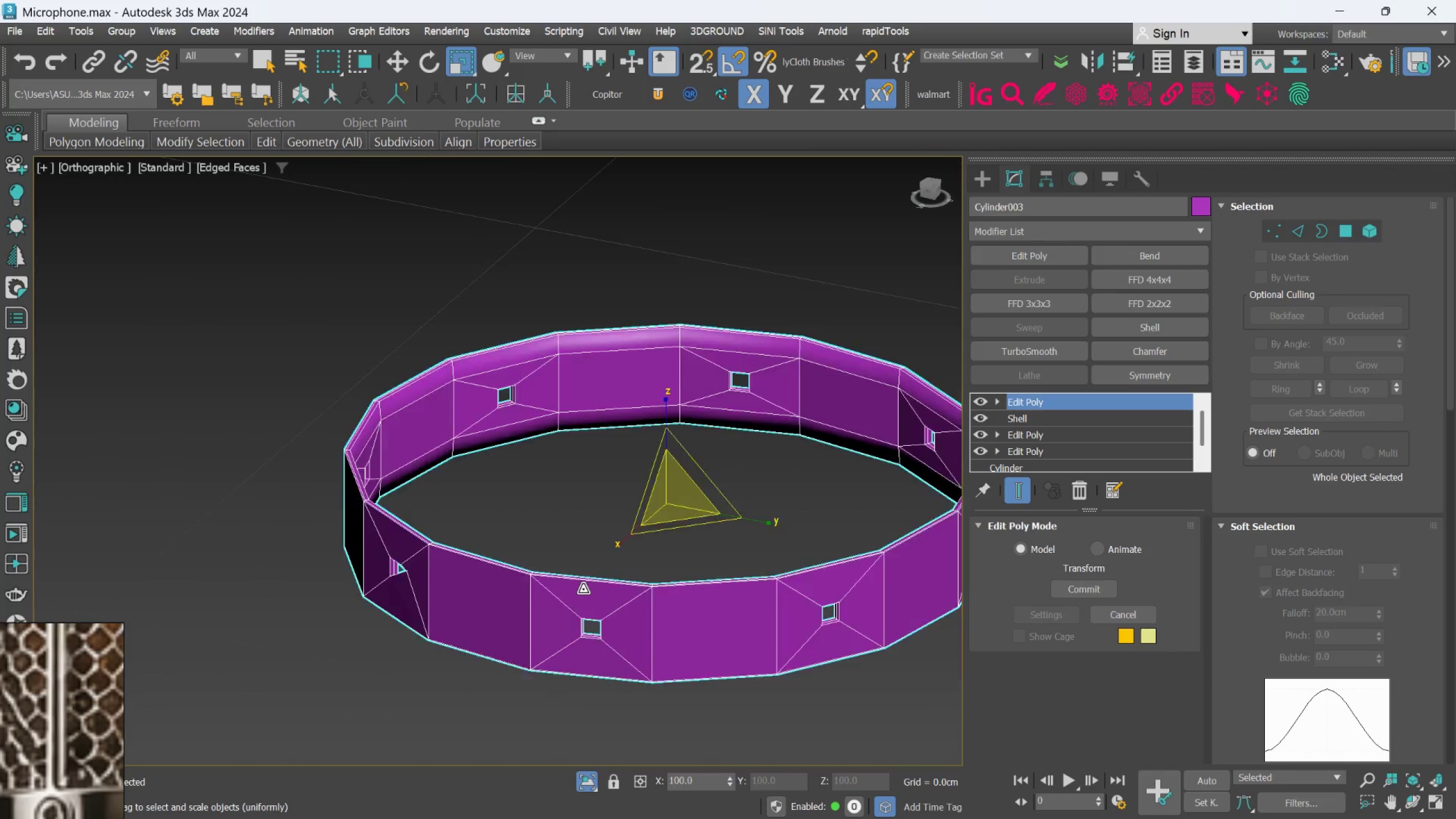 
hold_key(key=AltLeft, duration=0.58)
 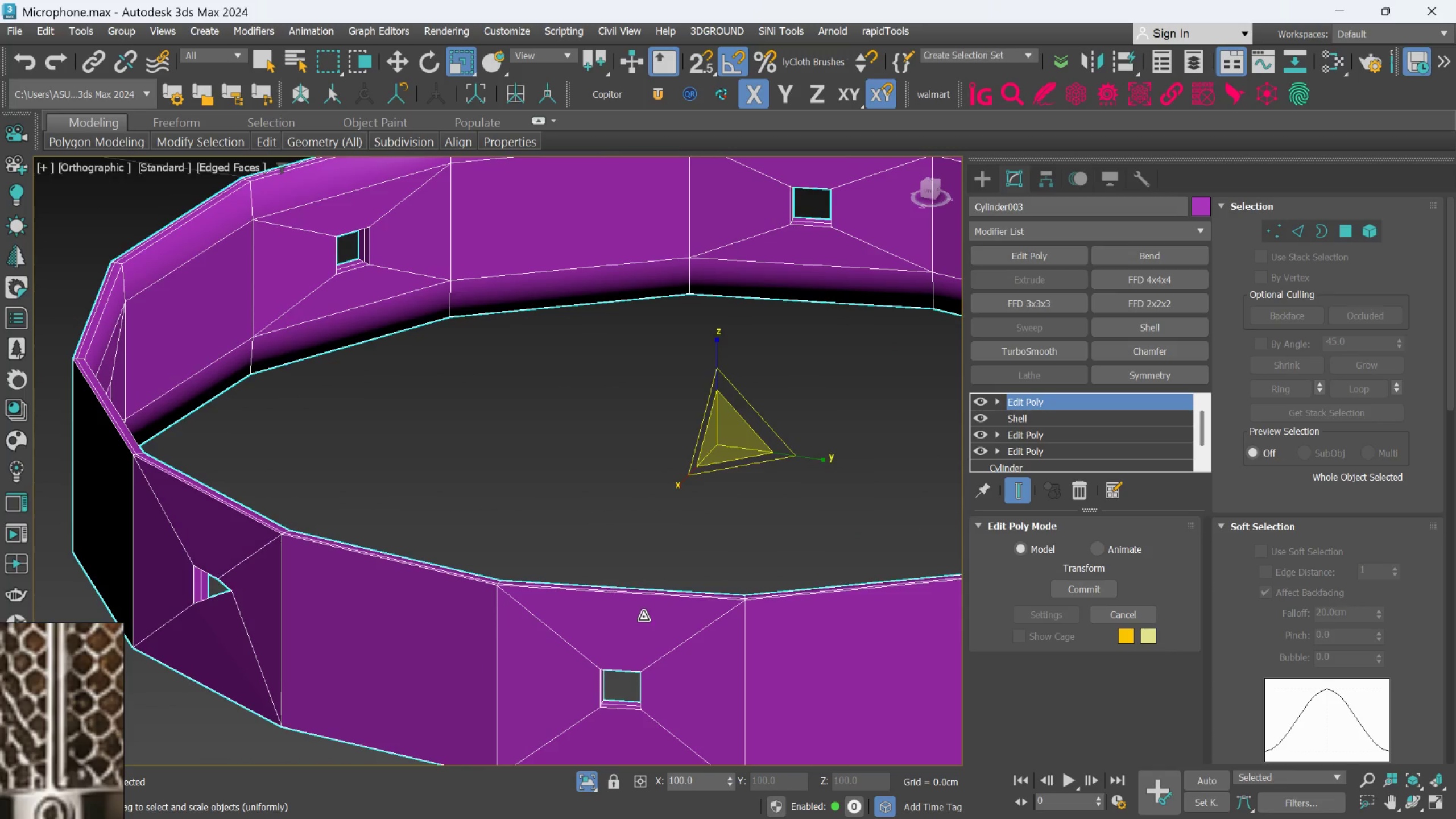 
scroll: coordinate [601, 574], scroll_direction: up, amount: 3.0
 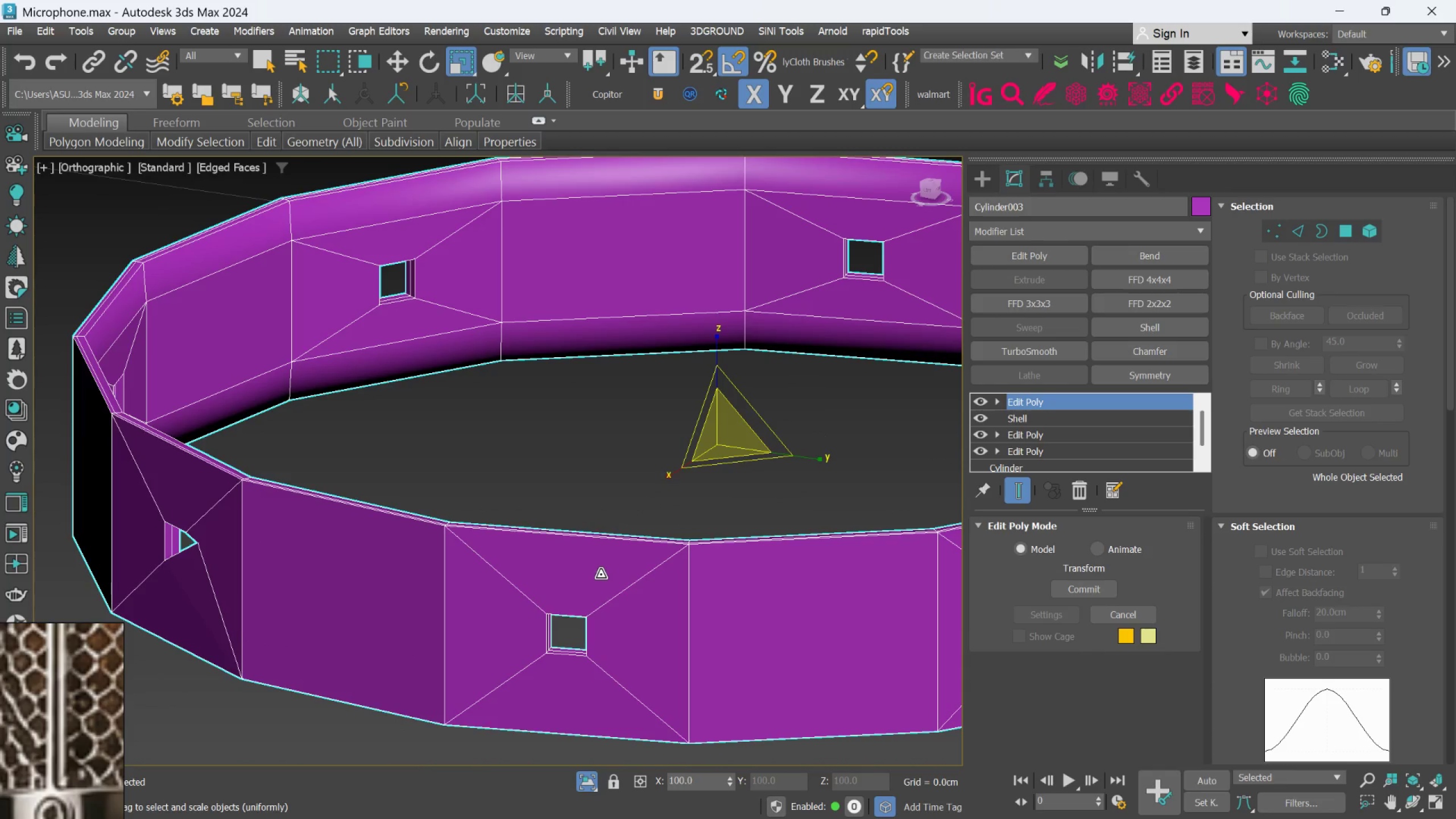 
scroll: coordinate [643, 623], scroll_direction: down, amount: 3.0
 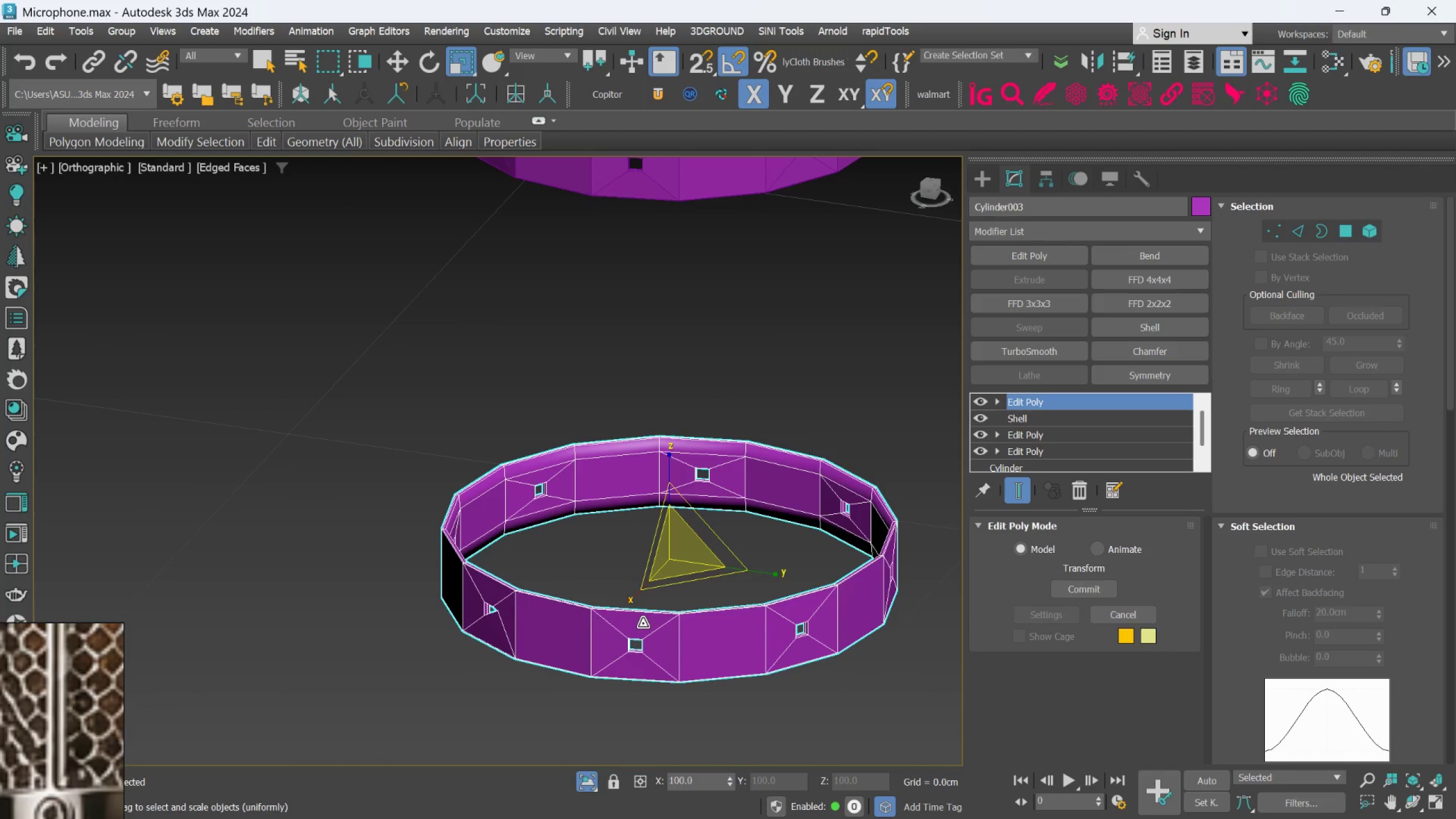 
key(F)
 